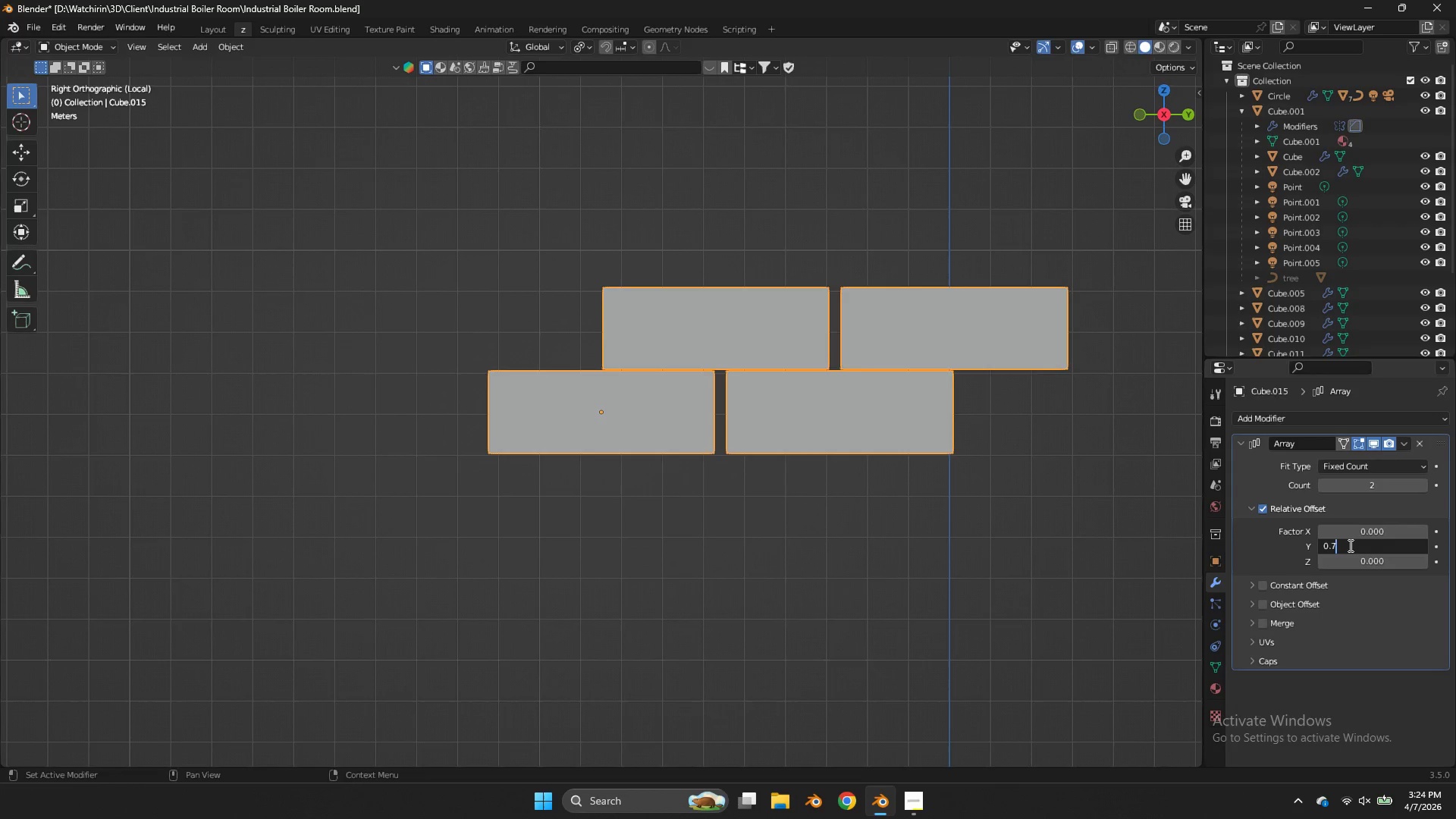 
key(Backspace)
type(65)
 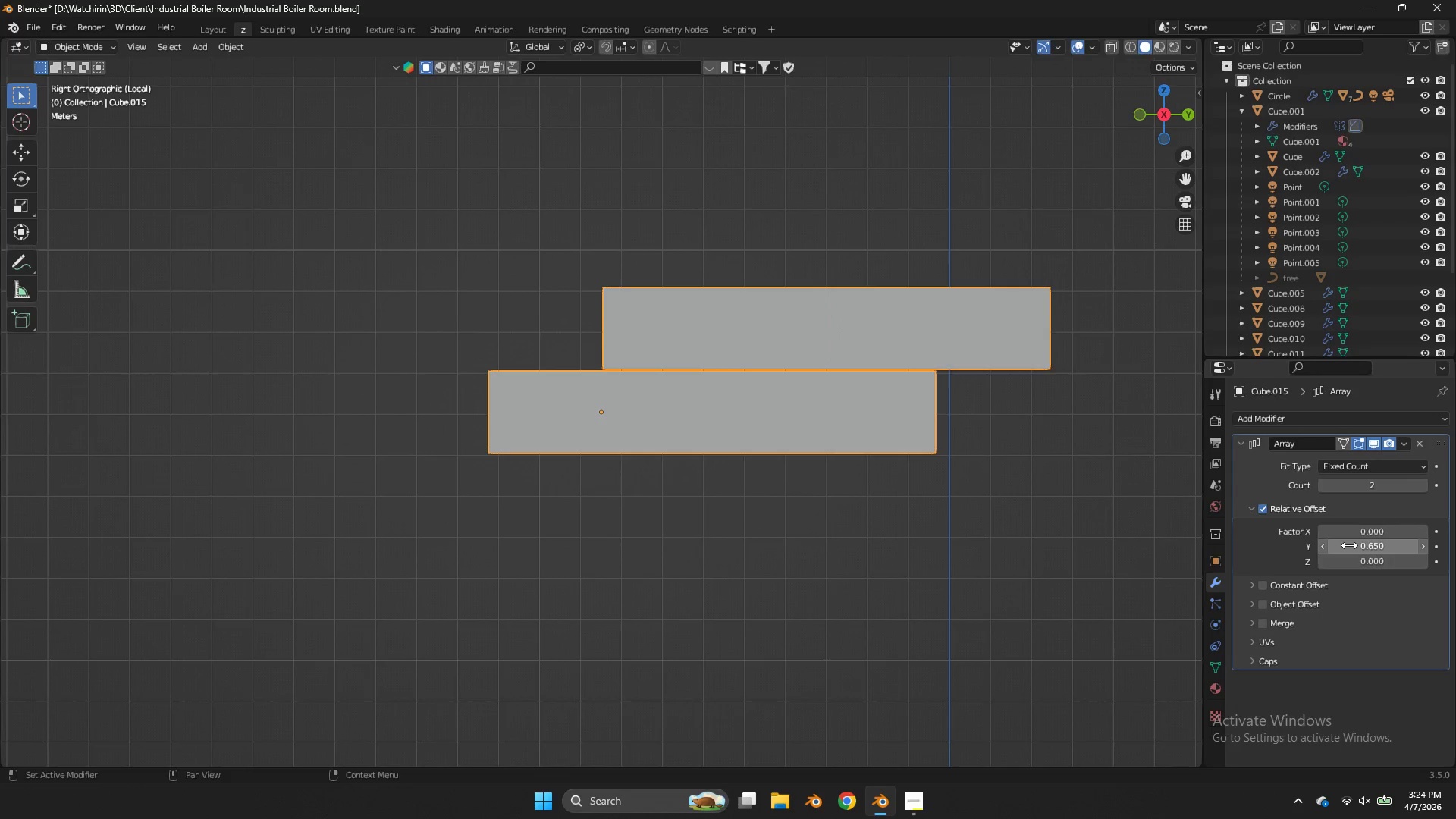 
key(Enter)
 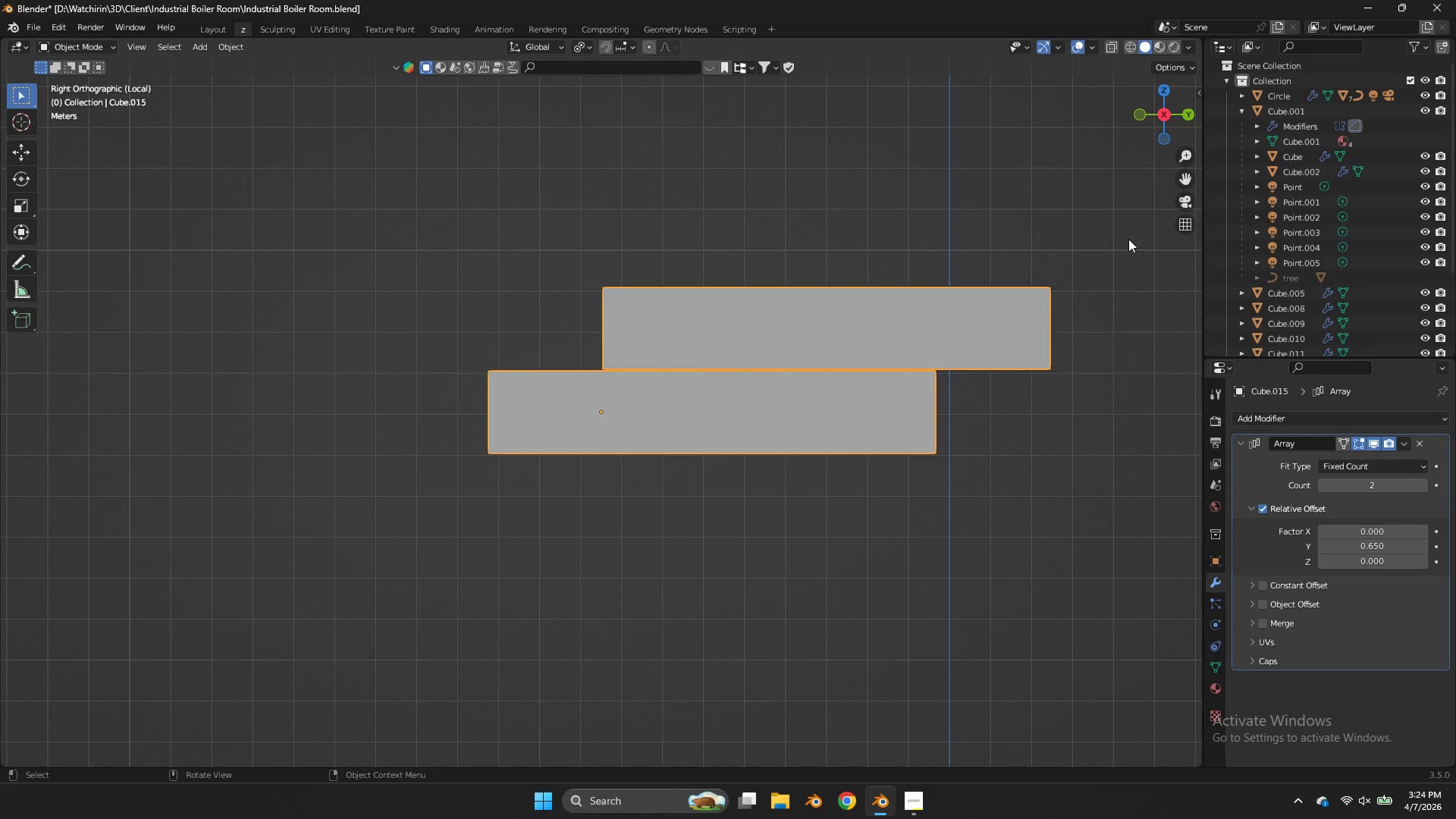 
left_click_drag(start_coordinate=[1174, 118], to_coordinate=[1178, 170])
 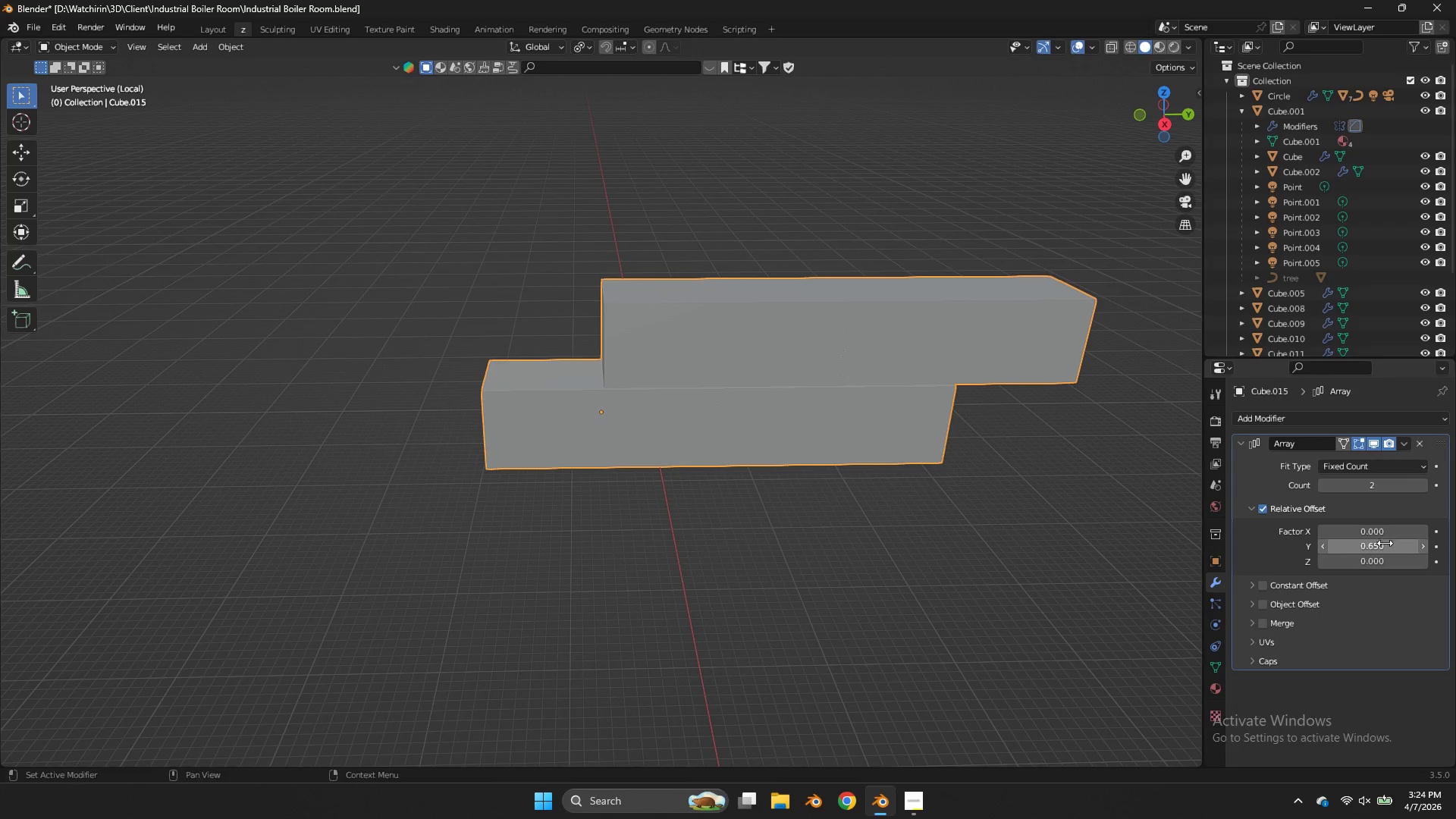 
double_click([1385, 543])
 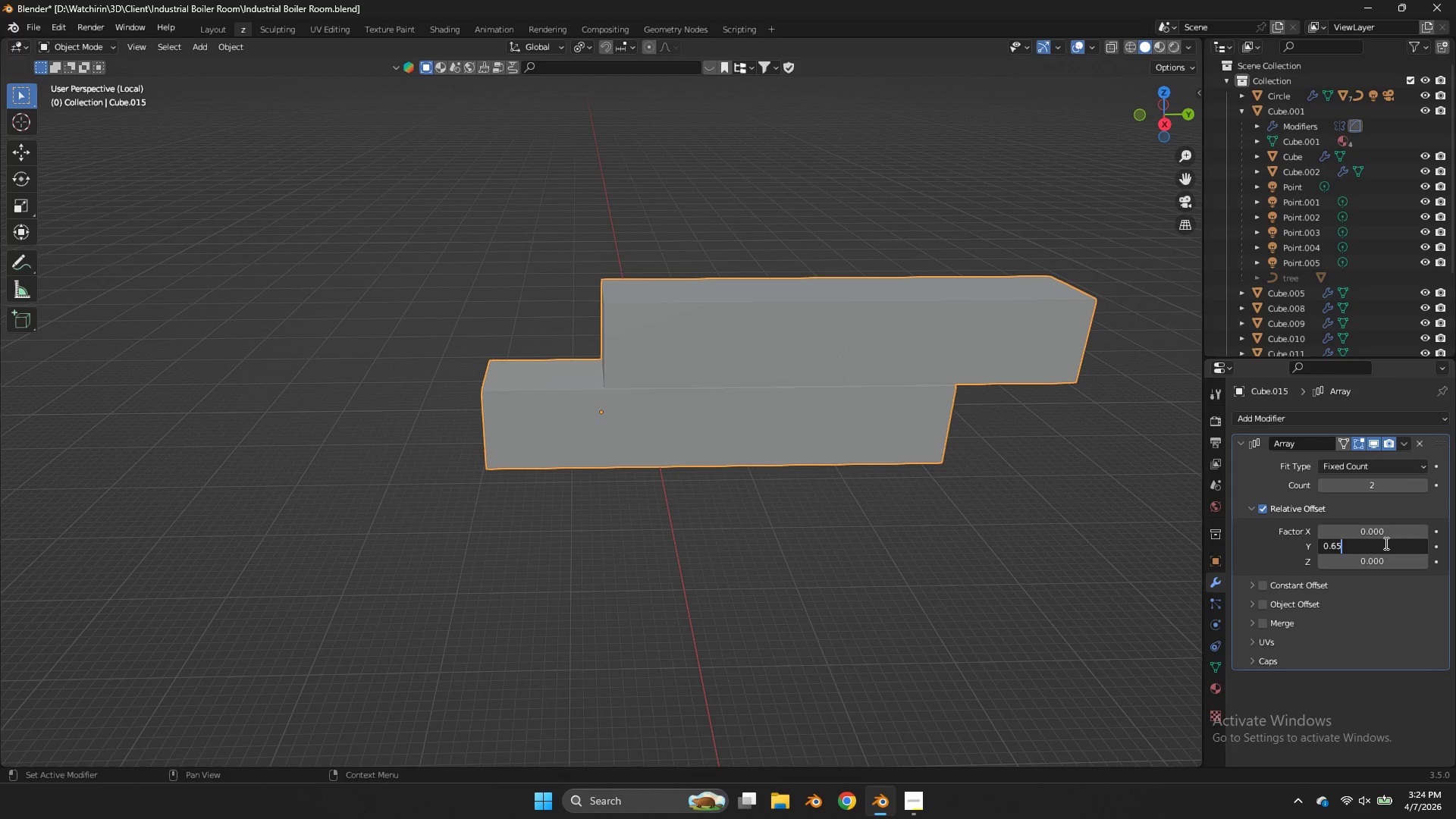 
key(Backspace)
 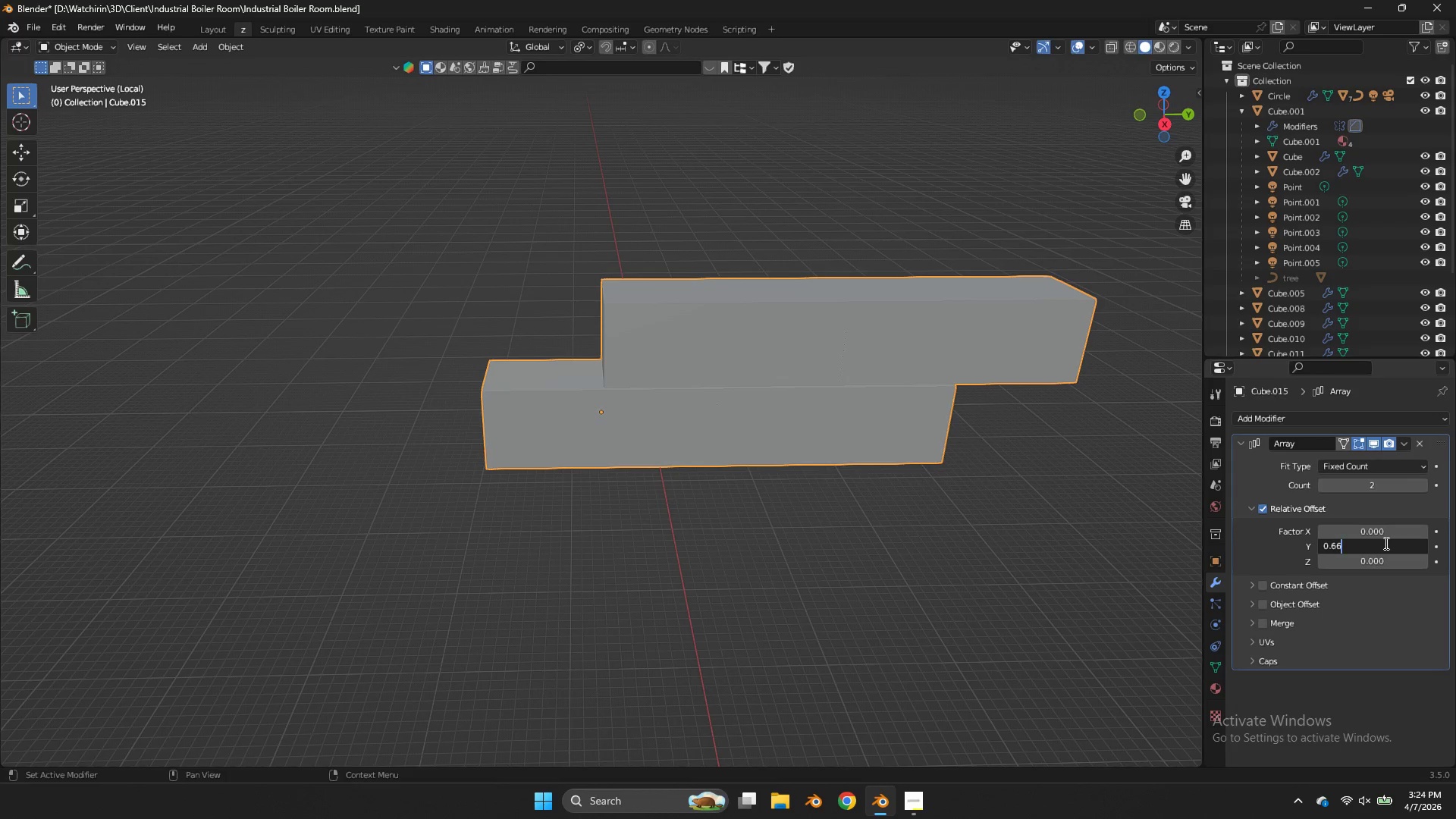 
key(6)
 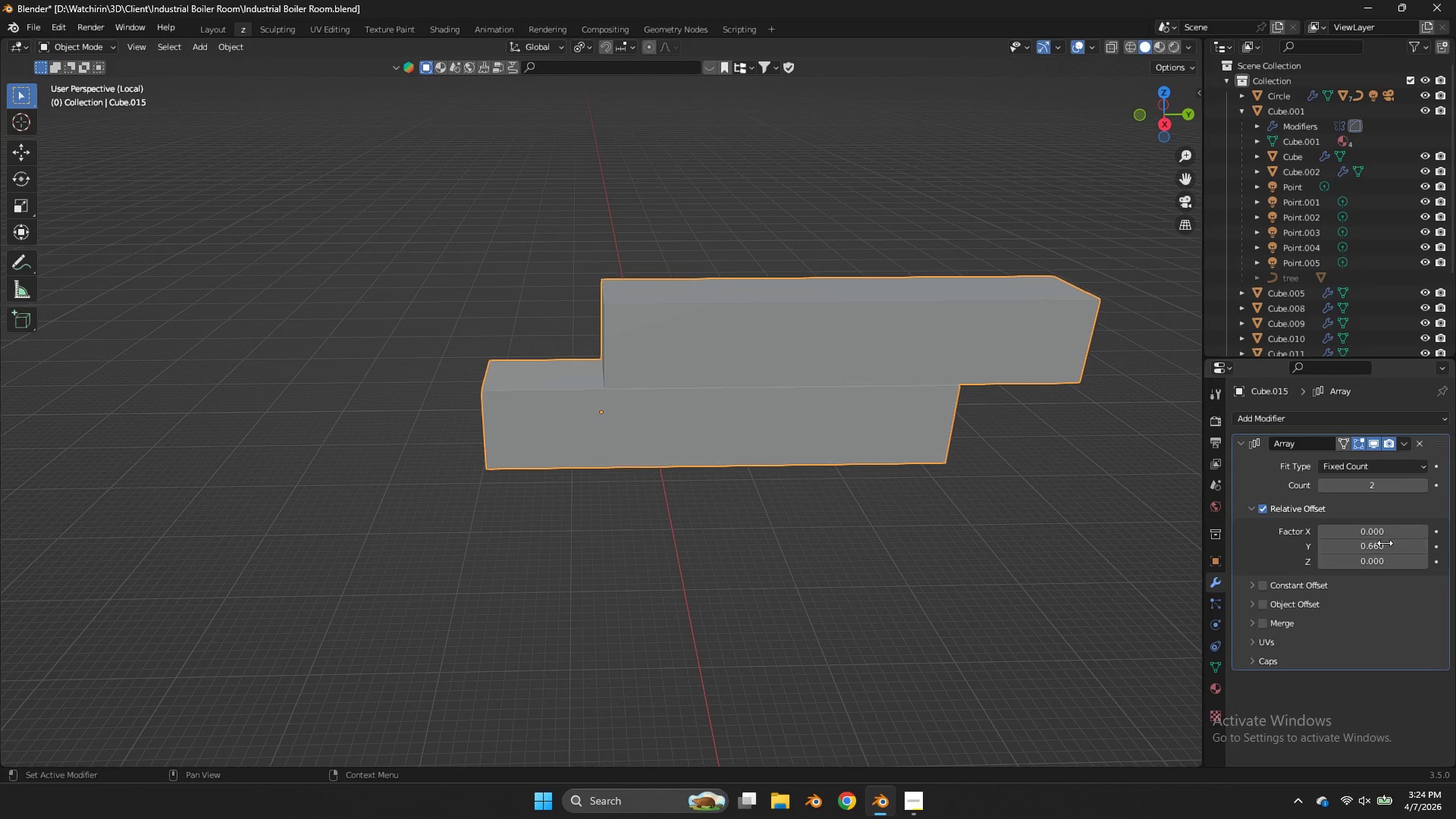 
key(Enter)
 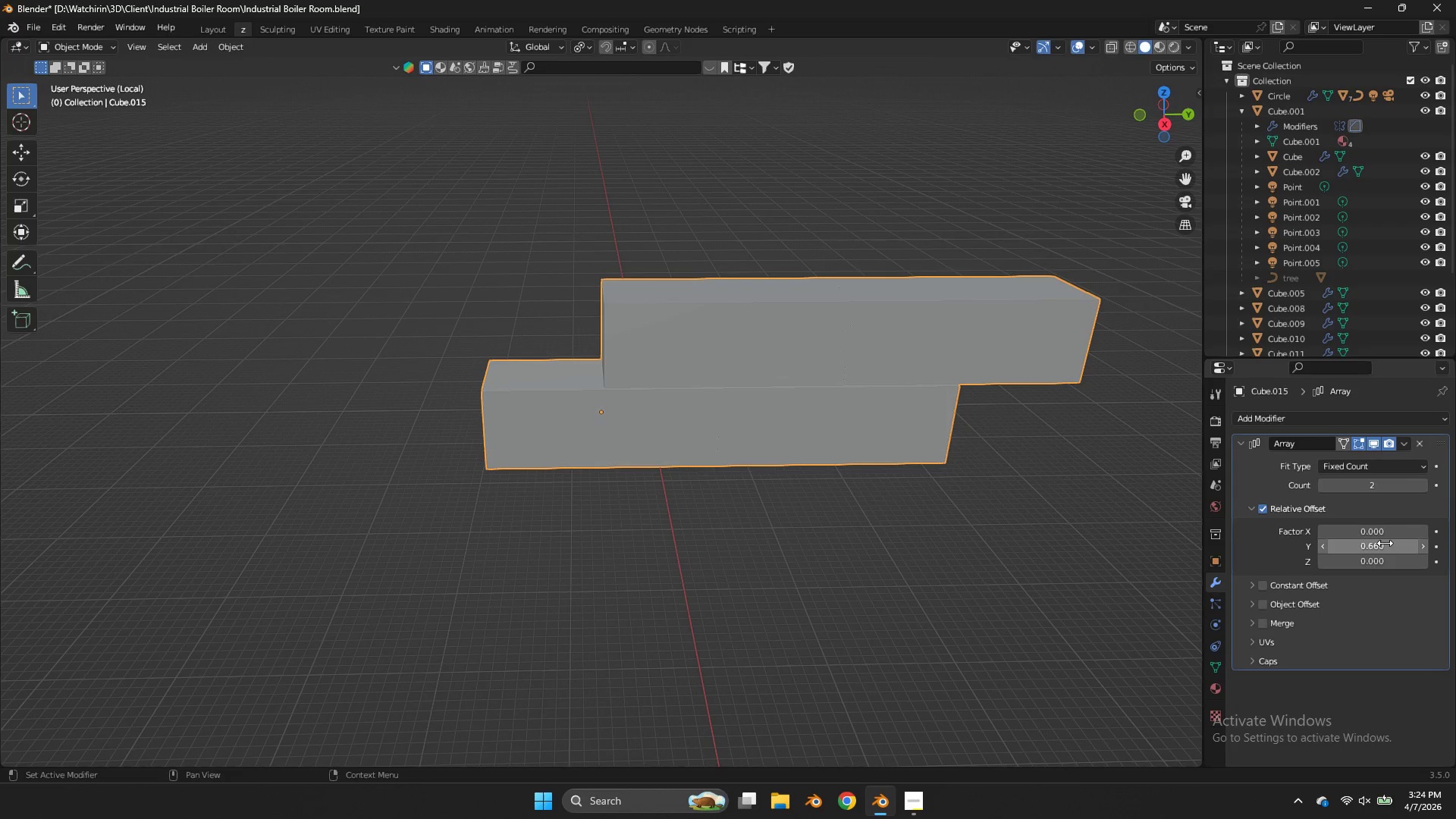 
double_click([1385, 543])
 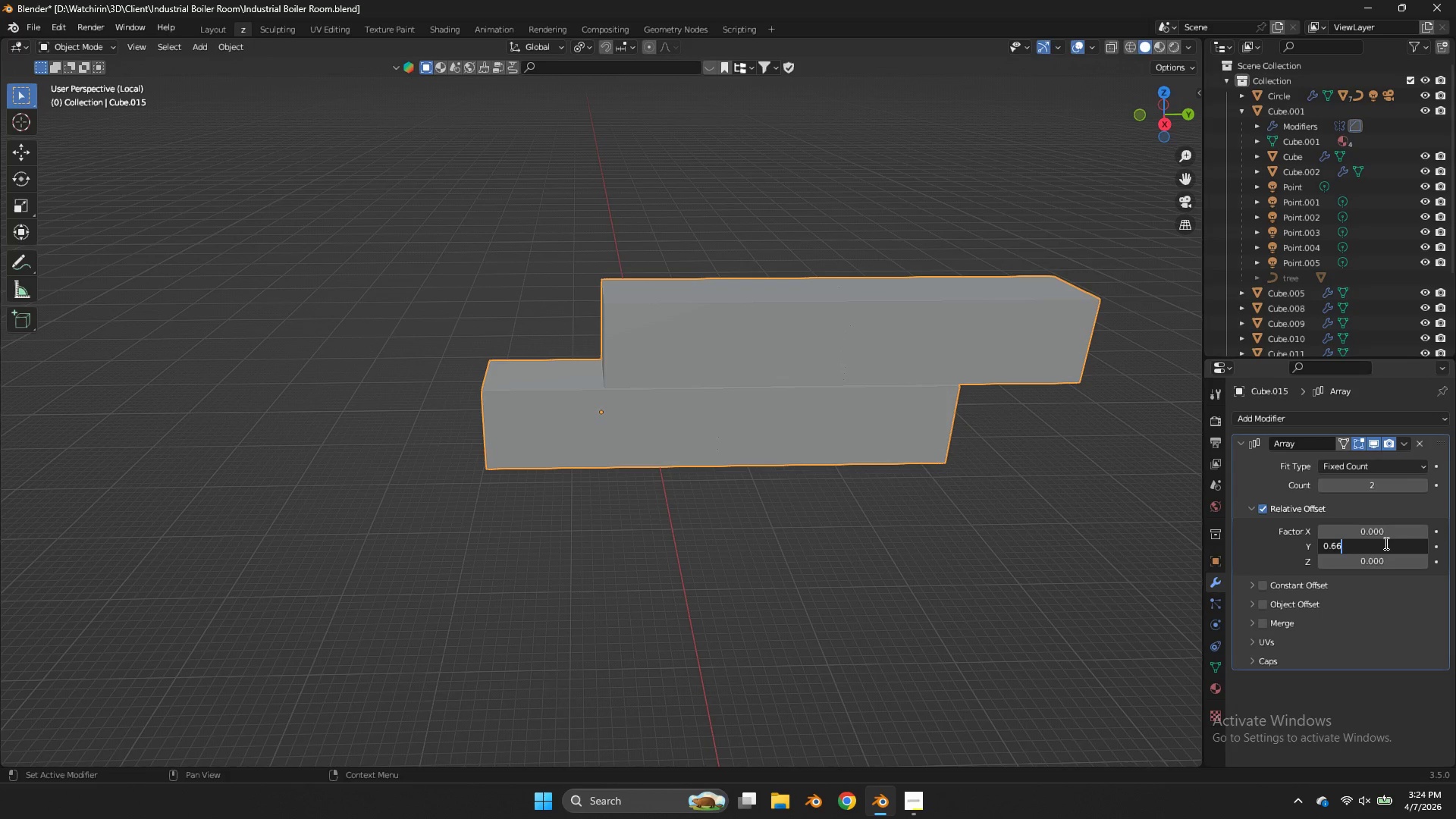 
key(Backspace)
 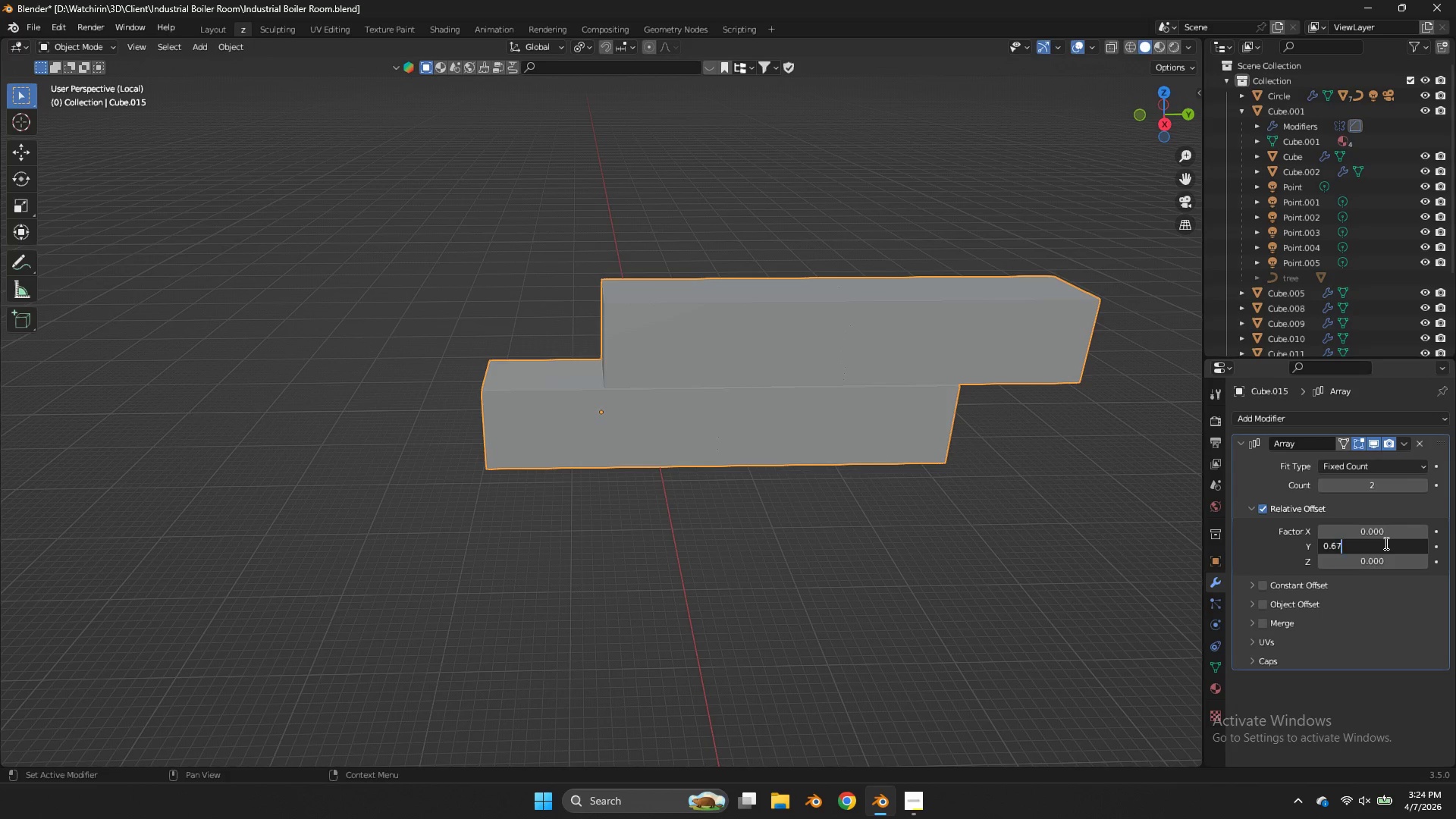 
key(7)
 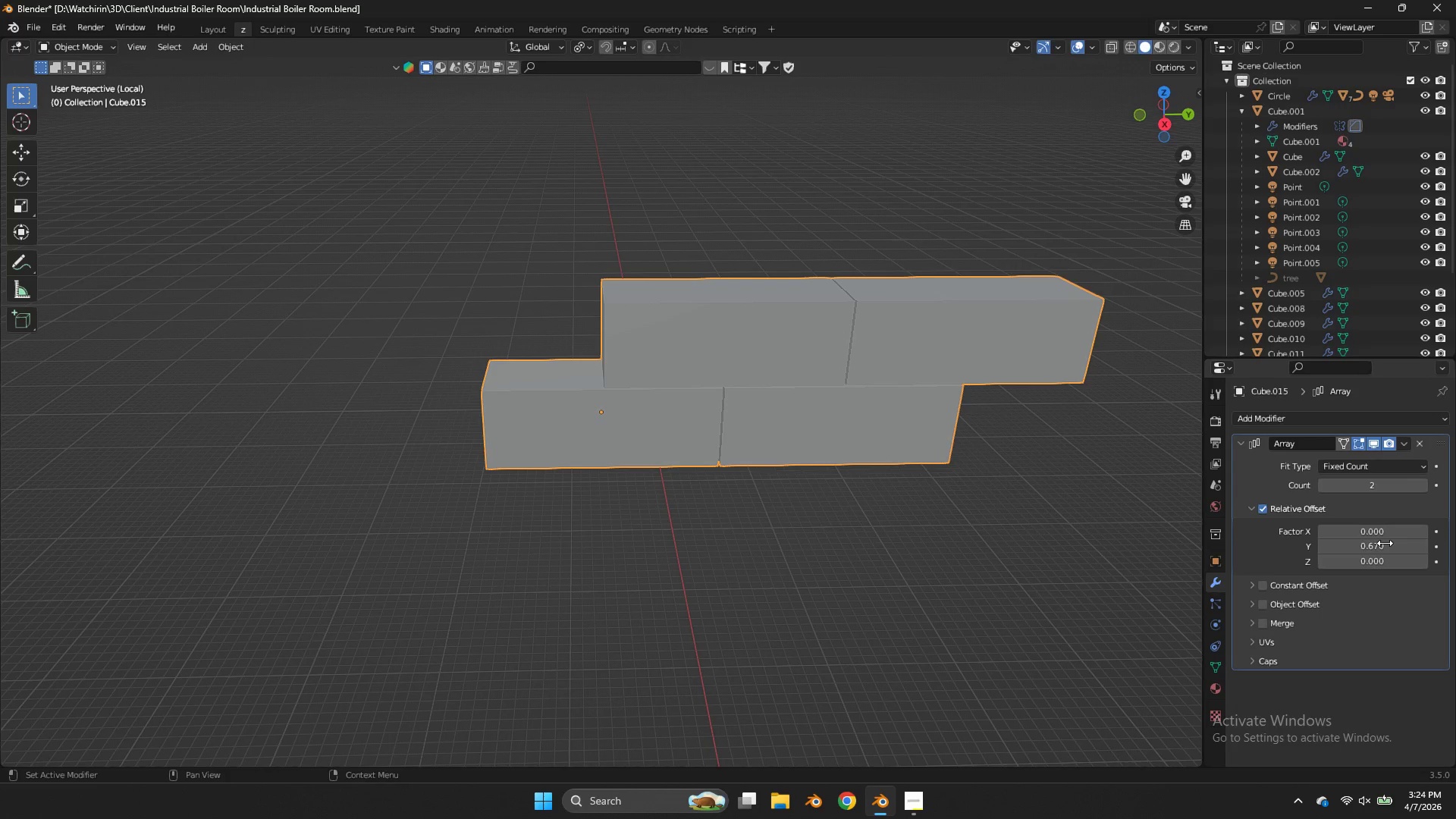 
key(Enter)
 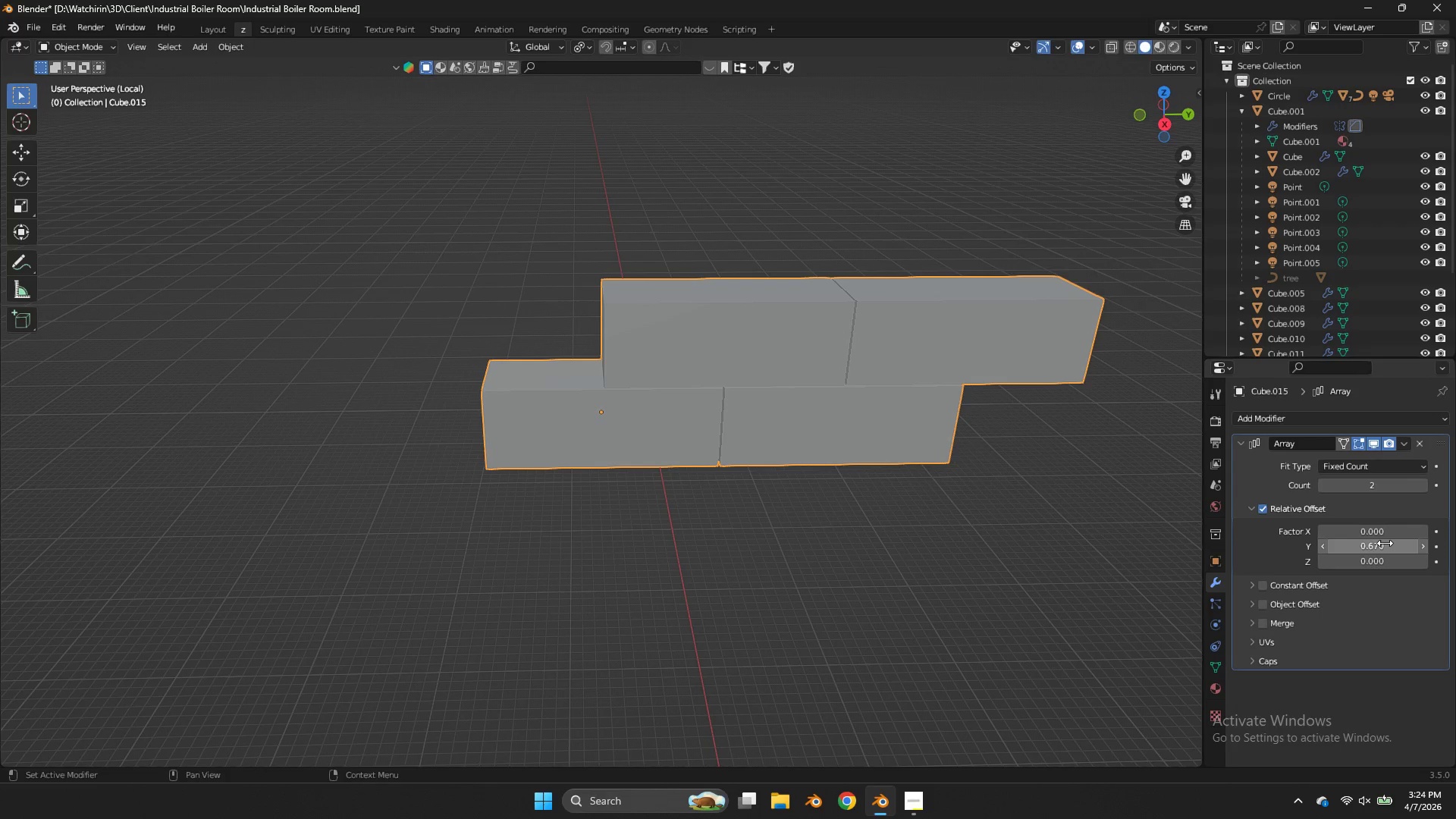 
double_click([1385, 543])
 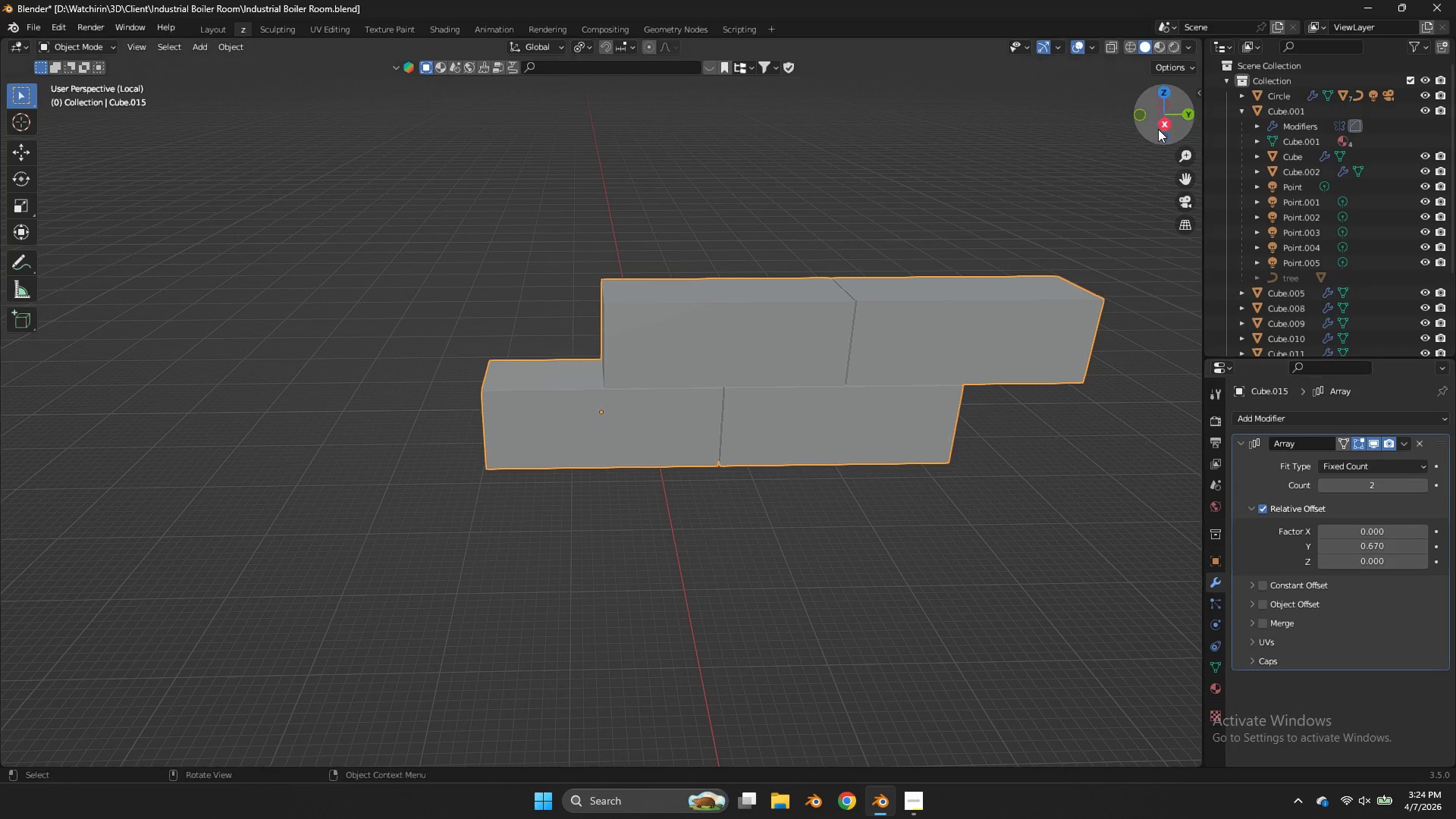 
double_click([1161, 130])
 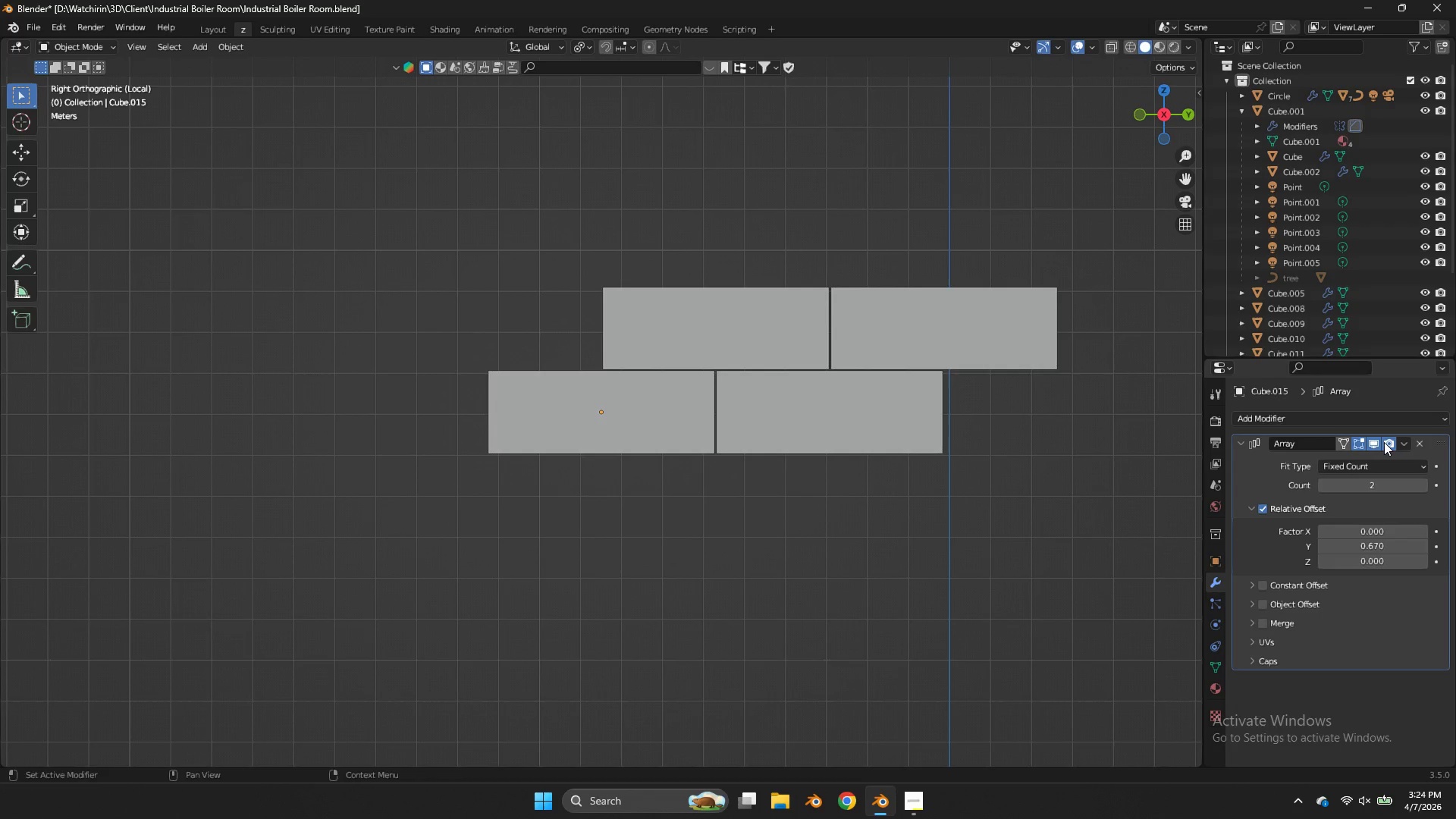 
left_click([1251, 475])
 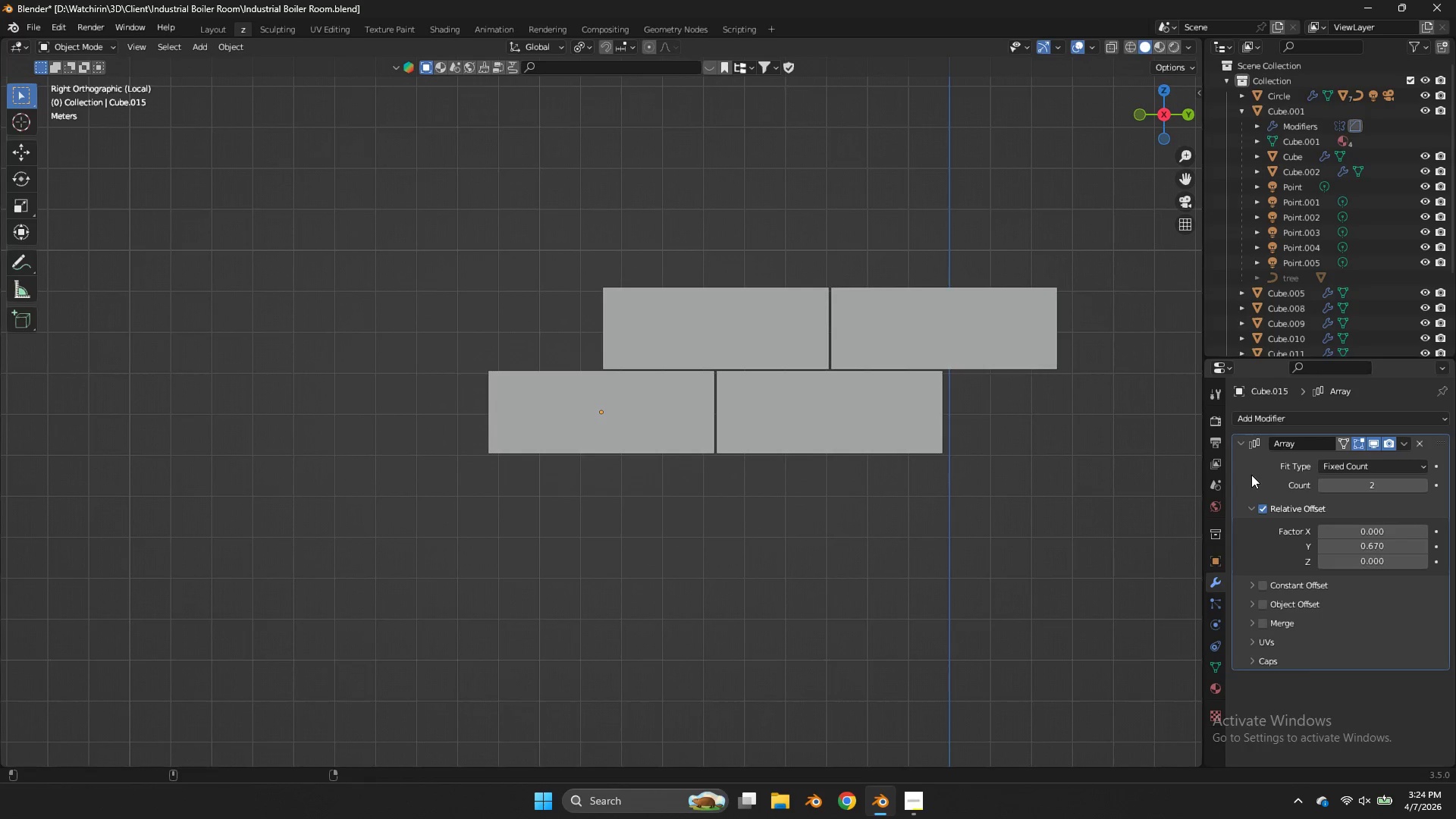 
key(Shift+ShiftLeft)
 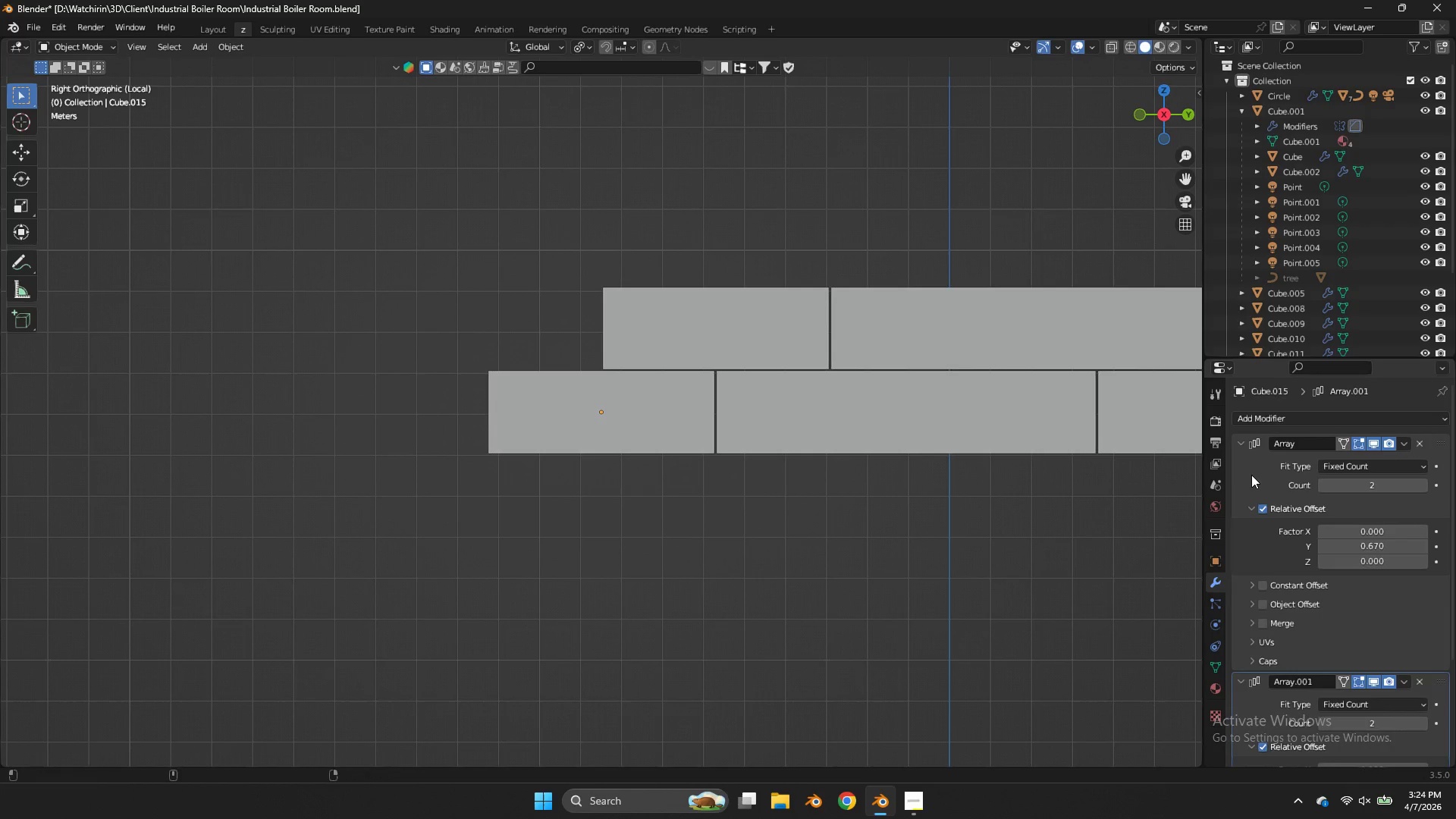 
key(Shift+D)
 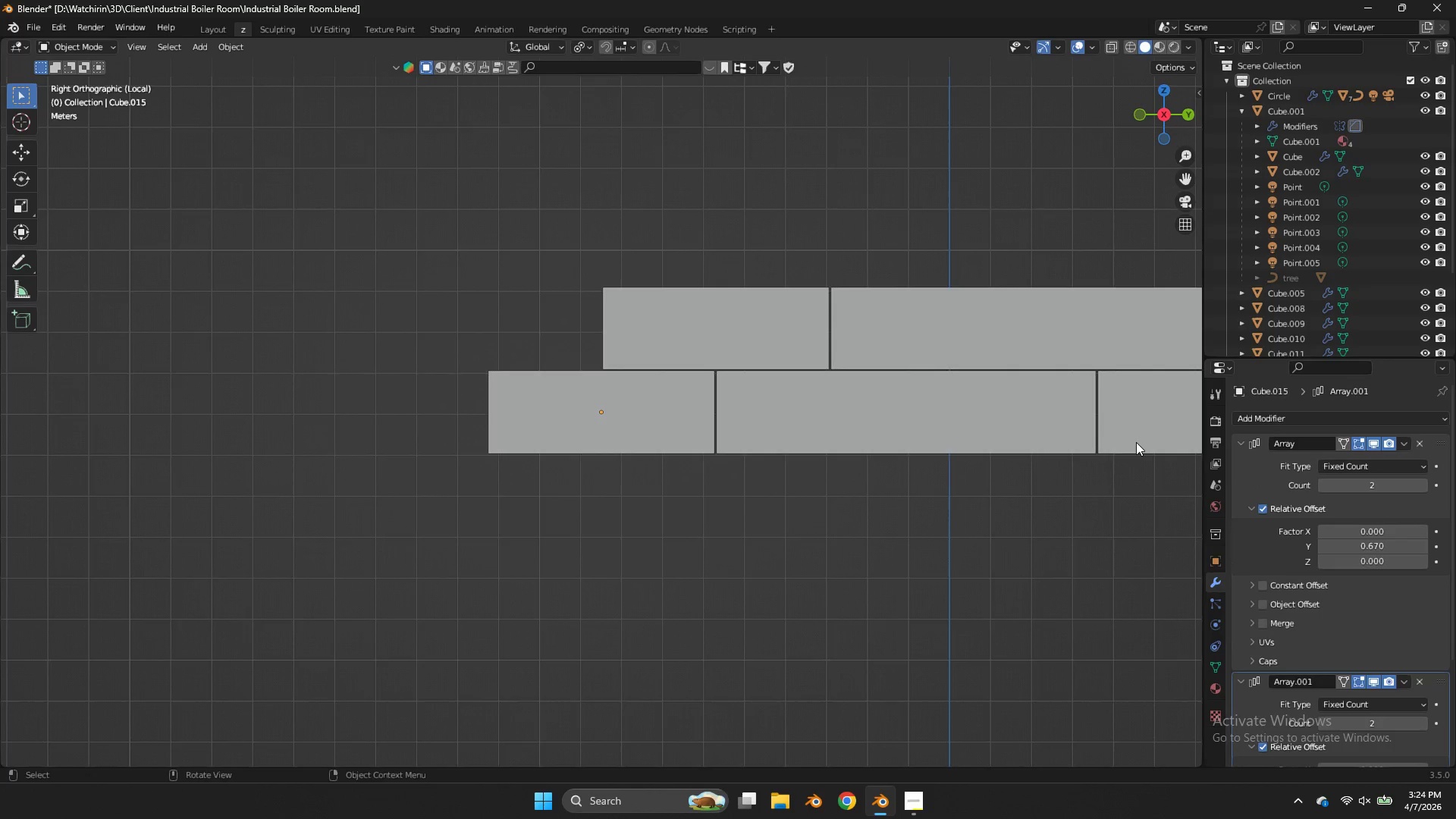 
scroll: coordinate [1256, 531], scroll_direction: down, amount: 4.0
 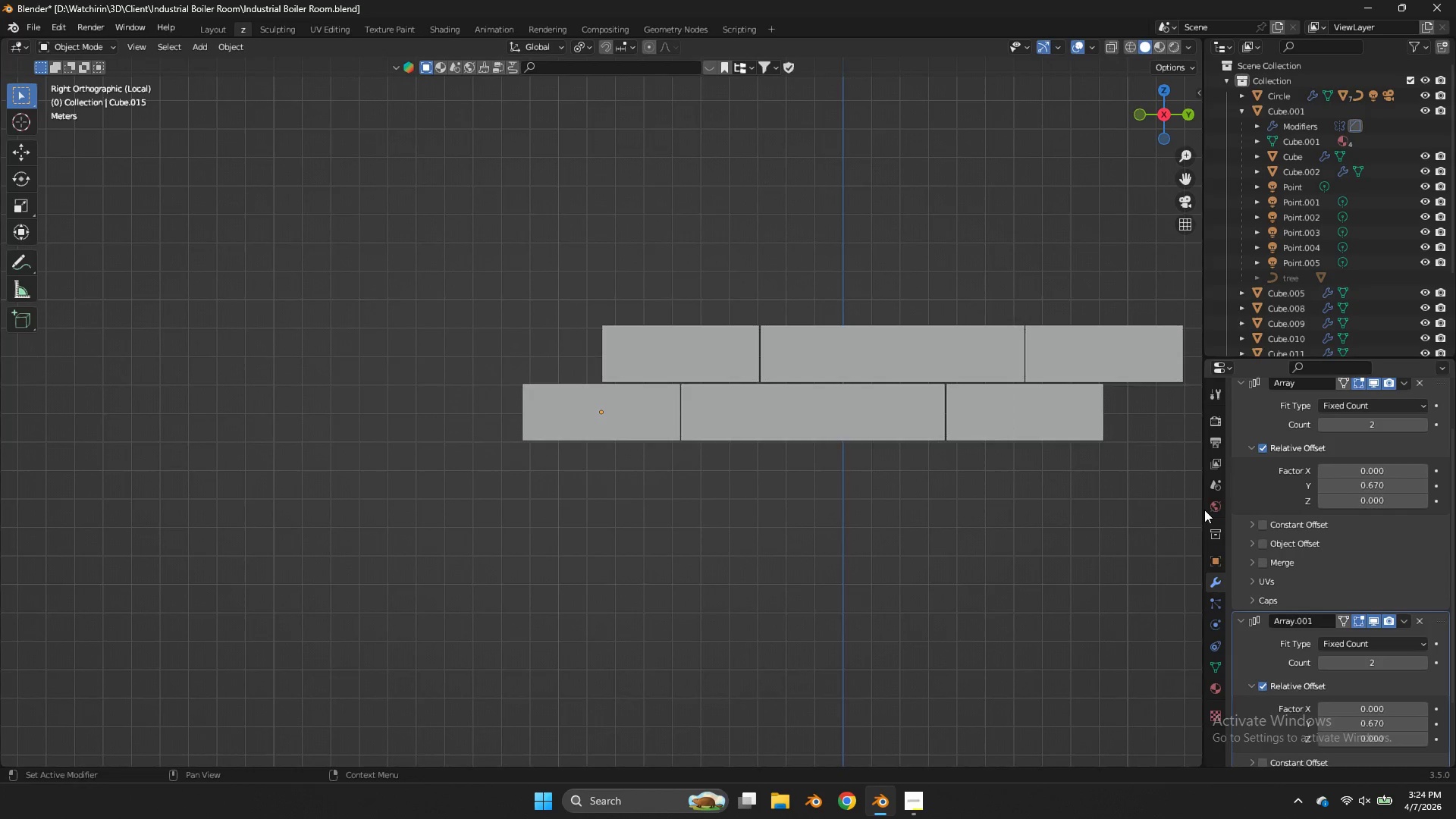 
scroll: coordinate [1122, 381], scroll_direction: up, amount: 1.0
 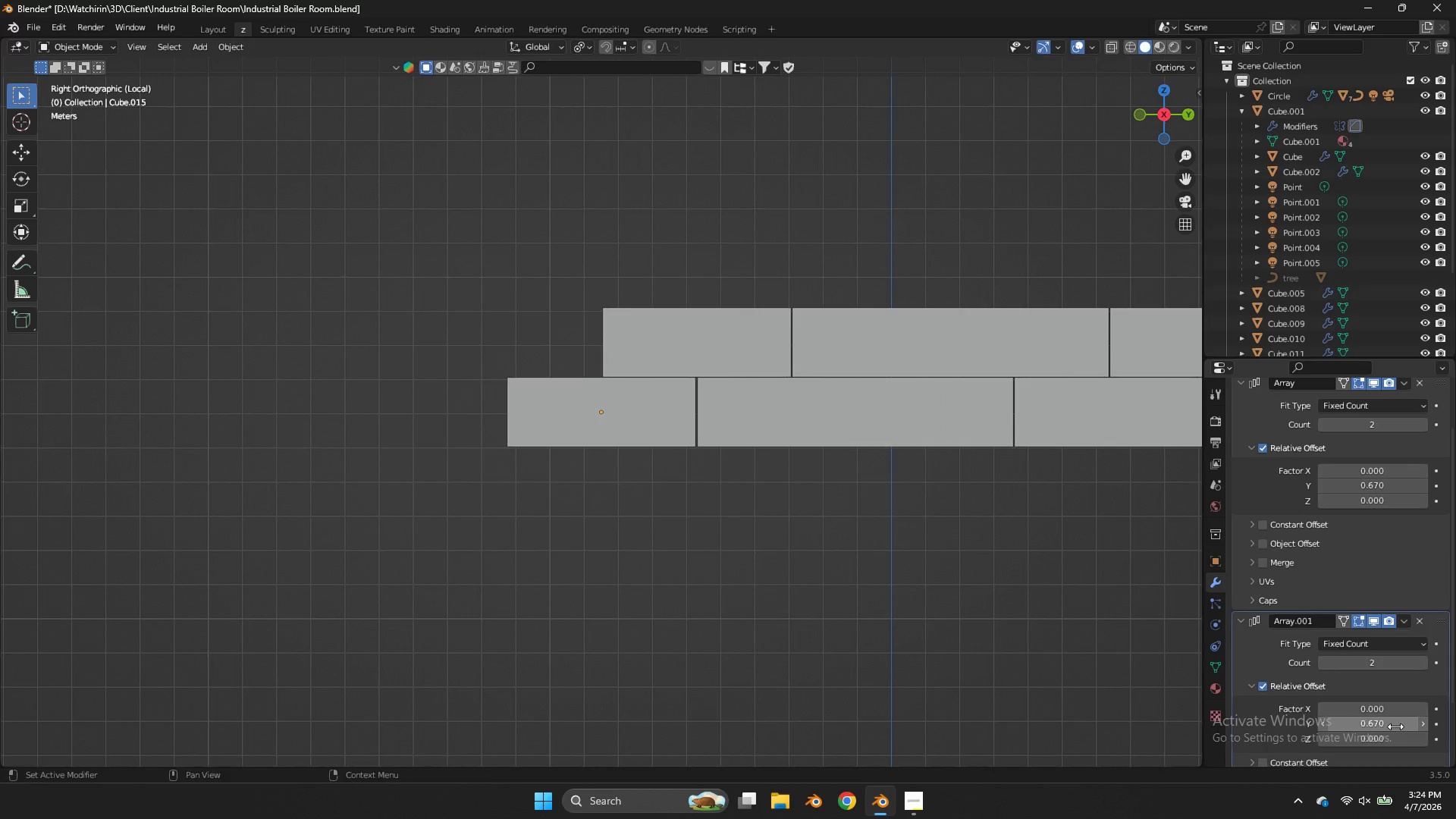 
left_click([1395, 734])
 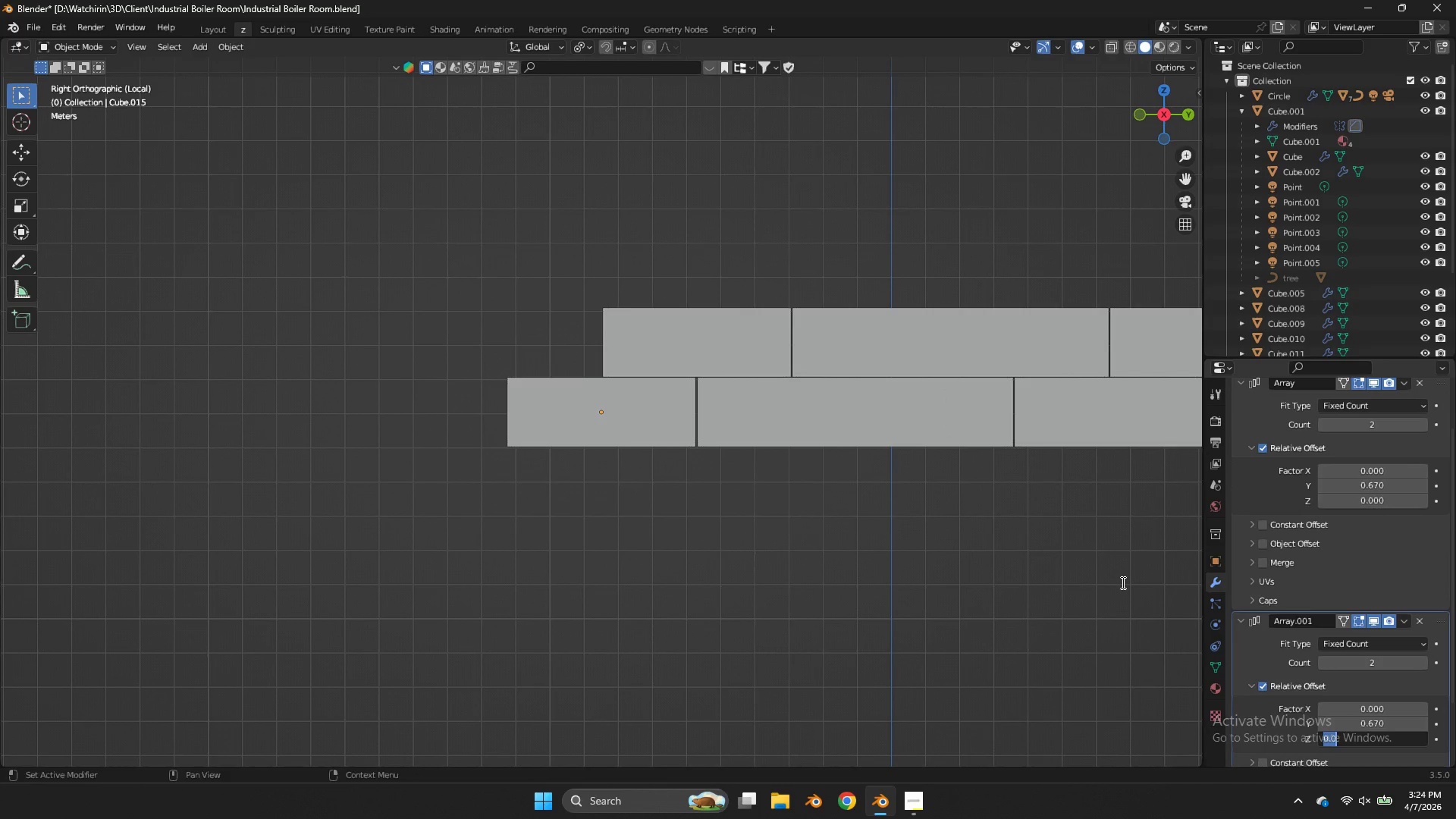 
key(2)
 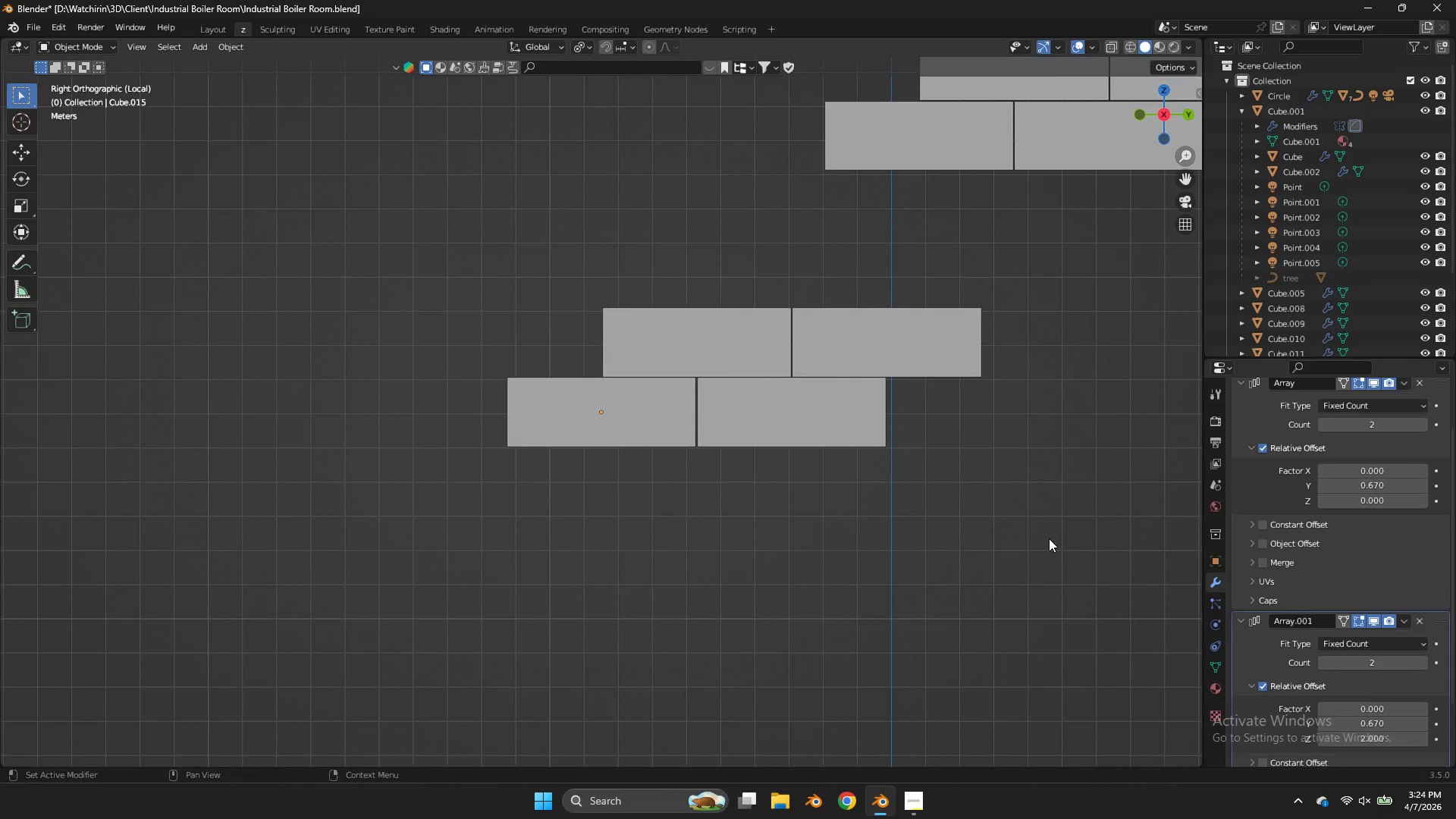 
left_click([1049, 538])
 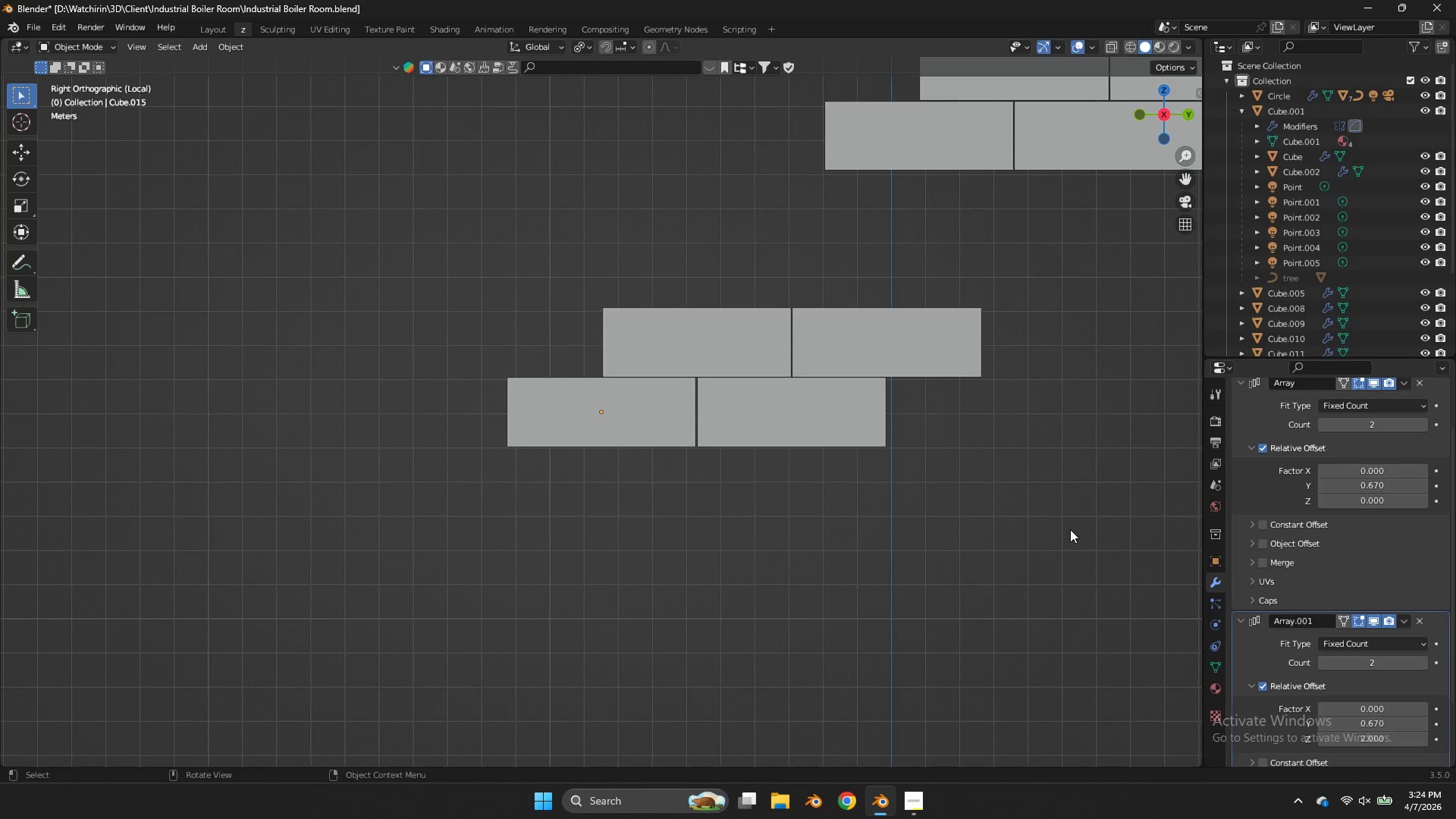 
wait(21.91)
 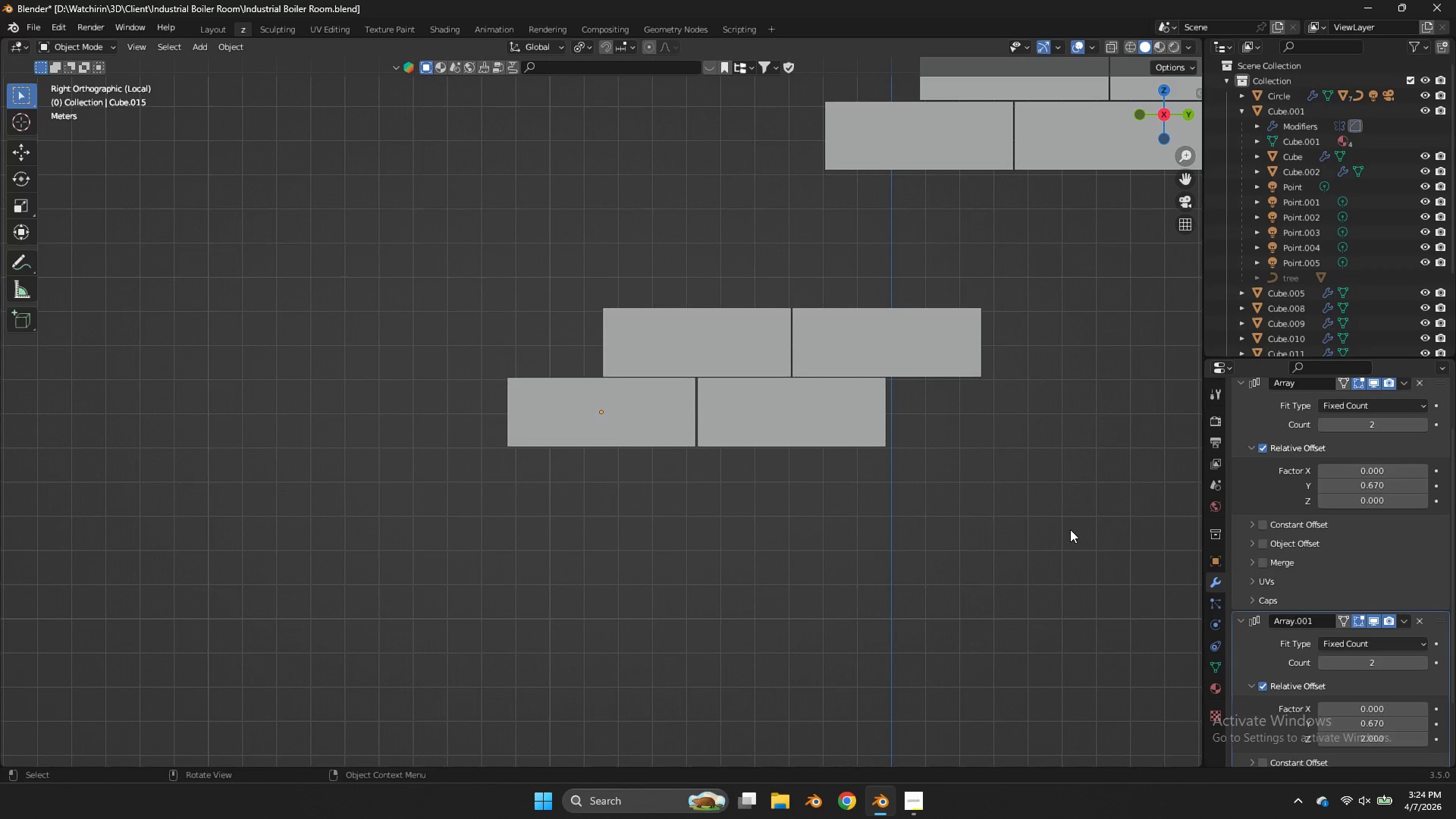 
double_click([1325, 722])
 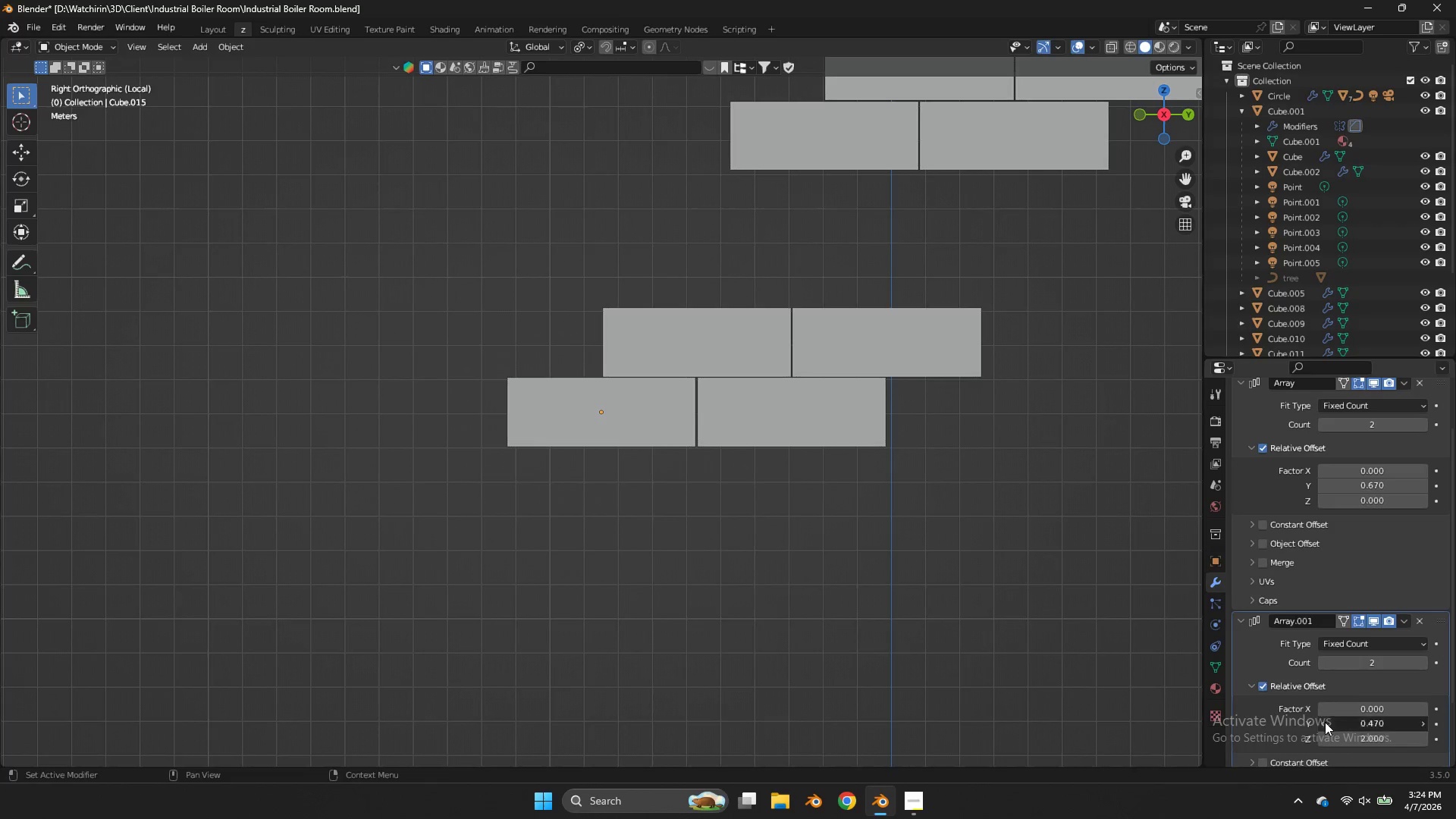 
triple_click([1325, 722])
 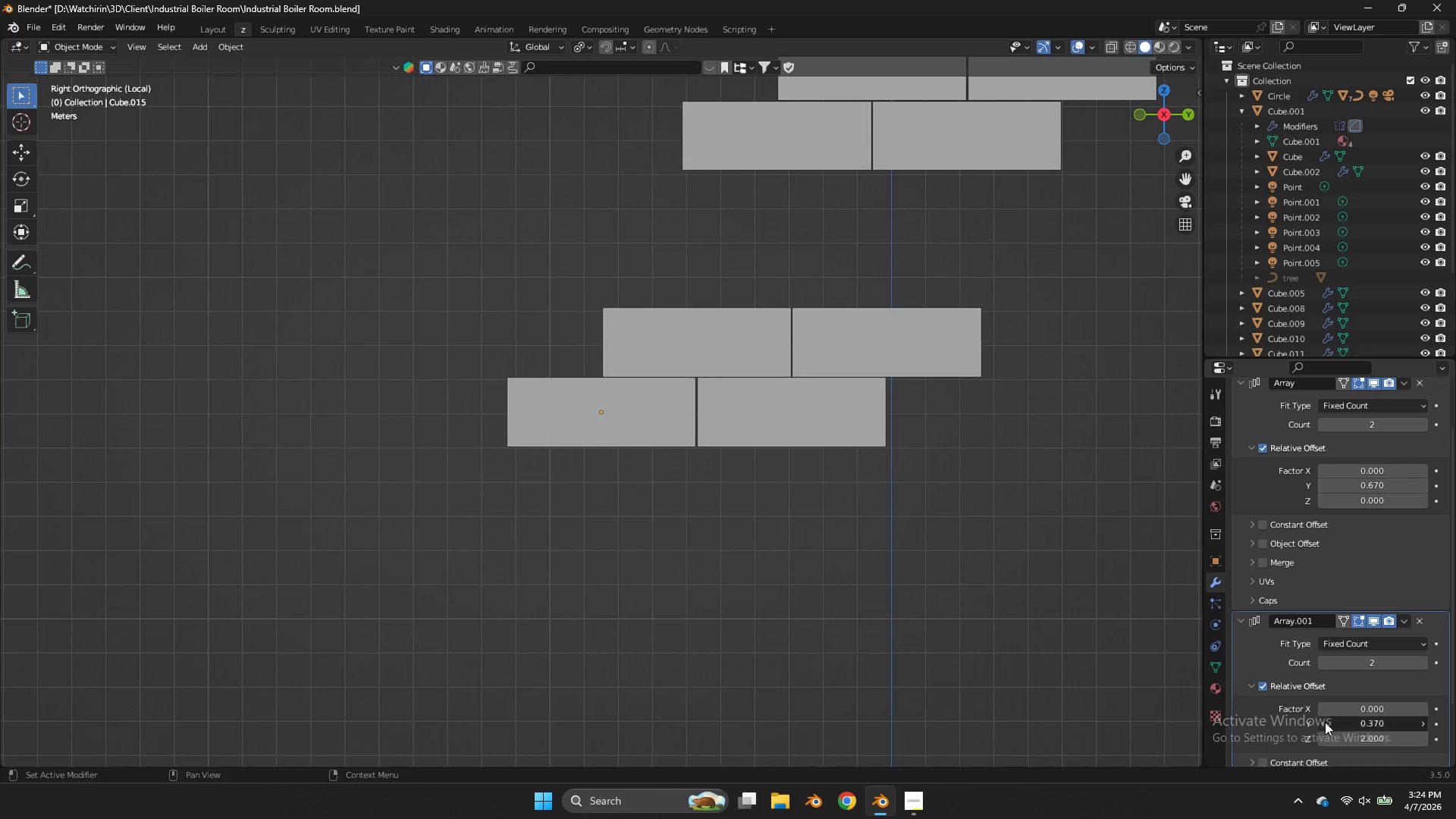 
triple_click([1325, 722])
 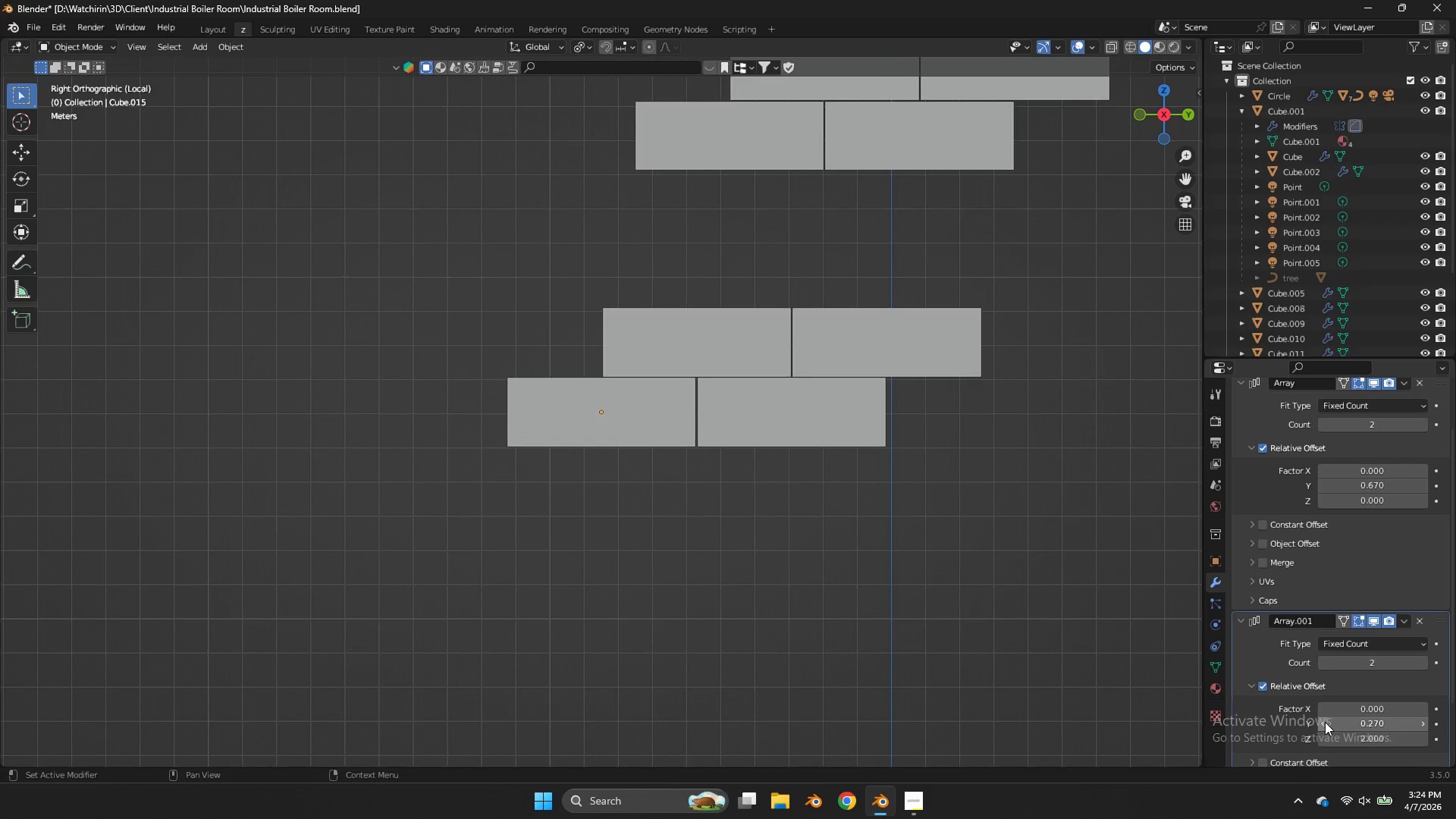 
triple_click([1325, 722])
 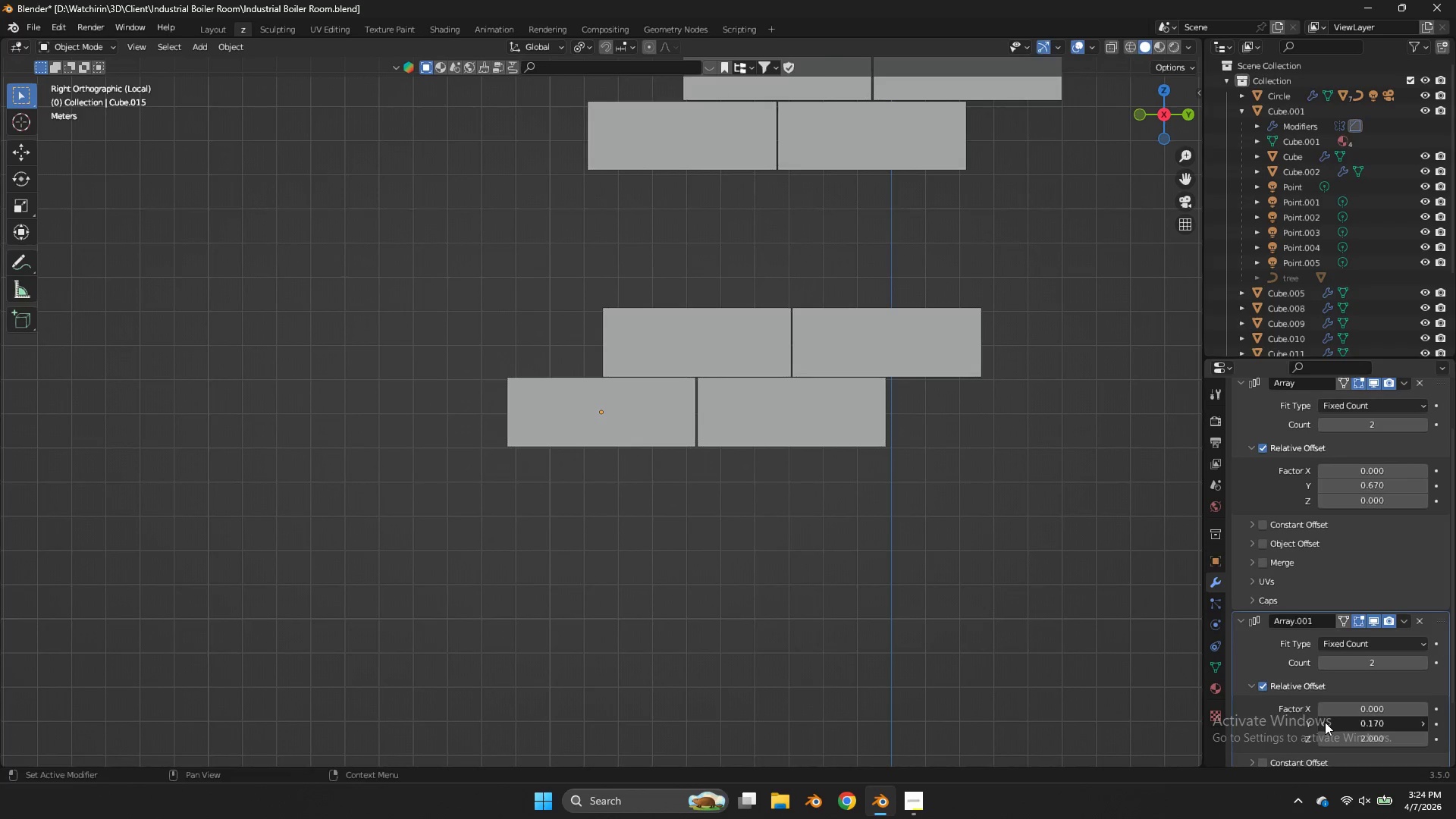 
triple_click([1325, 722])
 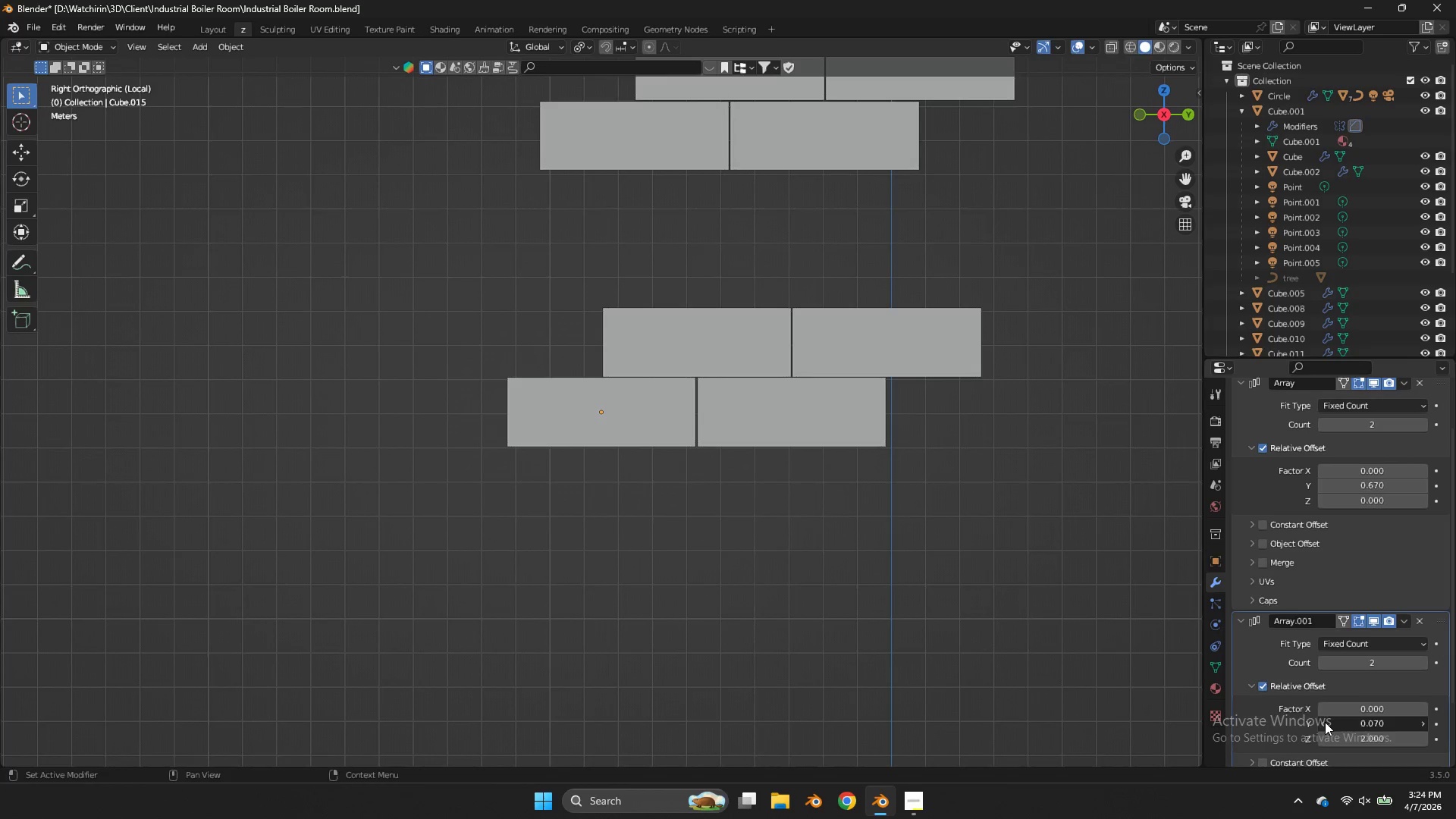 
triple_click([1325, 722])
 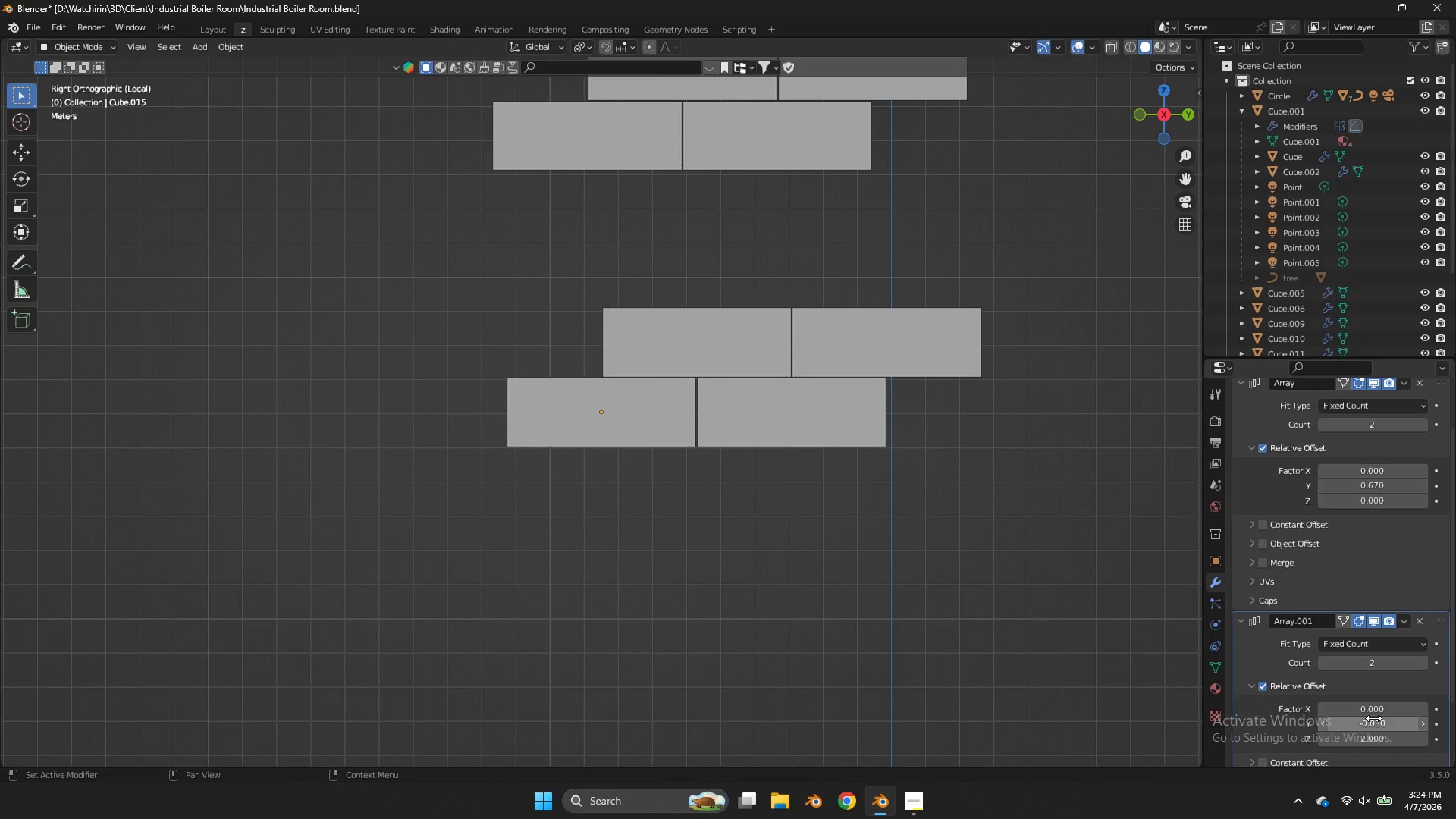 
left_click([1376, 724])
 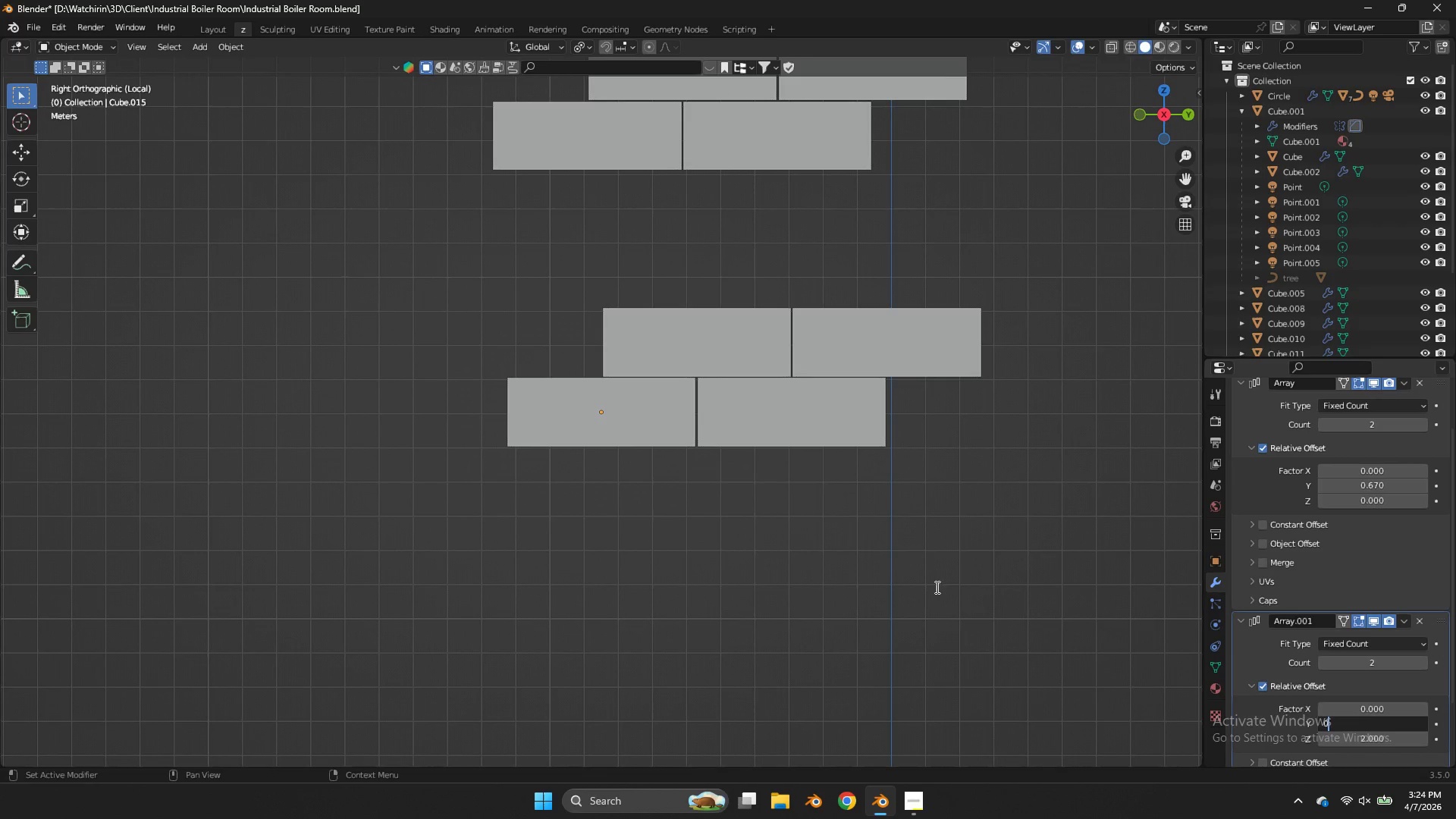 
key(0)
 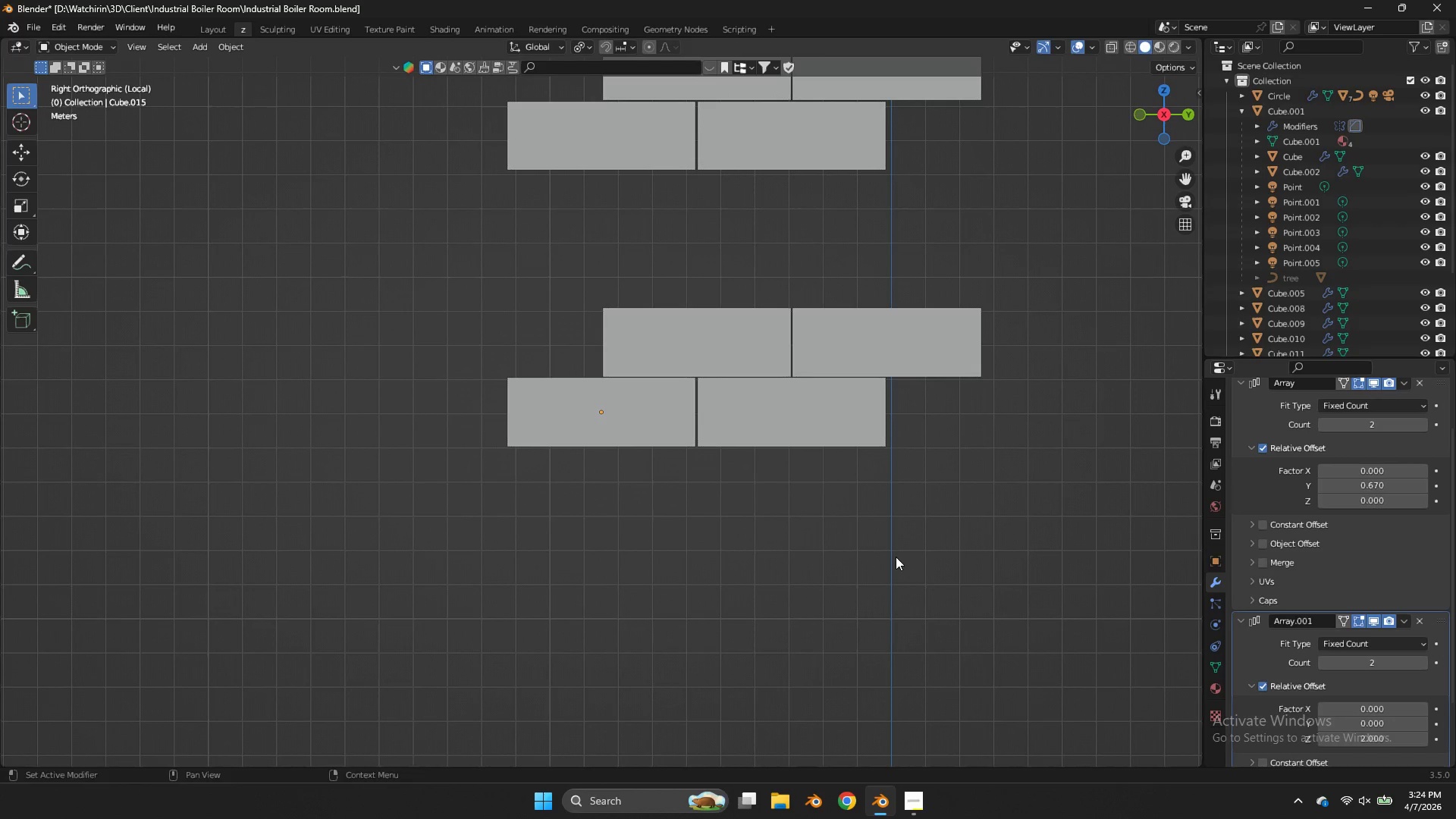 
left_click([896, 557])
 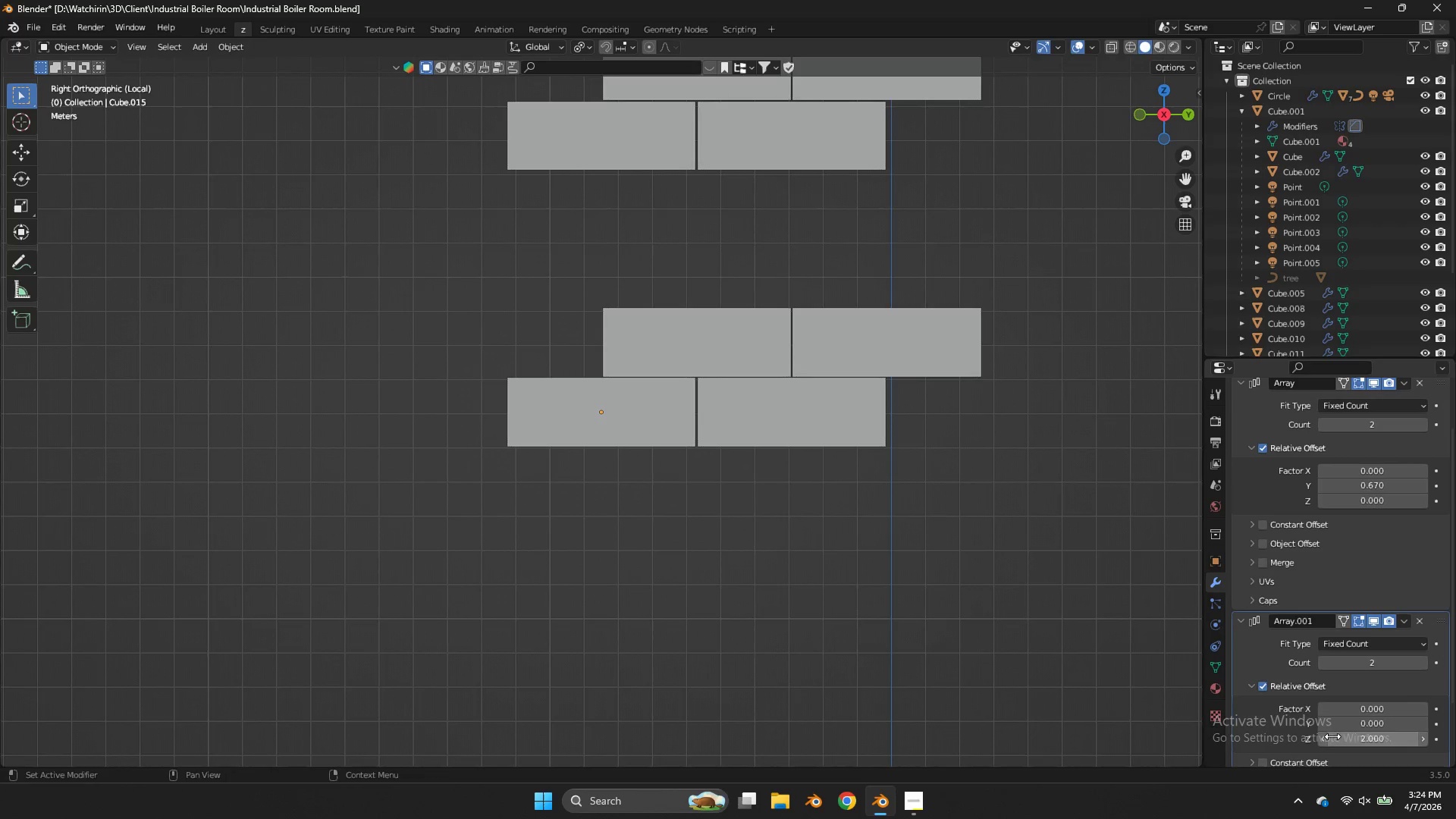 
left_click([1323, 739])
 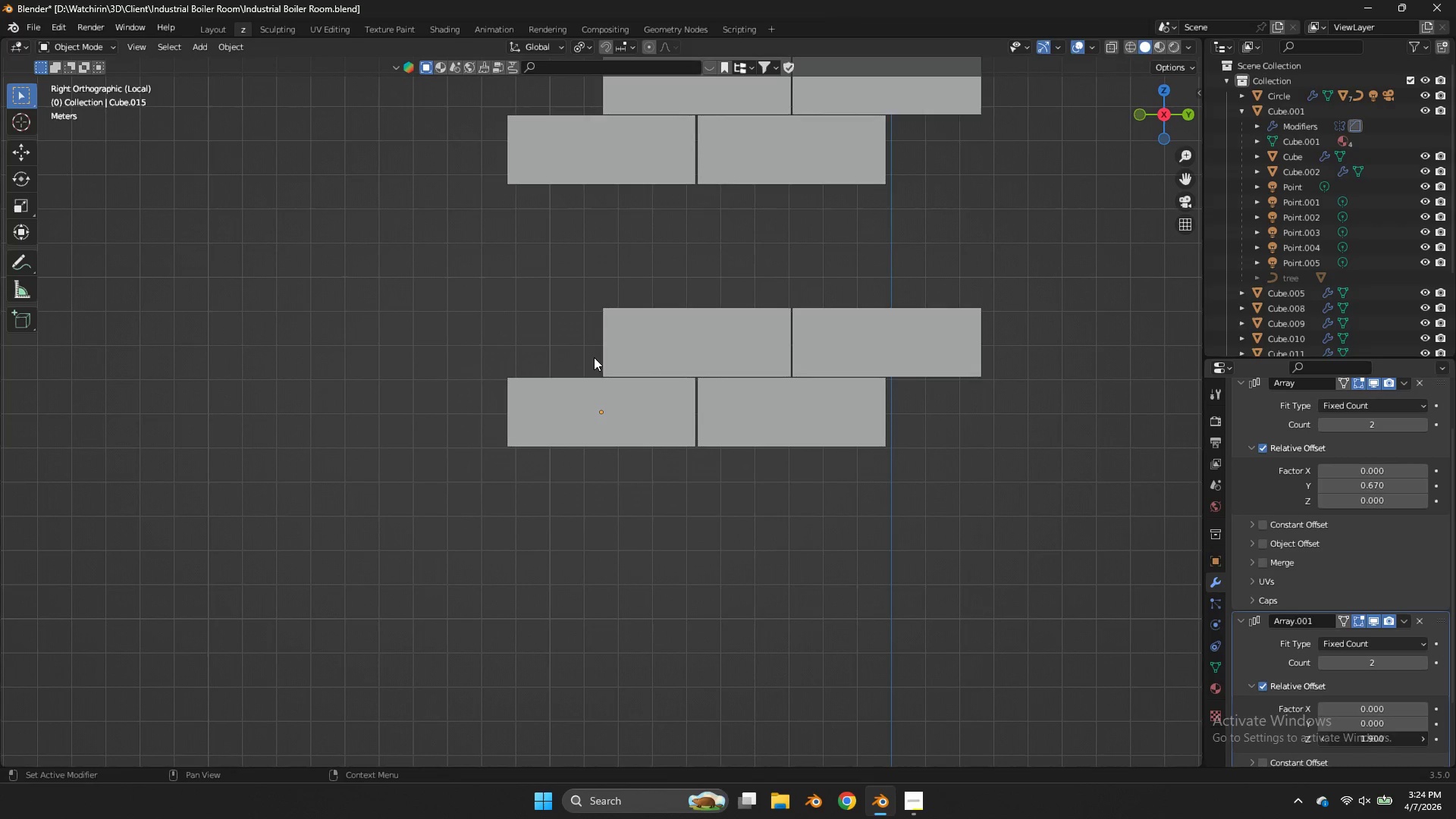 
left_click_drag(start_coordinate=[1323, 739], to_coordinate=[594, 357])
 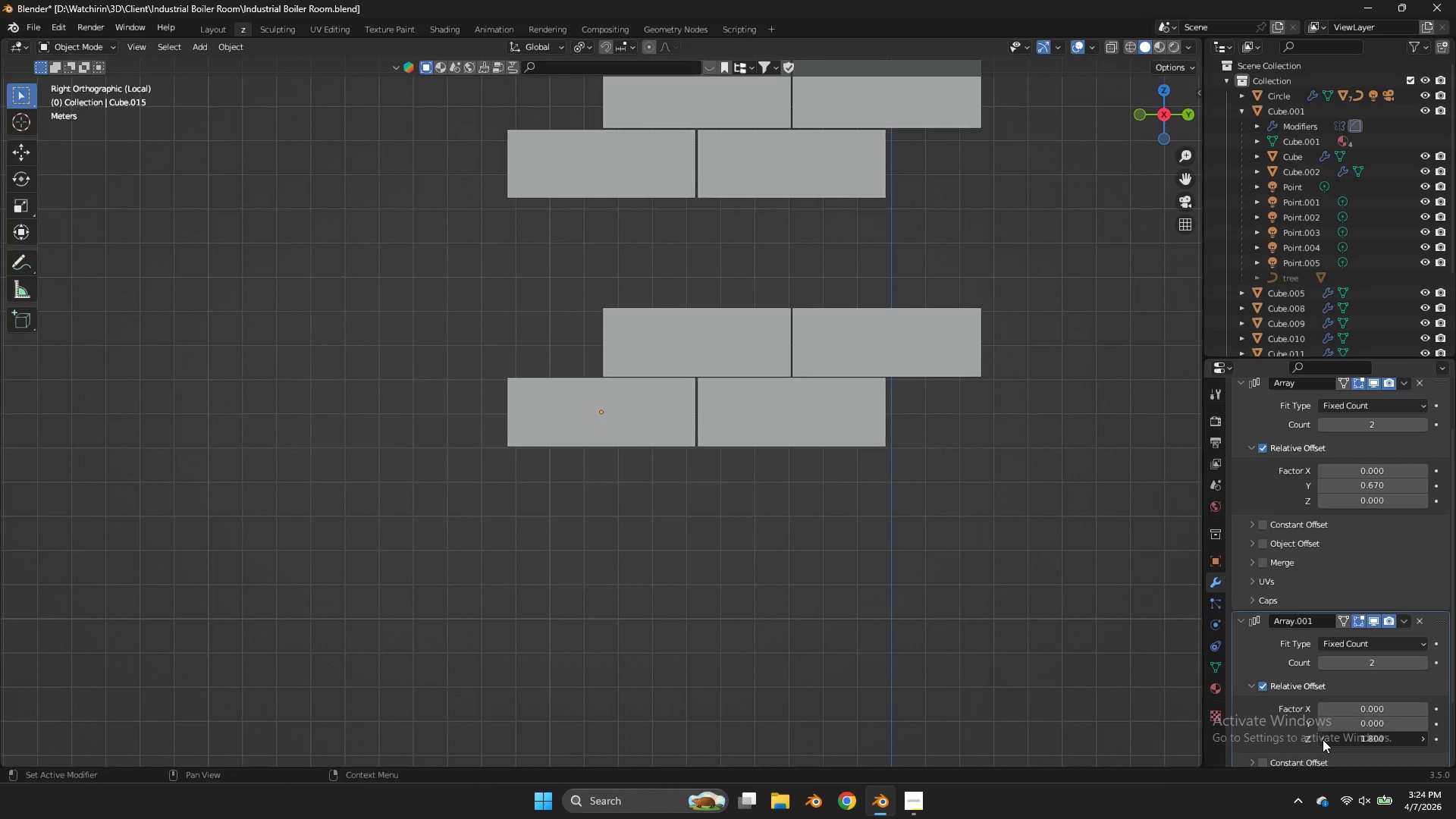 
triple_click([1323, 739])
 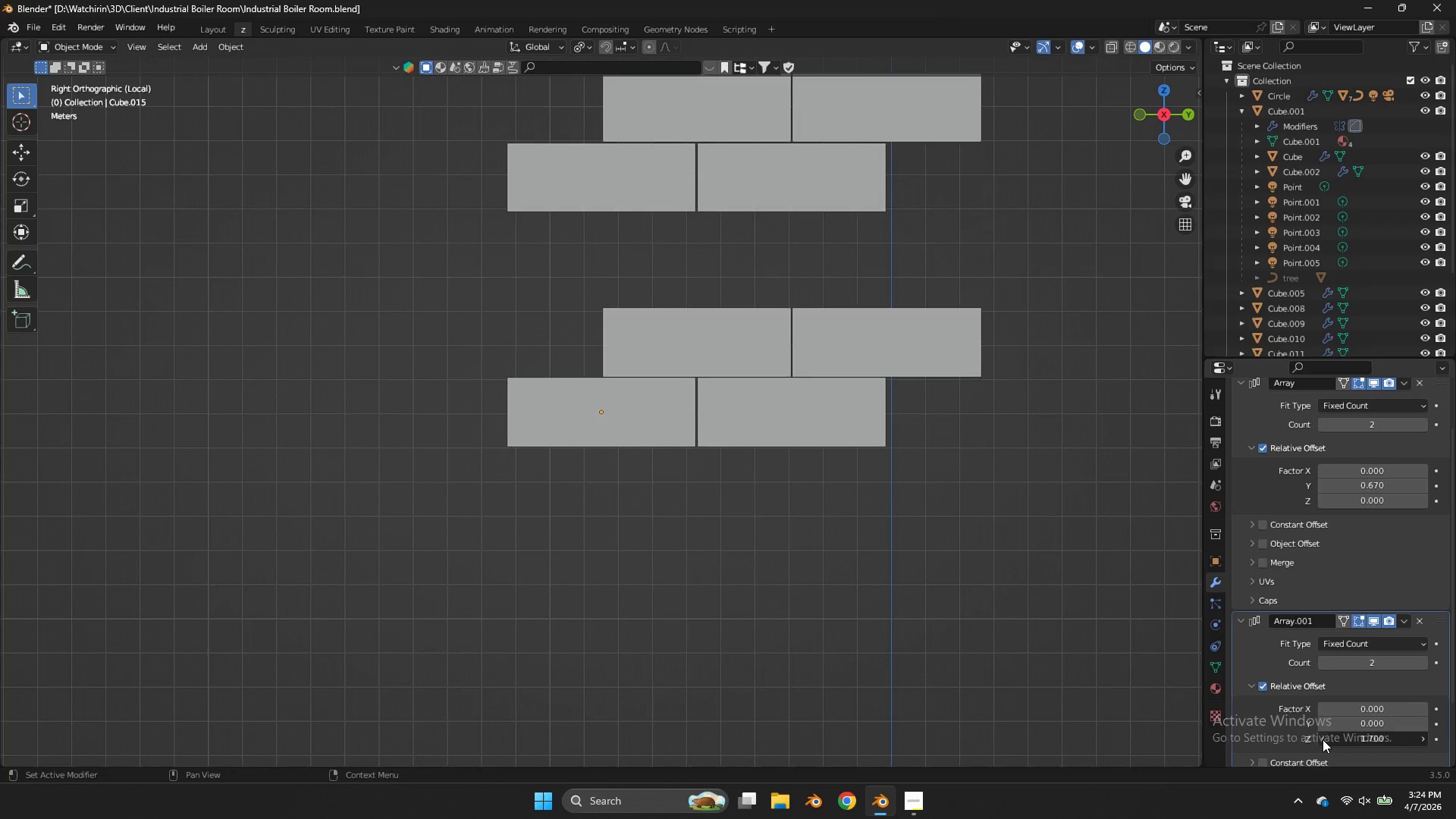 
triple_click([1323, 739])
 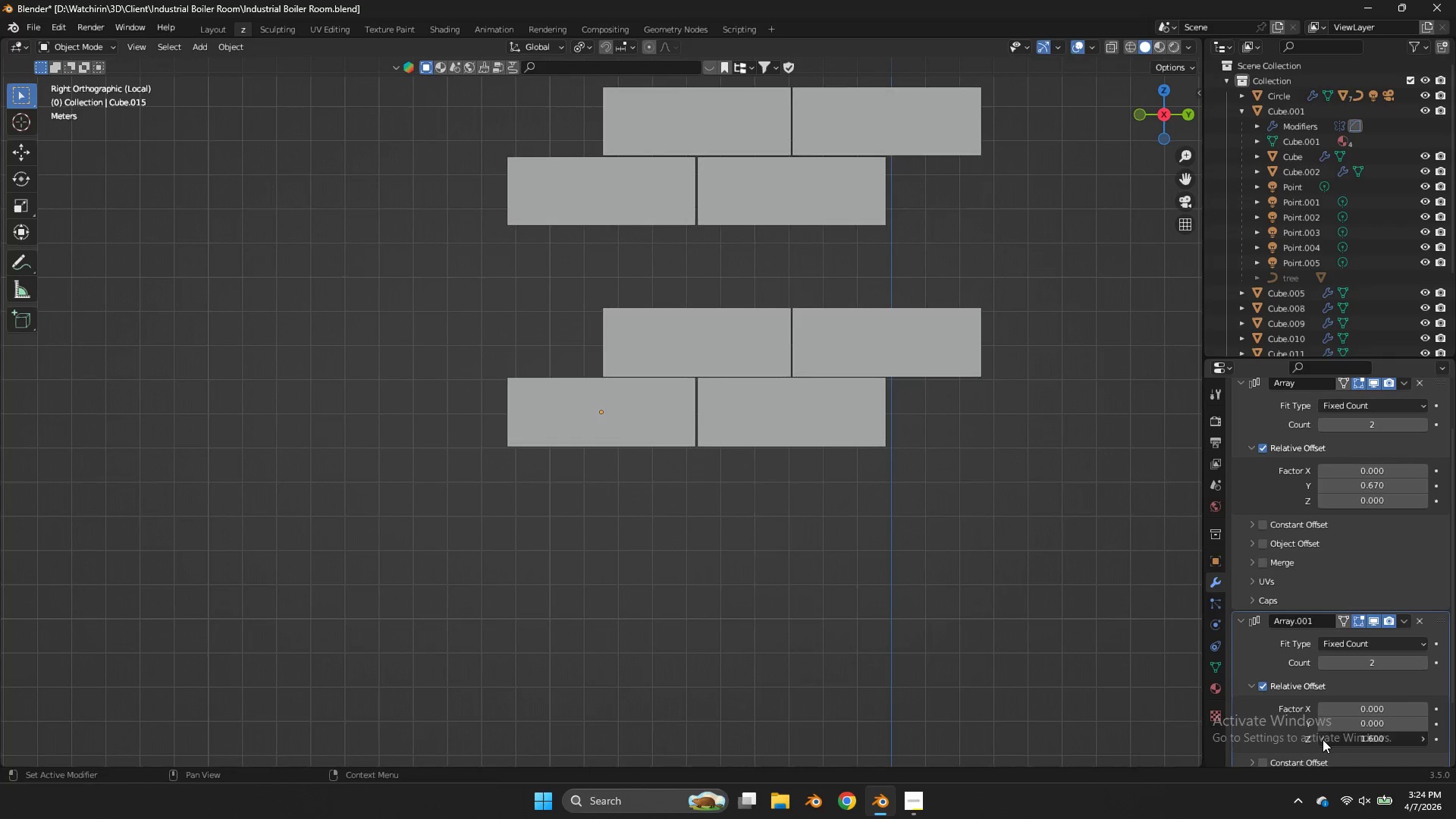 
triple_click([1323, 739])
 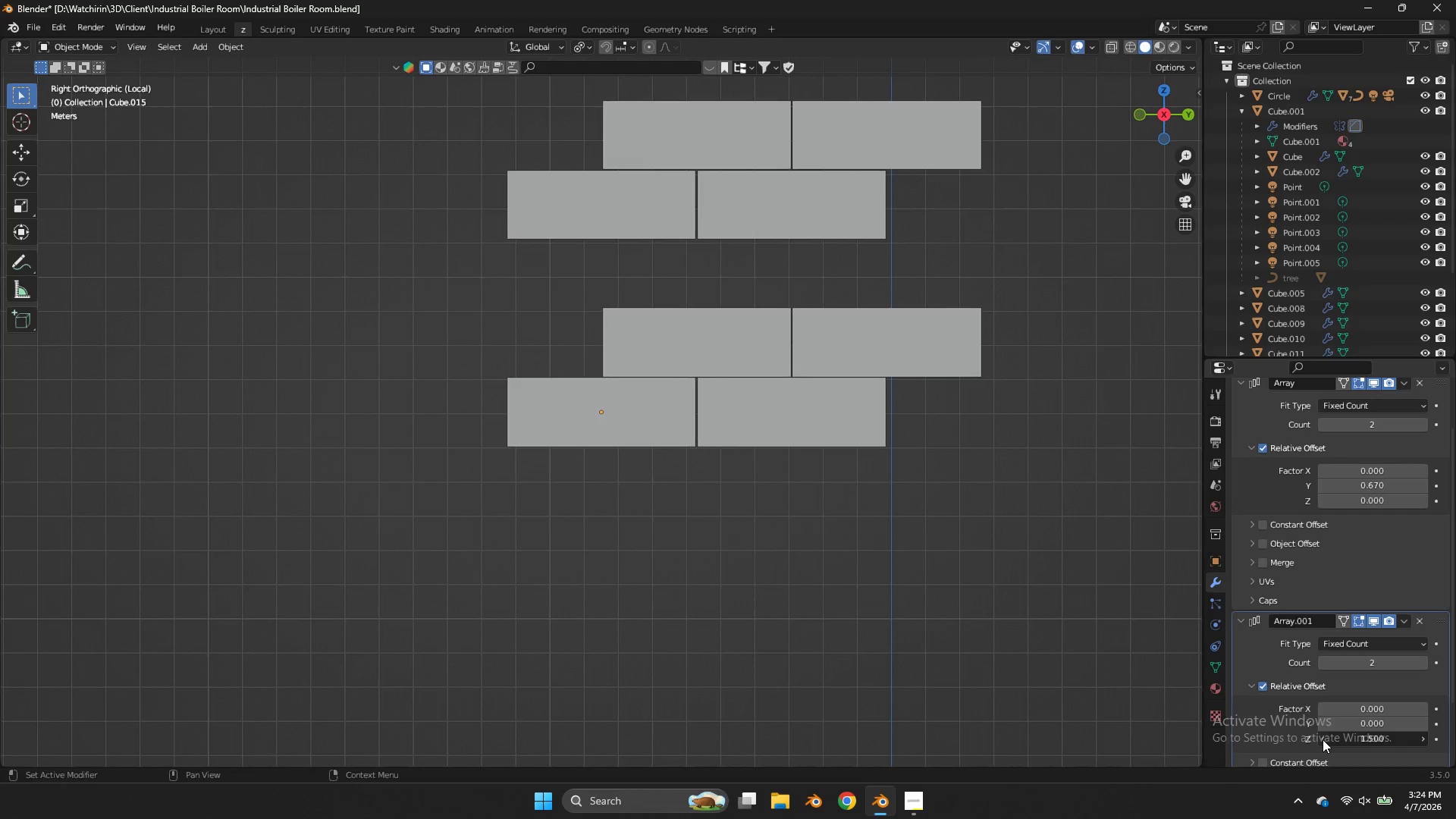 
triple_click([1323, 739])
 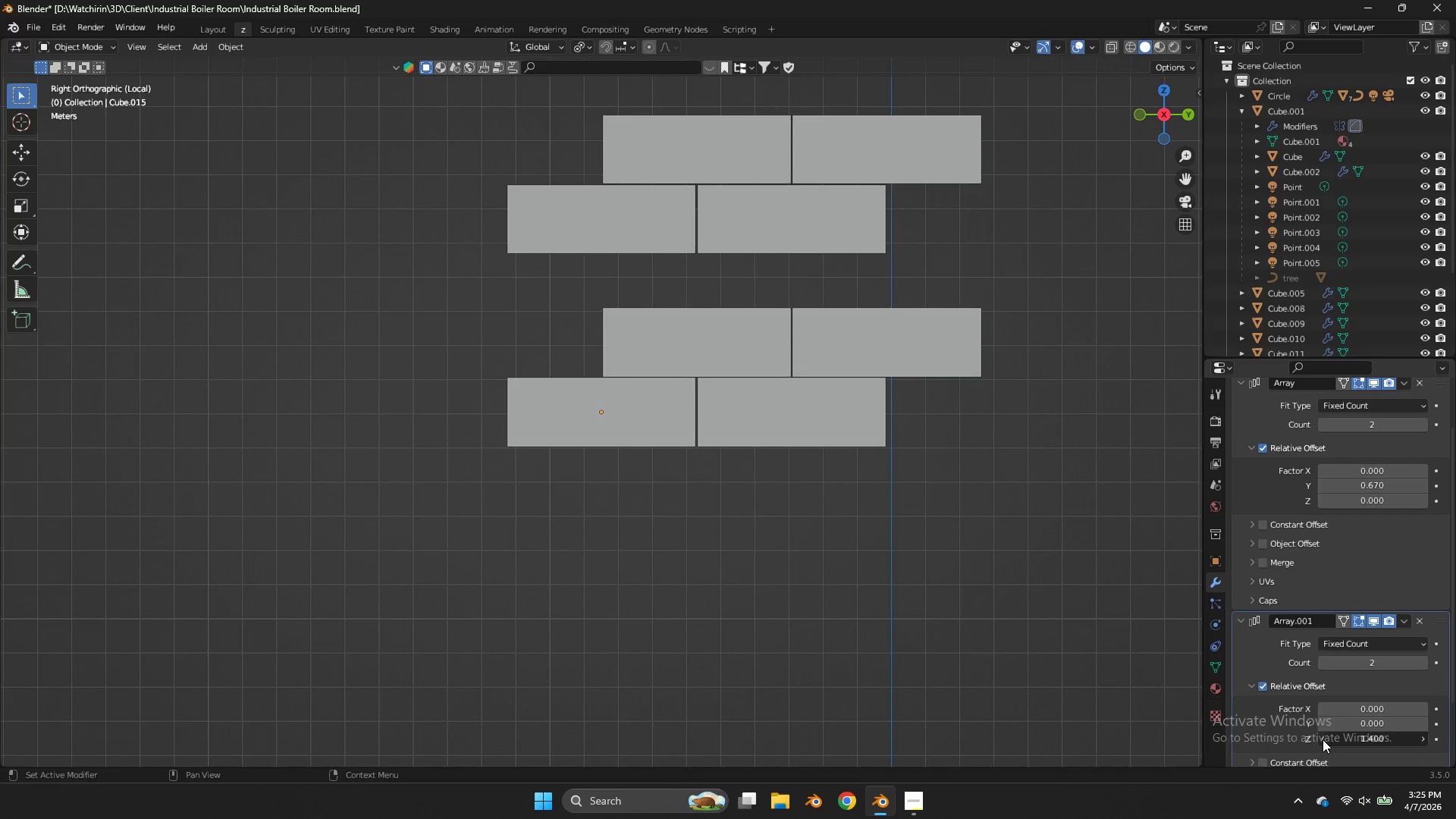 
triple_click([1323, 739])
 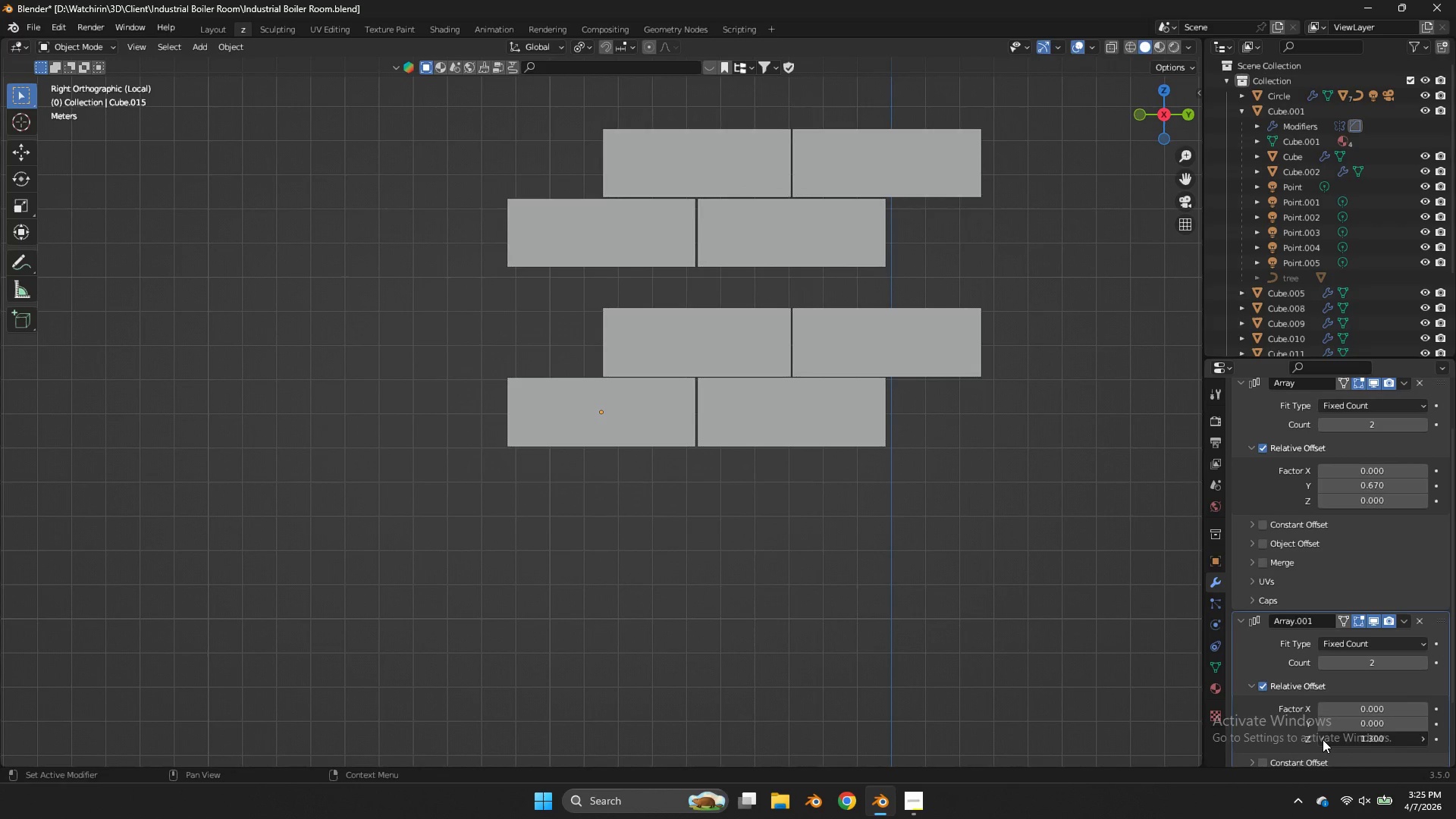 
triple_click([1323, 739])
 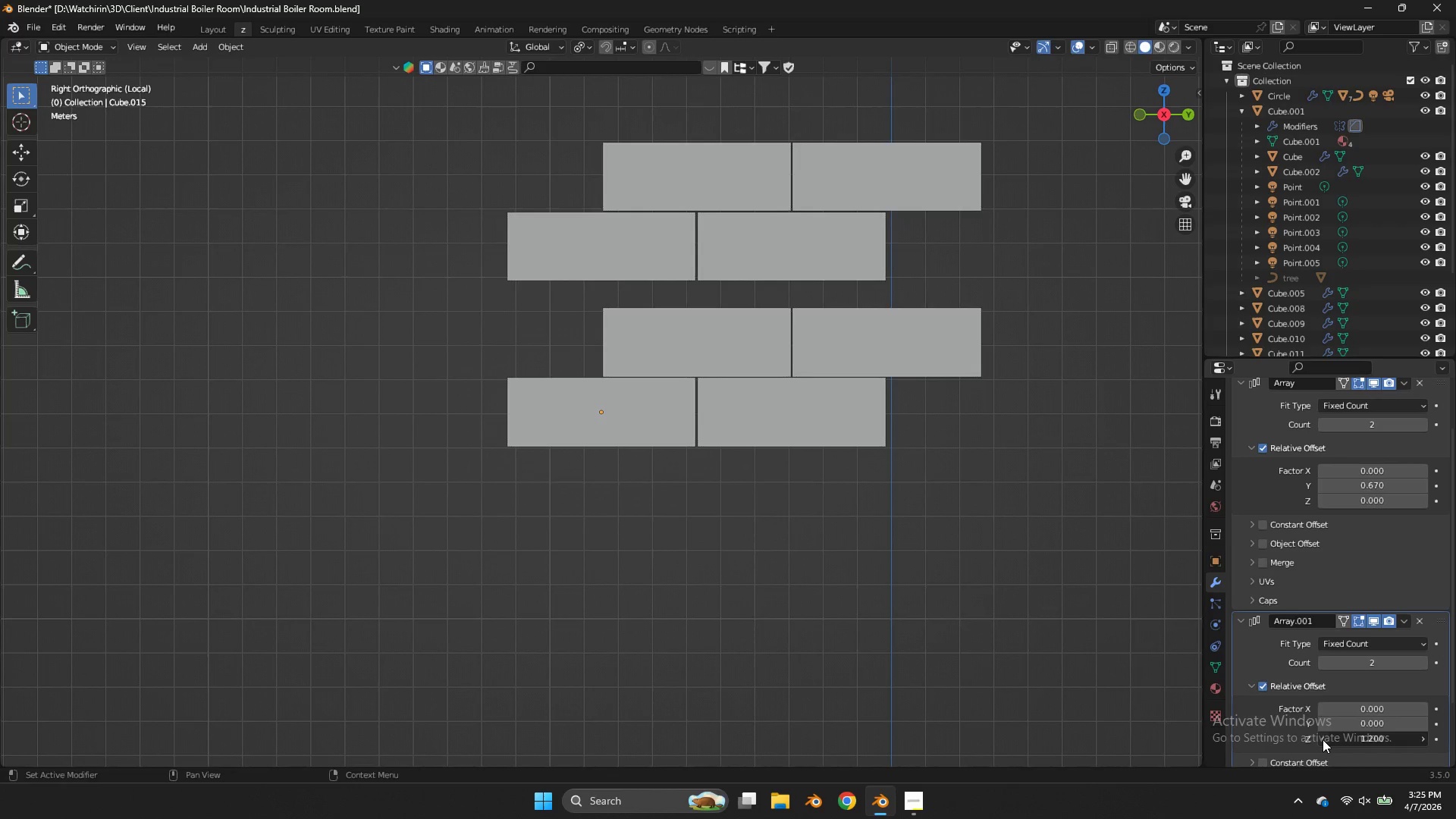 
triple_click([1323, 739])
 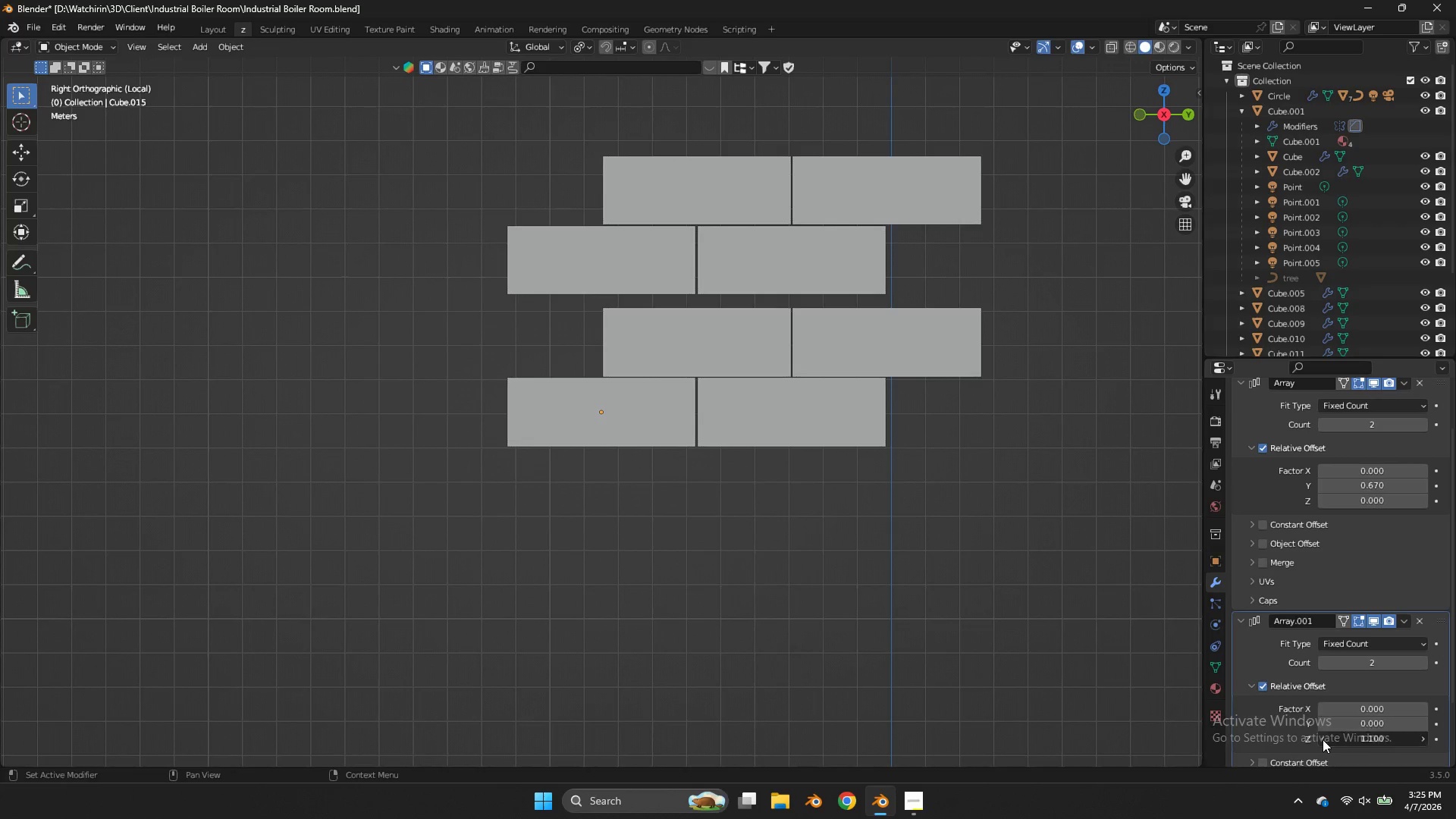 
triple_click([1323, 739])
 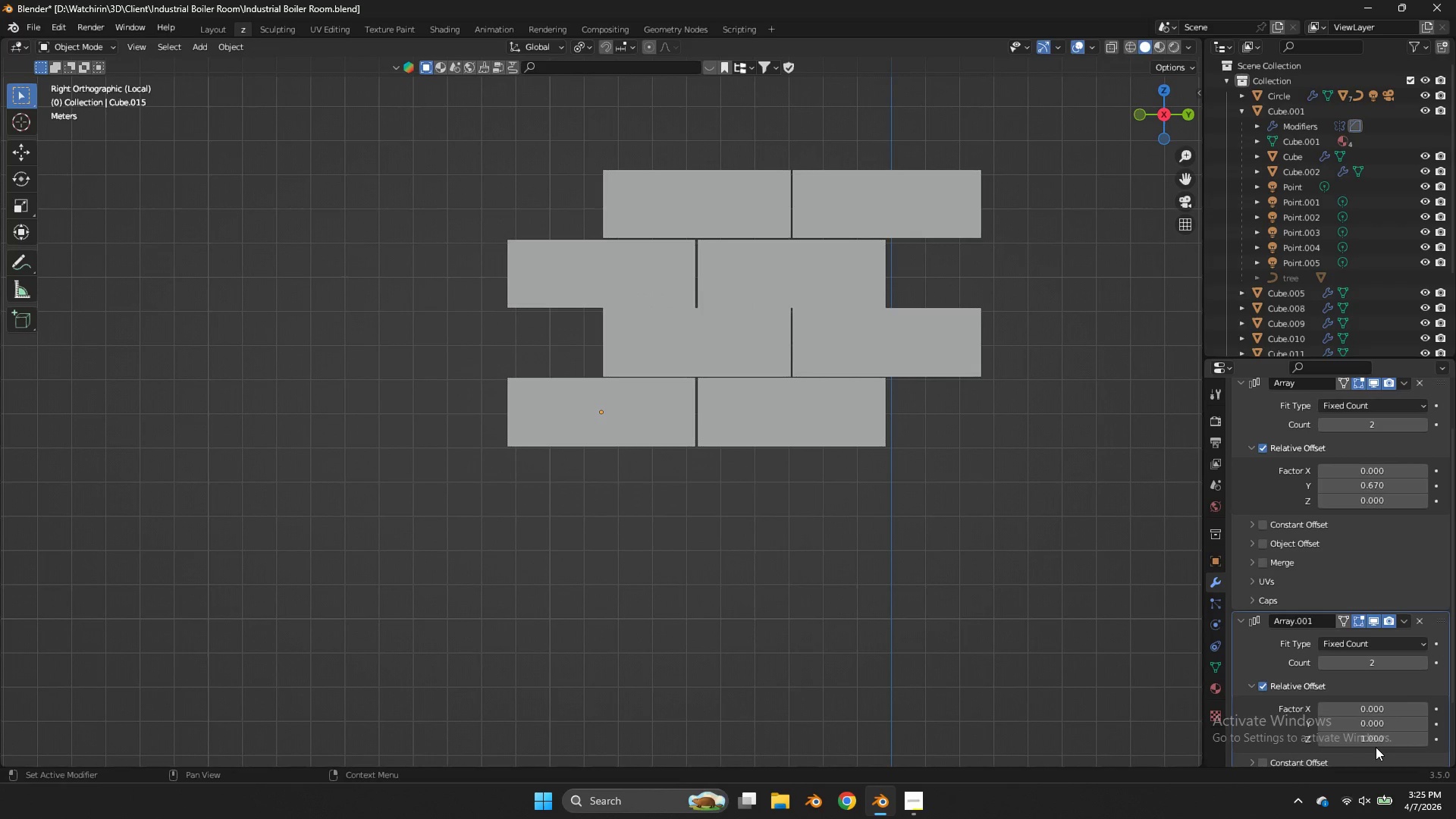 
double_click([1372, 745])
 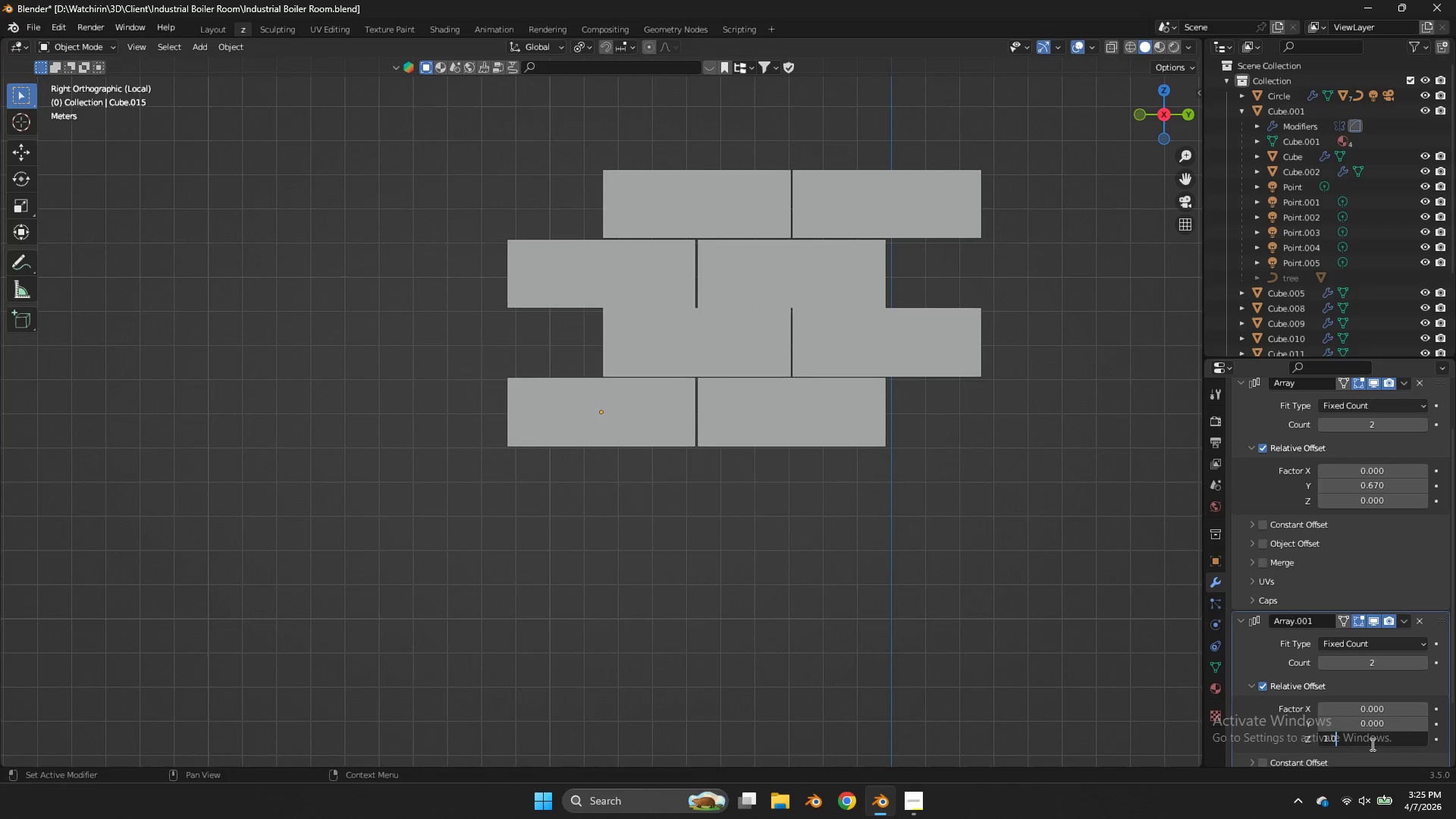 
triple_click([1371, 744])
 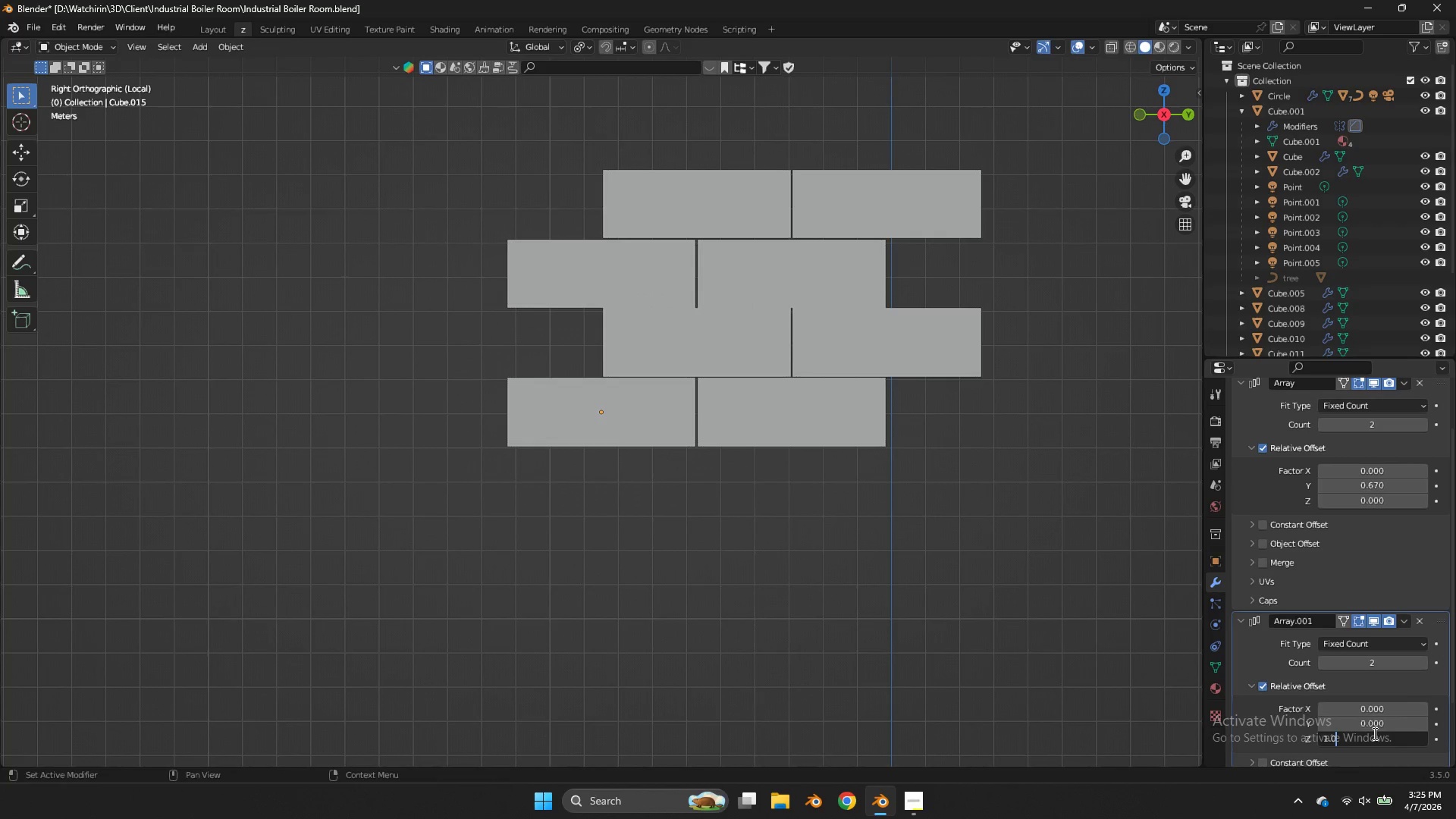 
key(Backspace)
 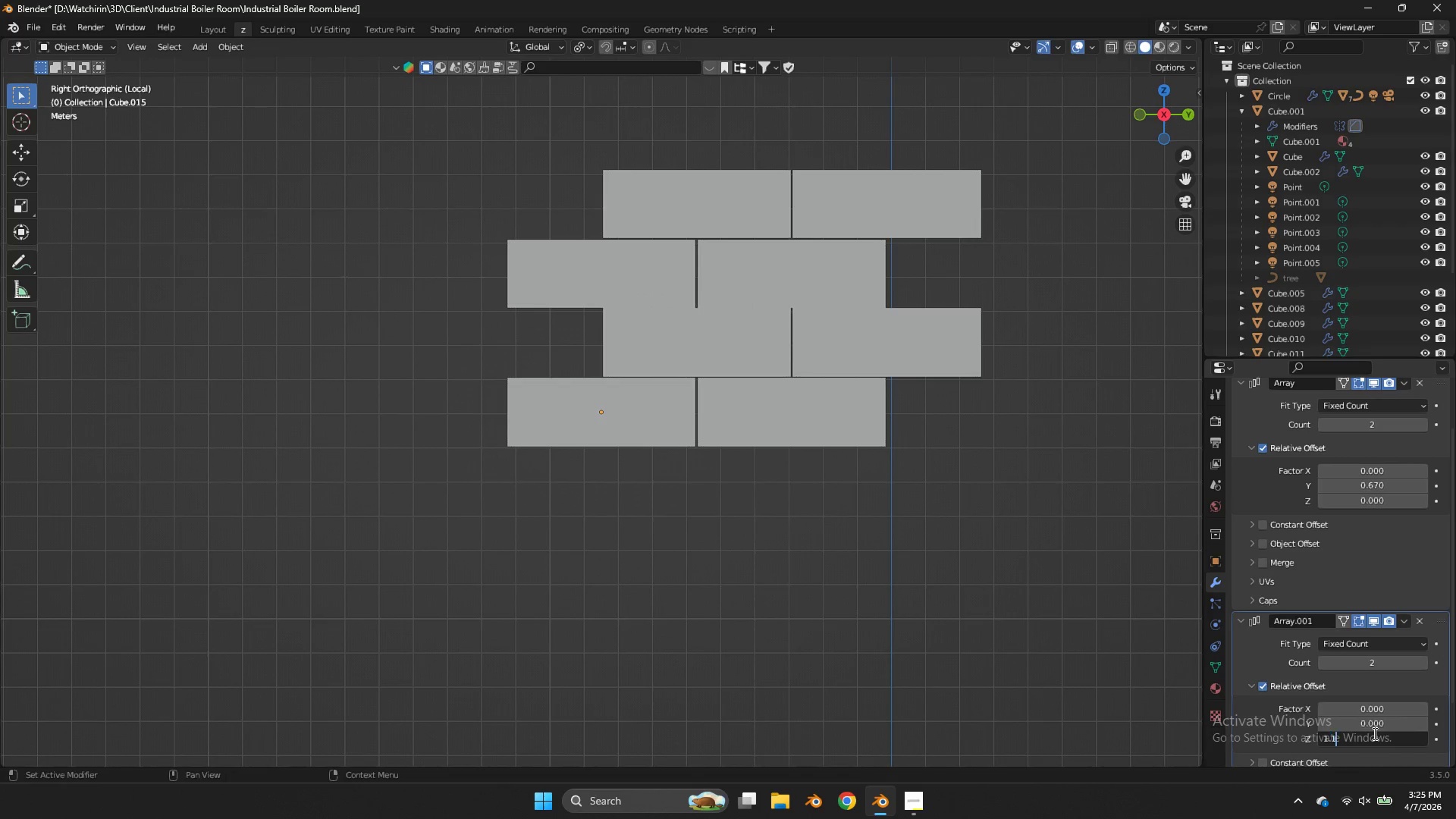 
key(1)
 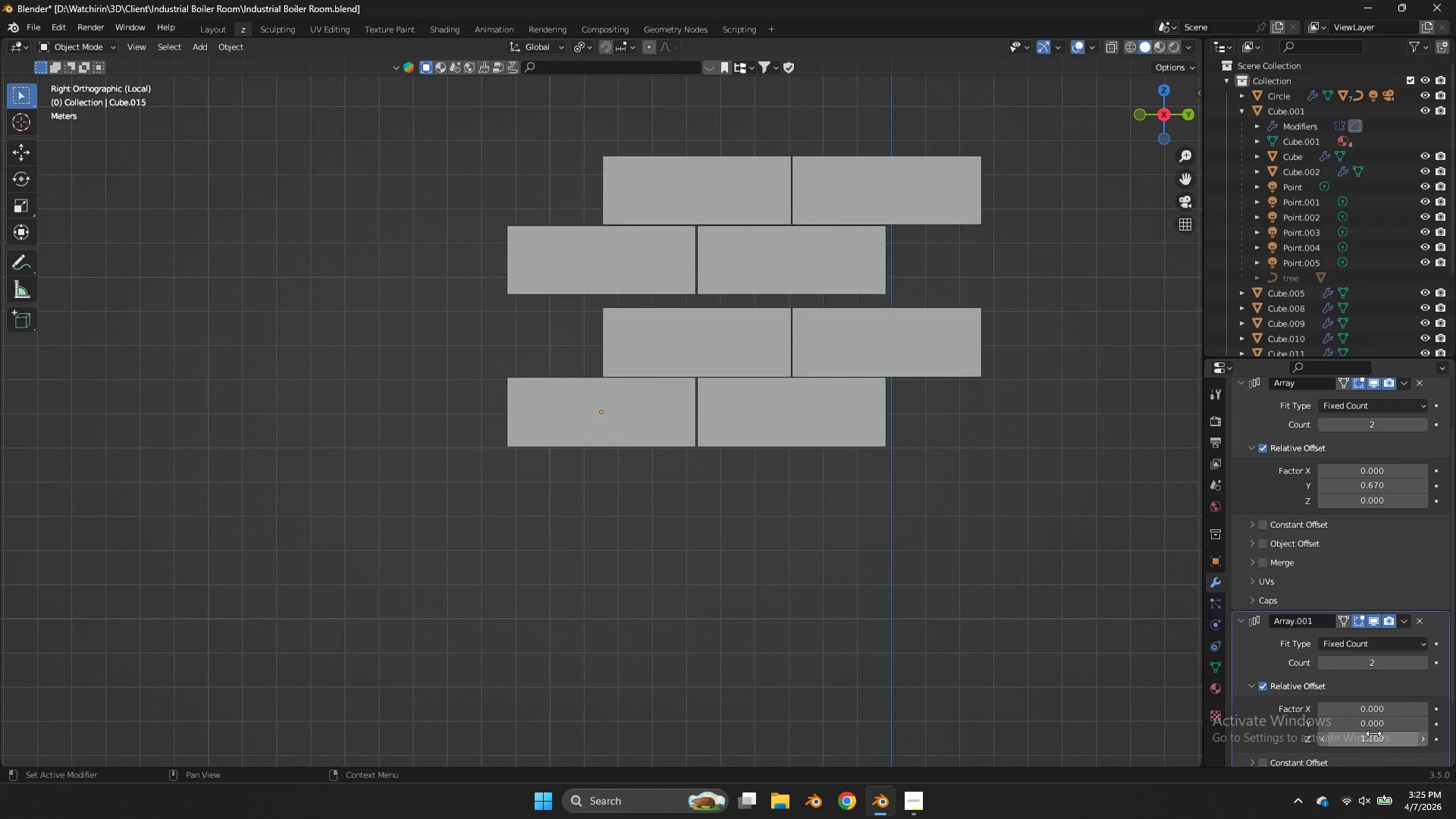 
key(Enter)
 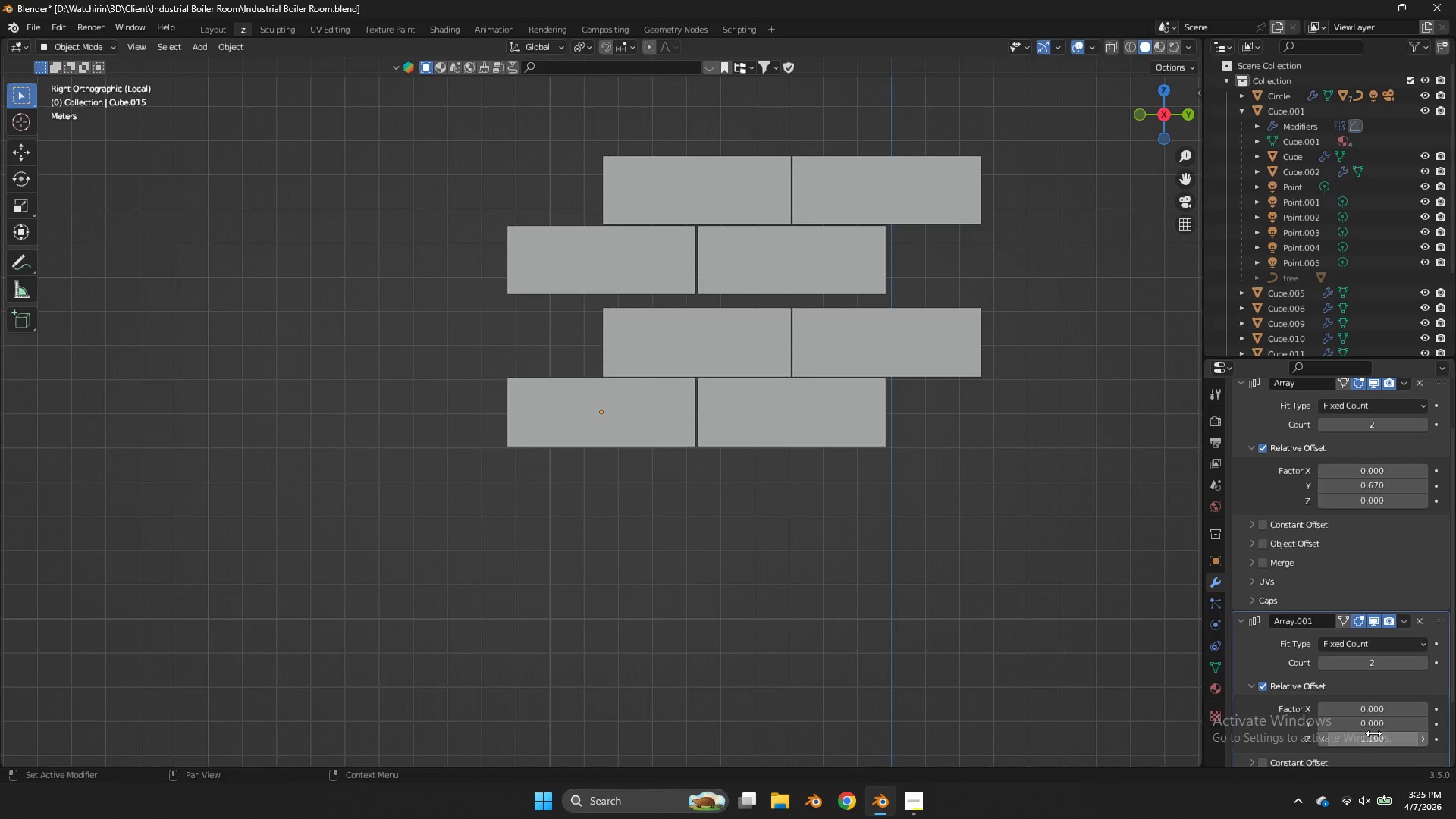 
double_click([1373, 733])
 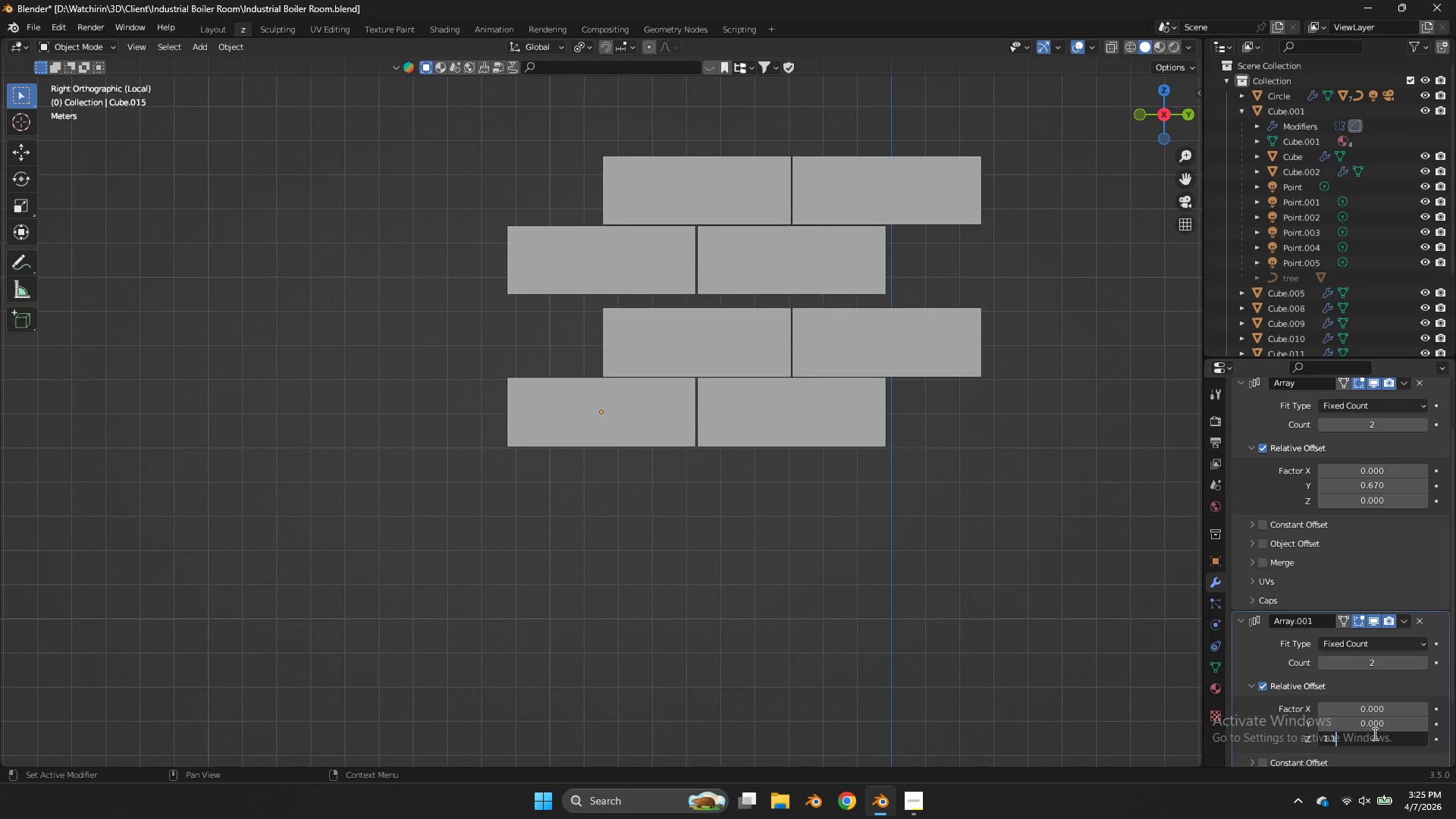 
key(Backspace)
type(05)
 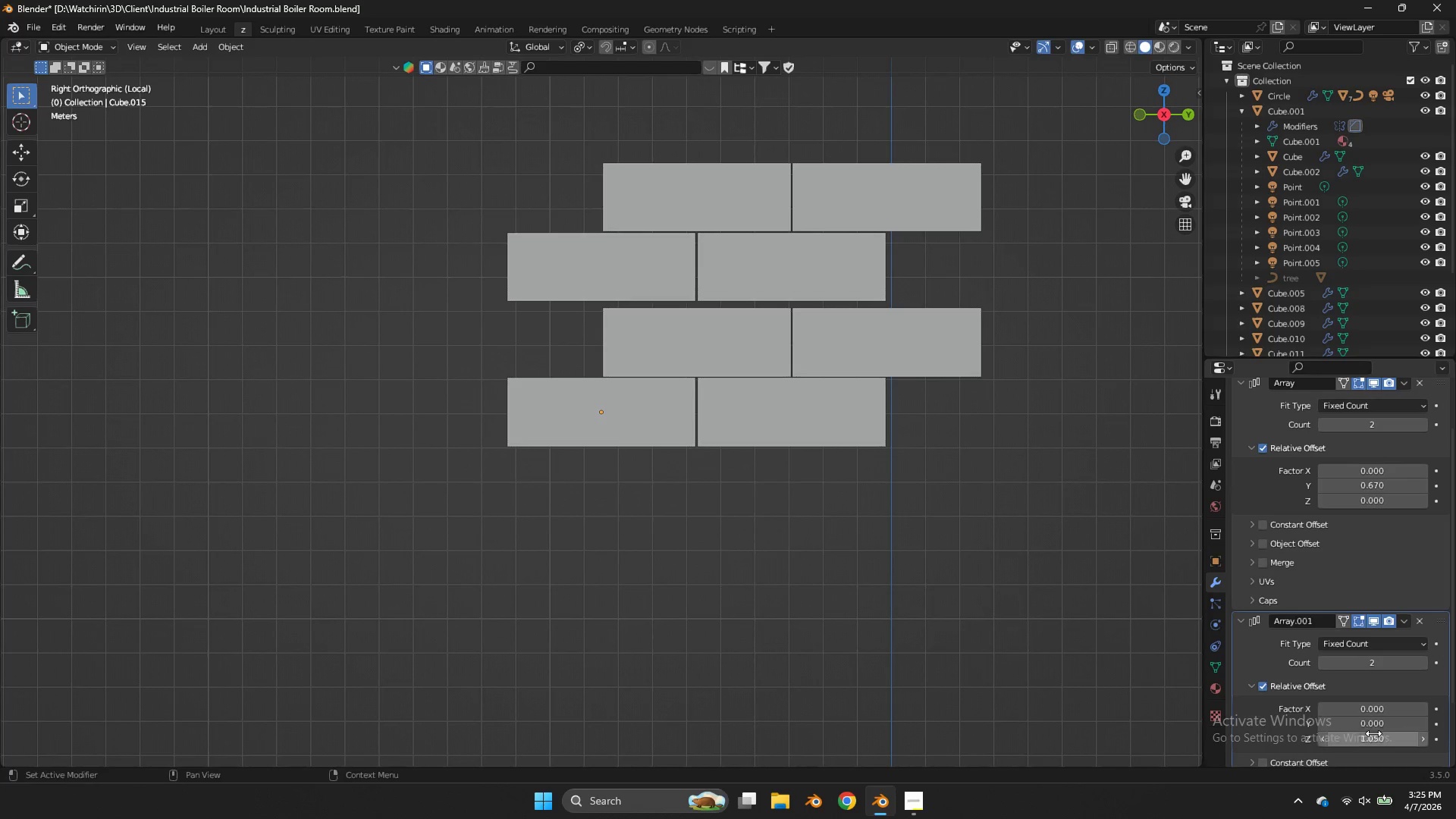 
key(Enter)
 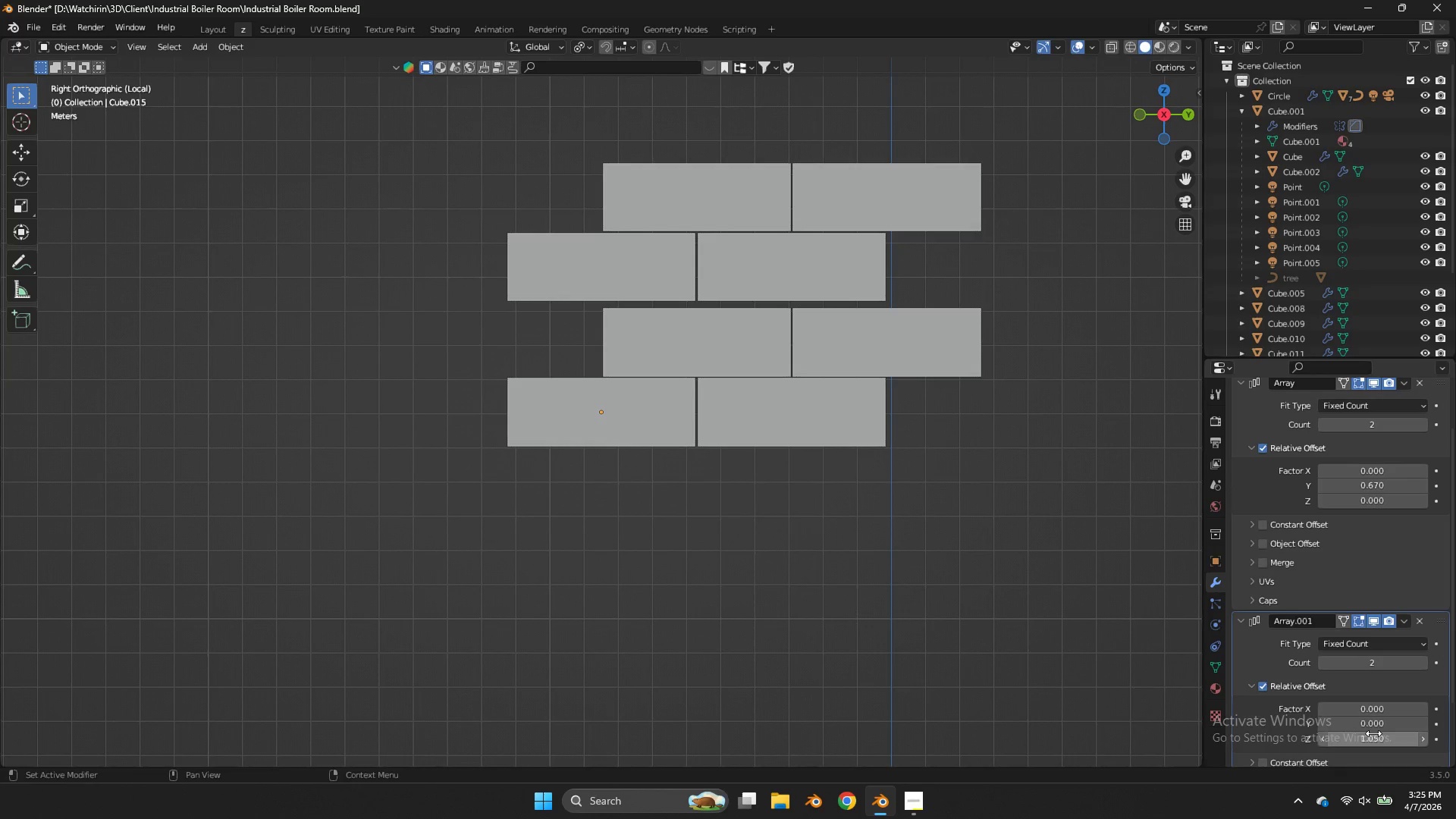 
double_click([1373, 733])
 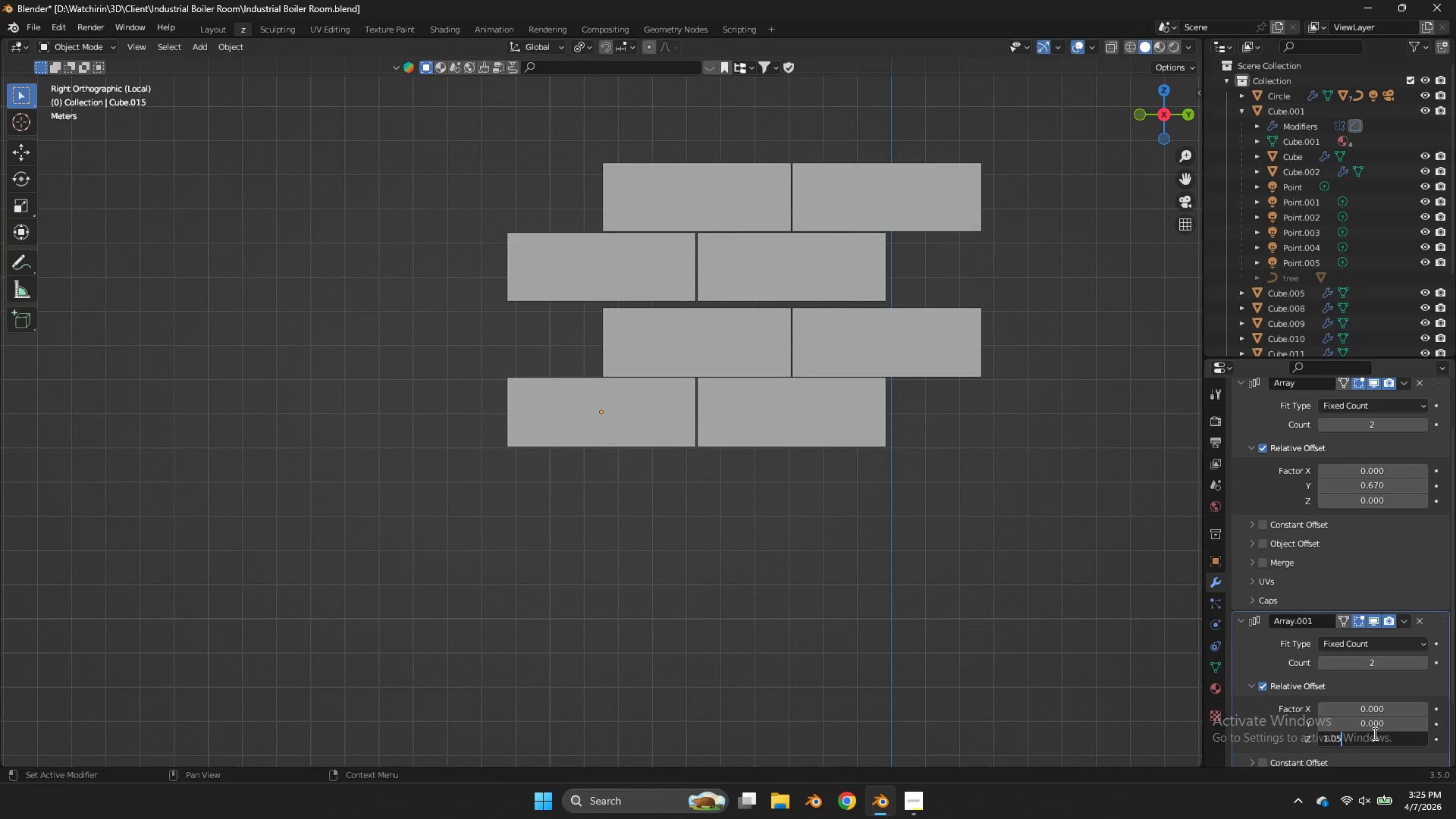 
key(Backspace)
 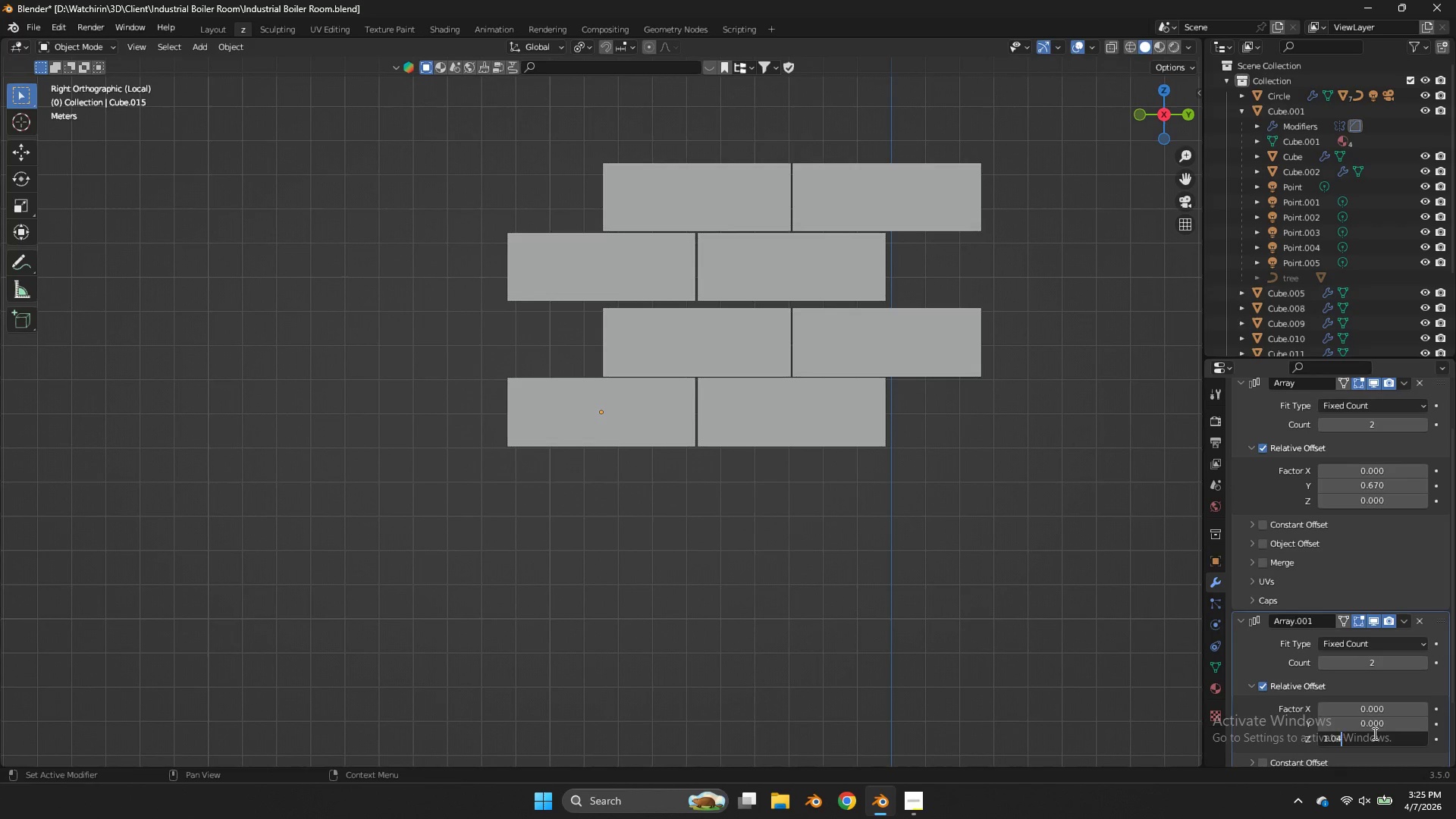 
key(4)
 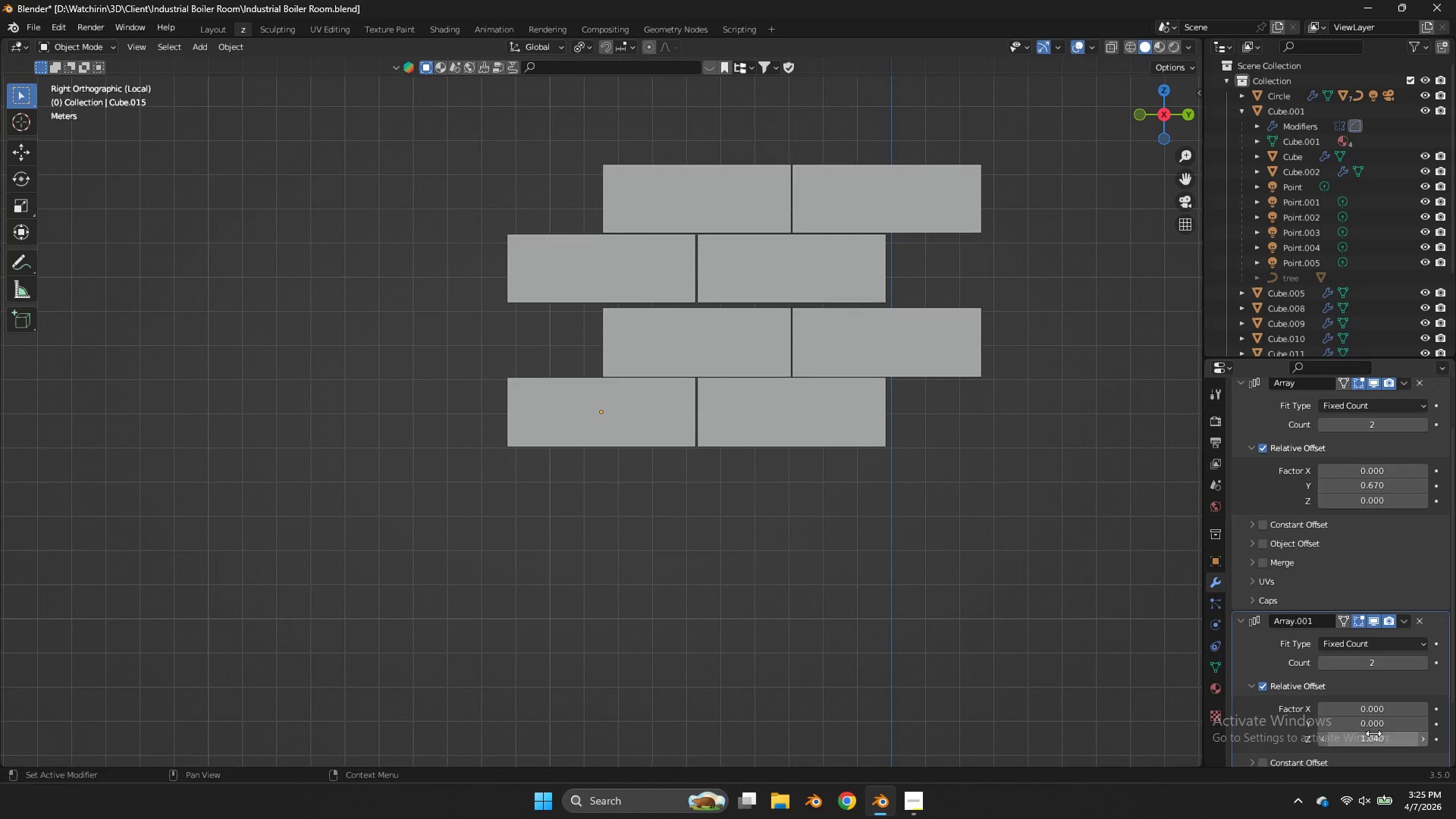 
key(Enter)
 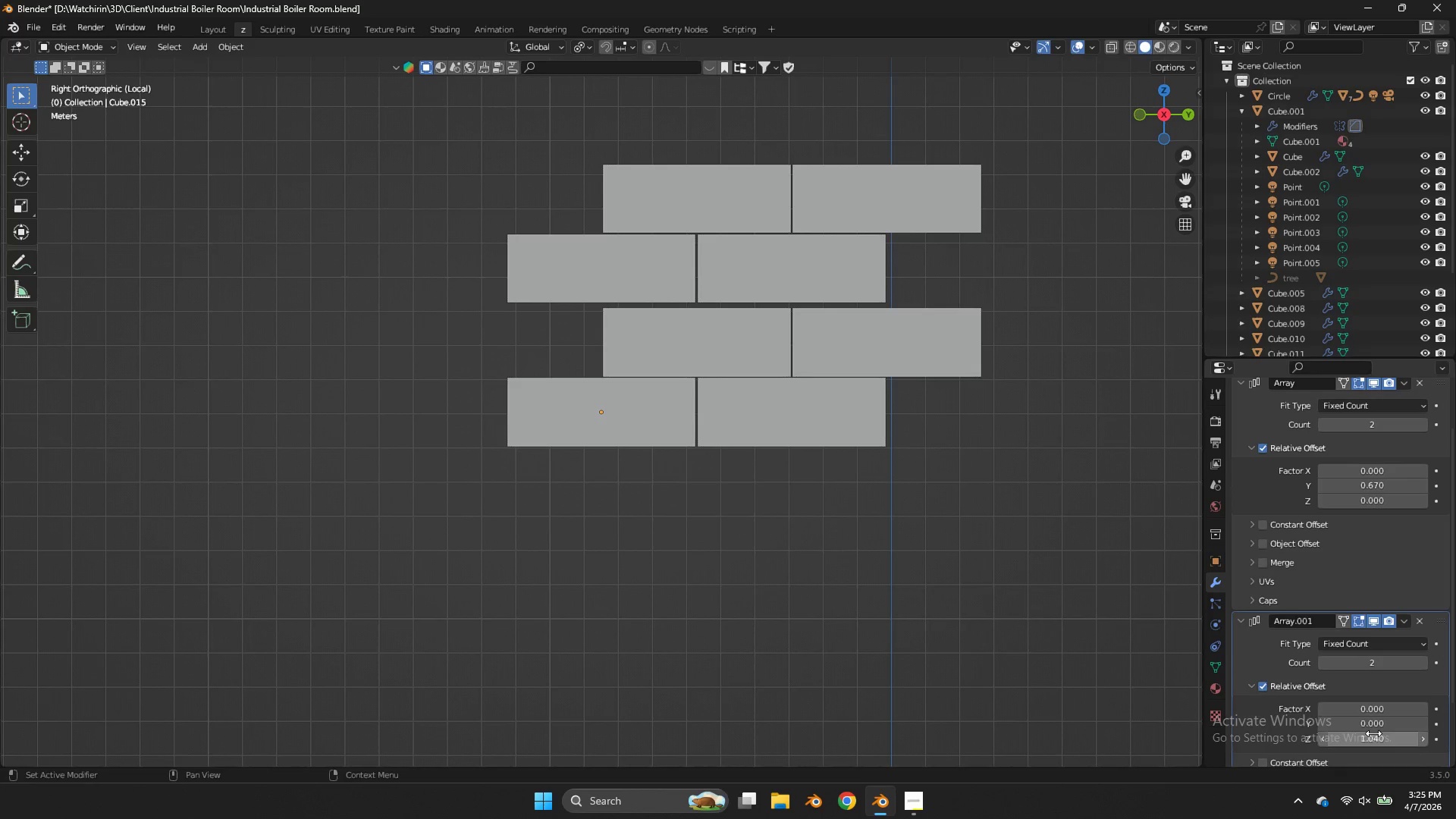 
double_click([1373, 733])
 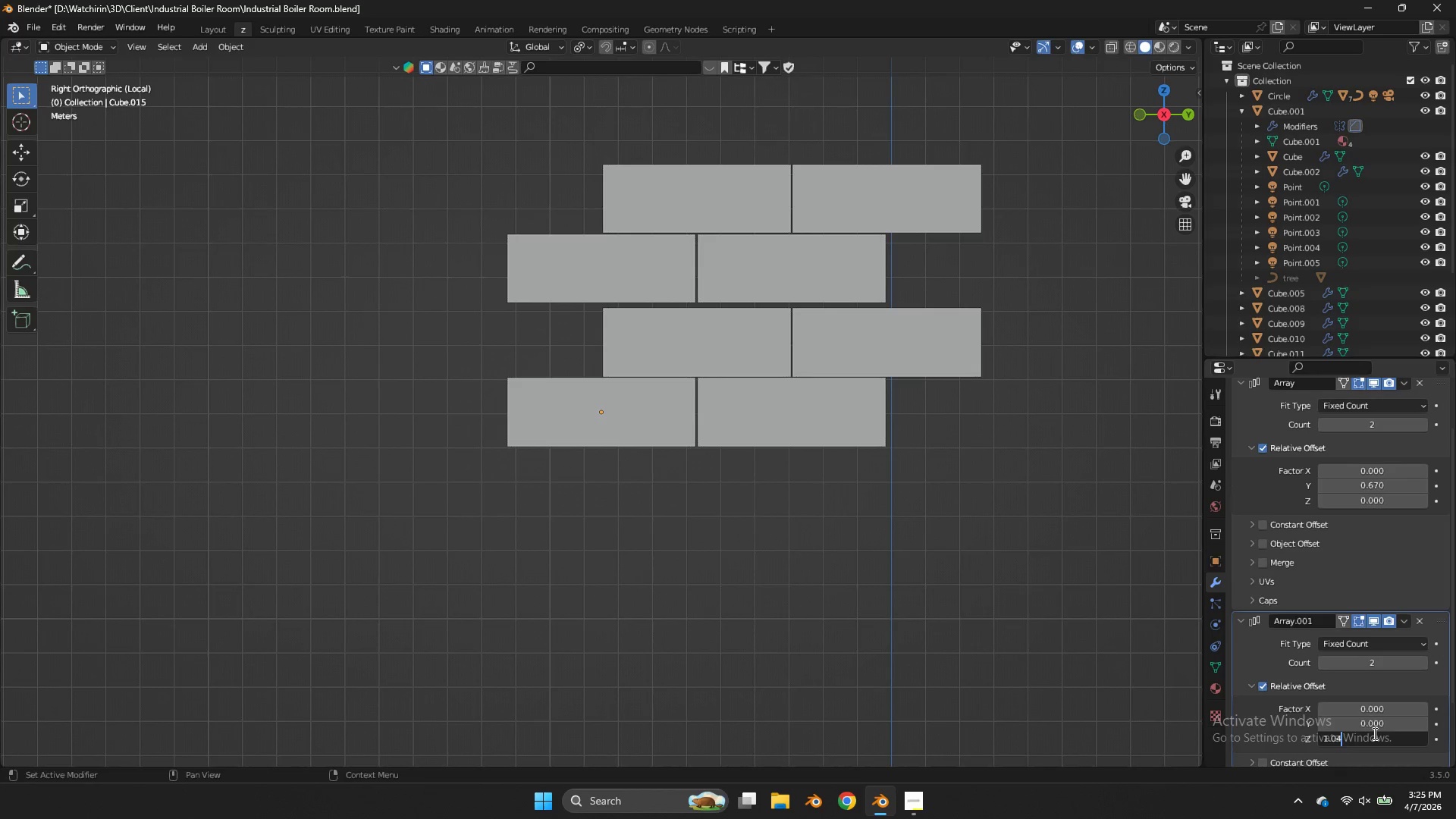 
key(Backspace)
 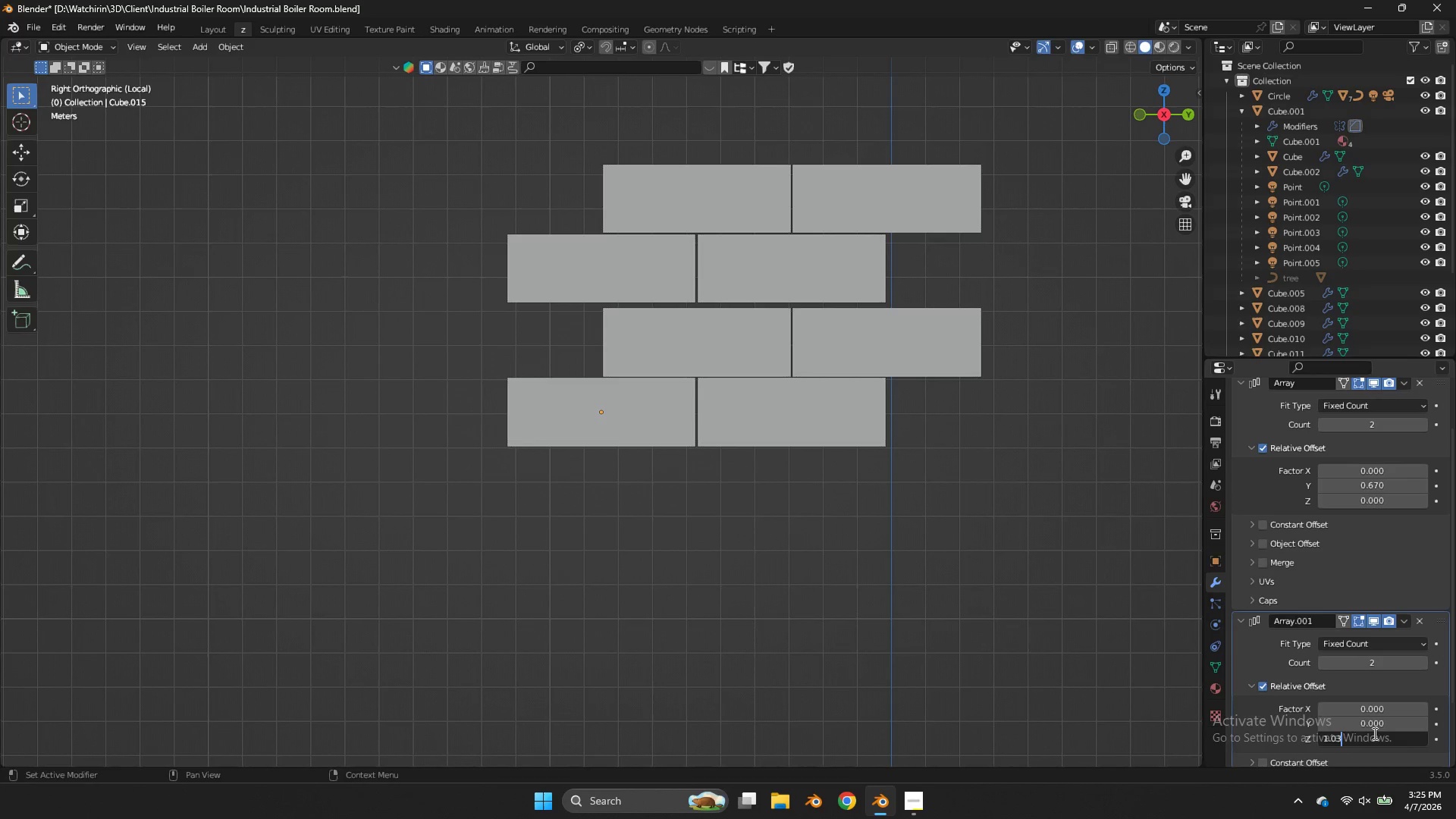 
key(3)
 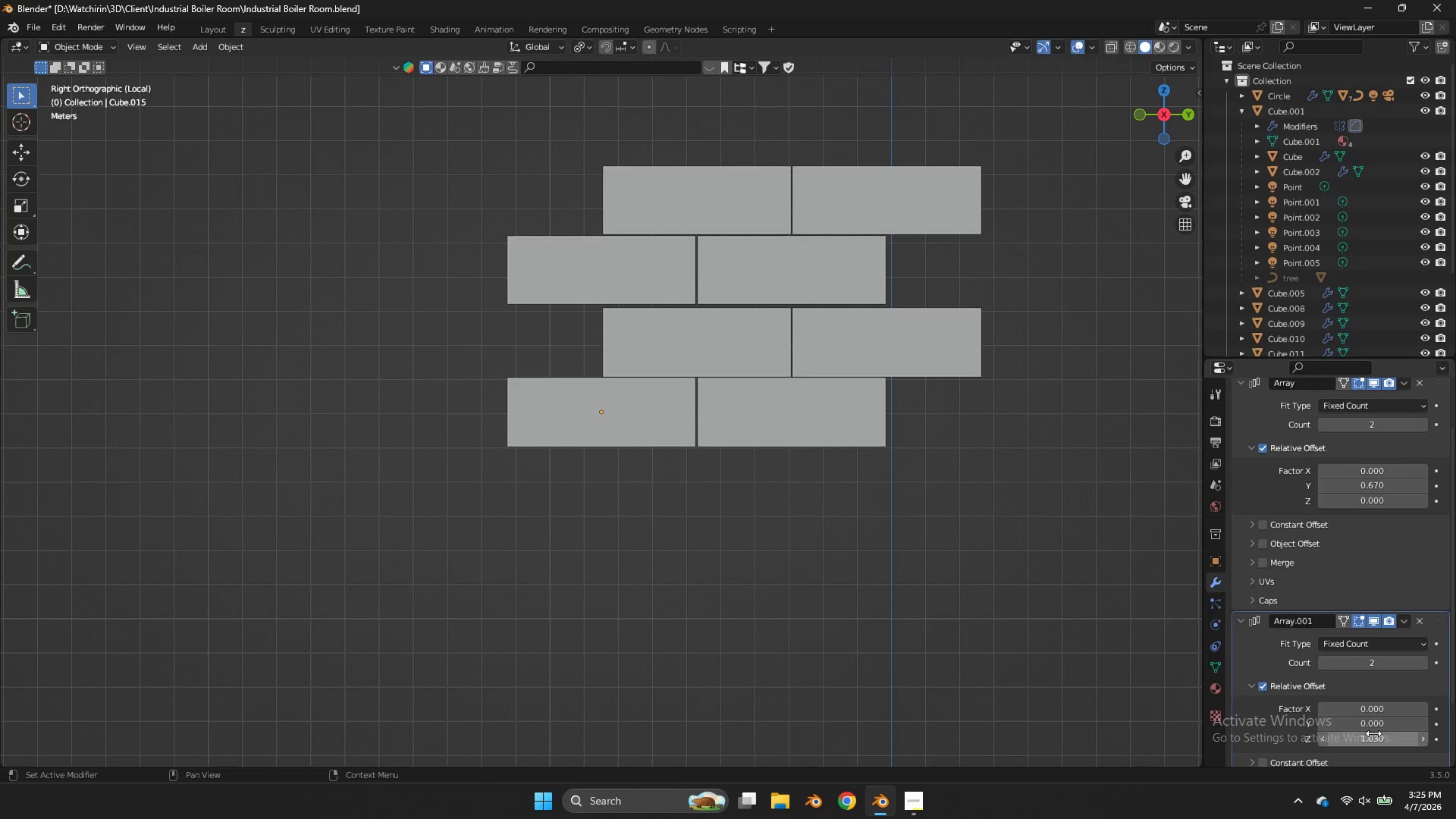 
key(Enter)
 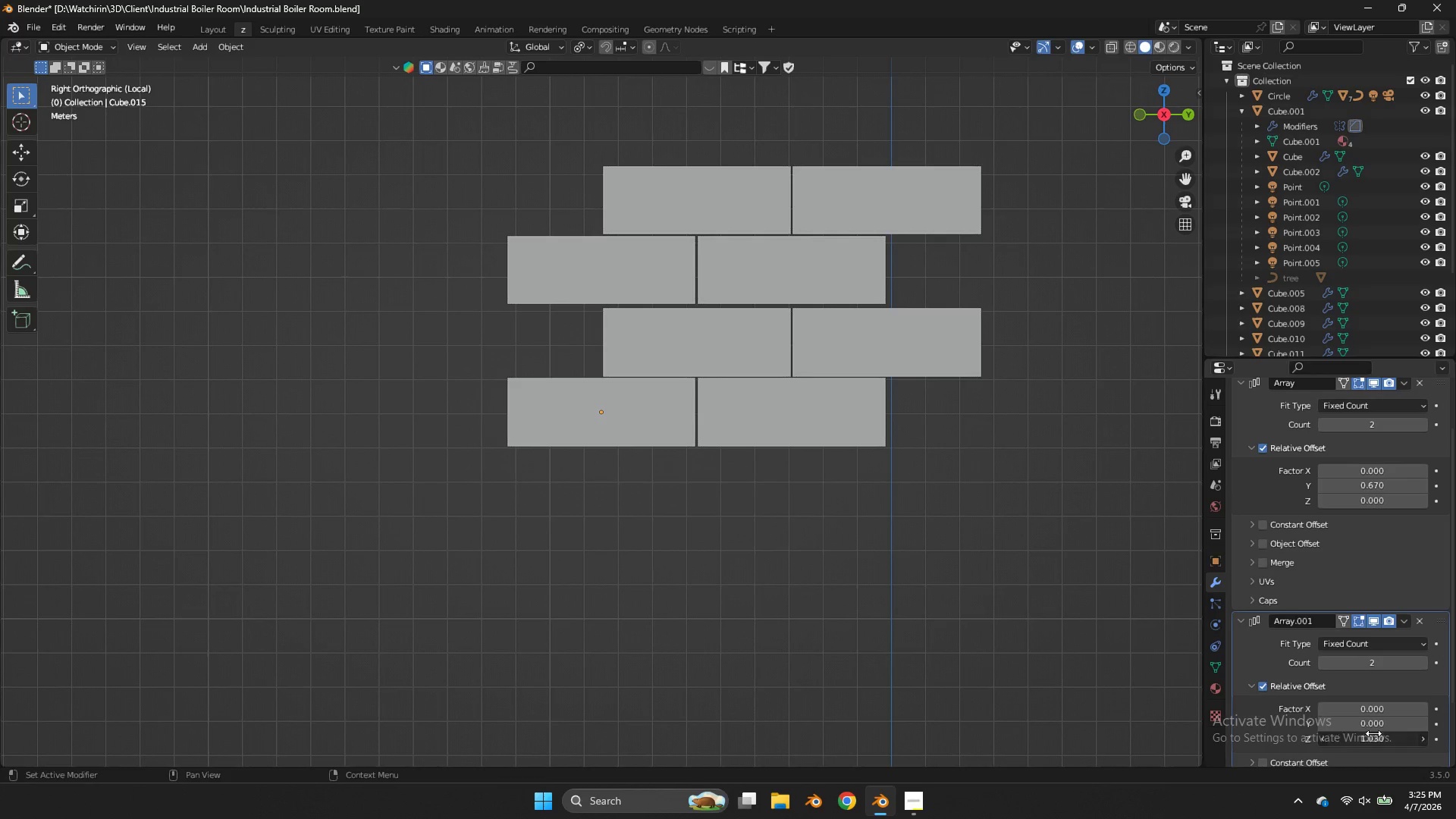 
double_click([1373, 733])
 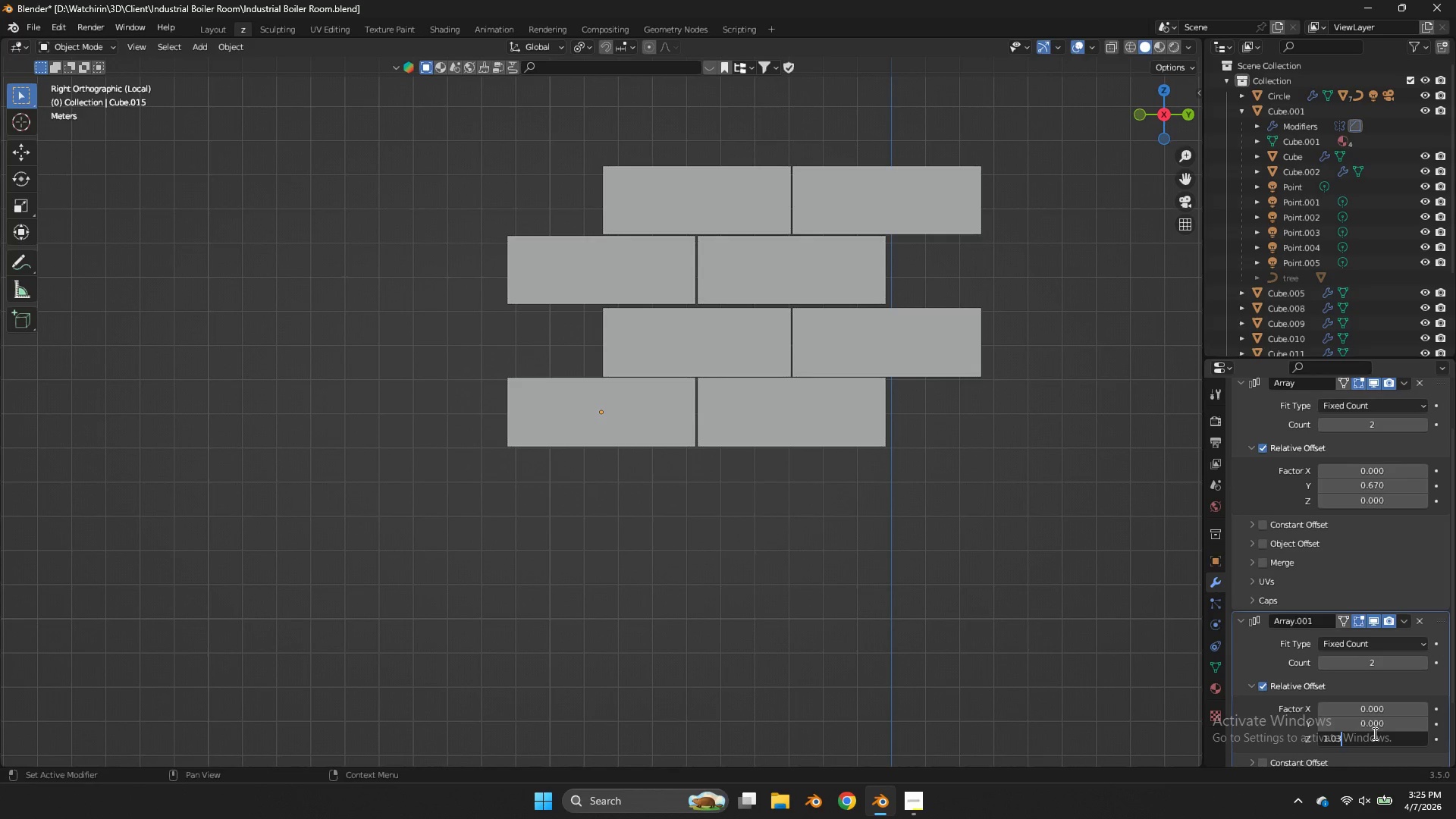 
key(Backspace)
 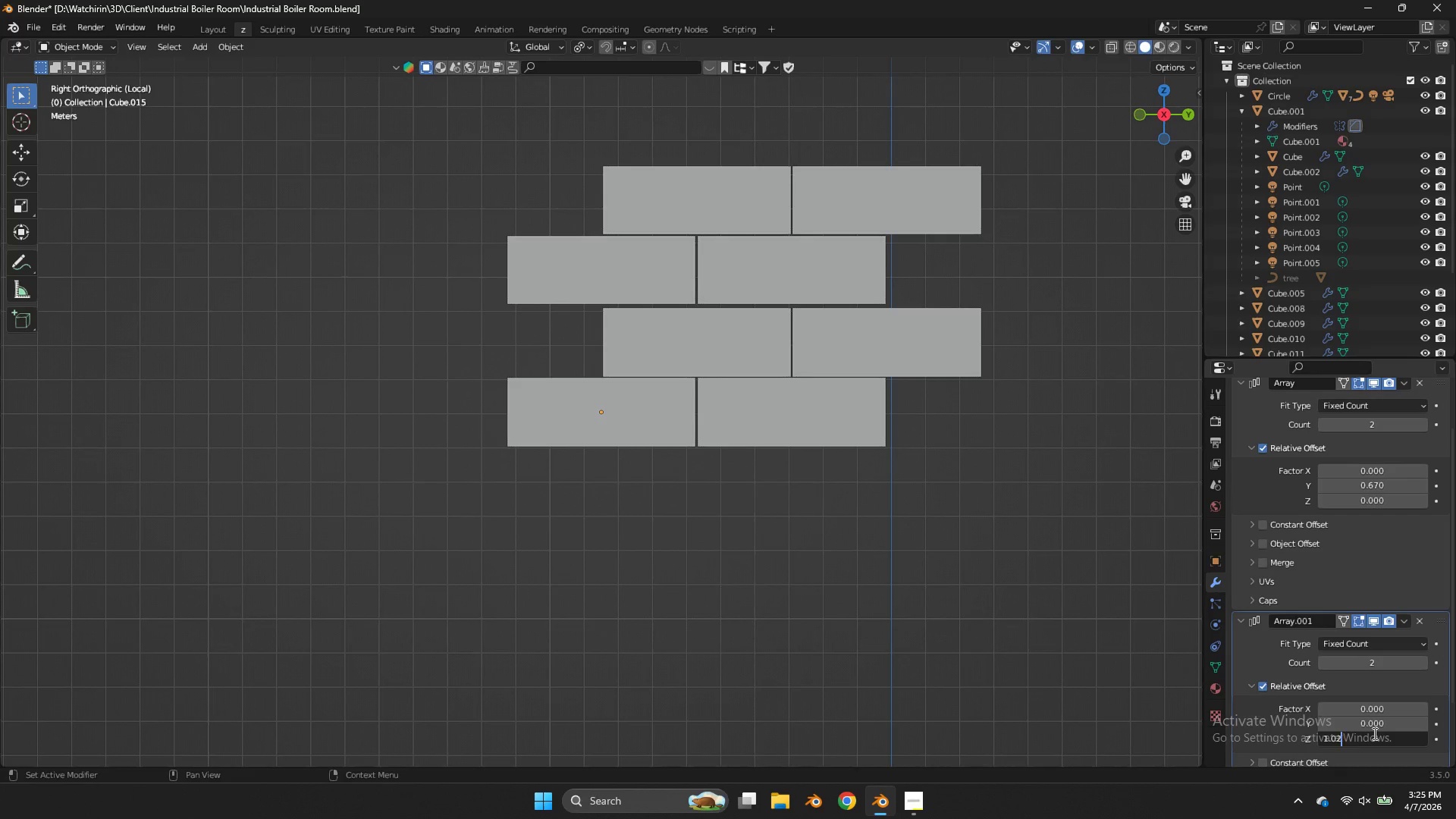 
key(2)
 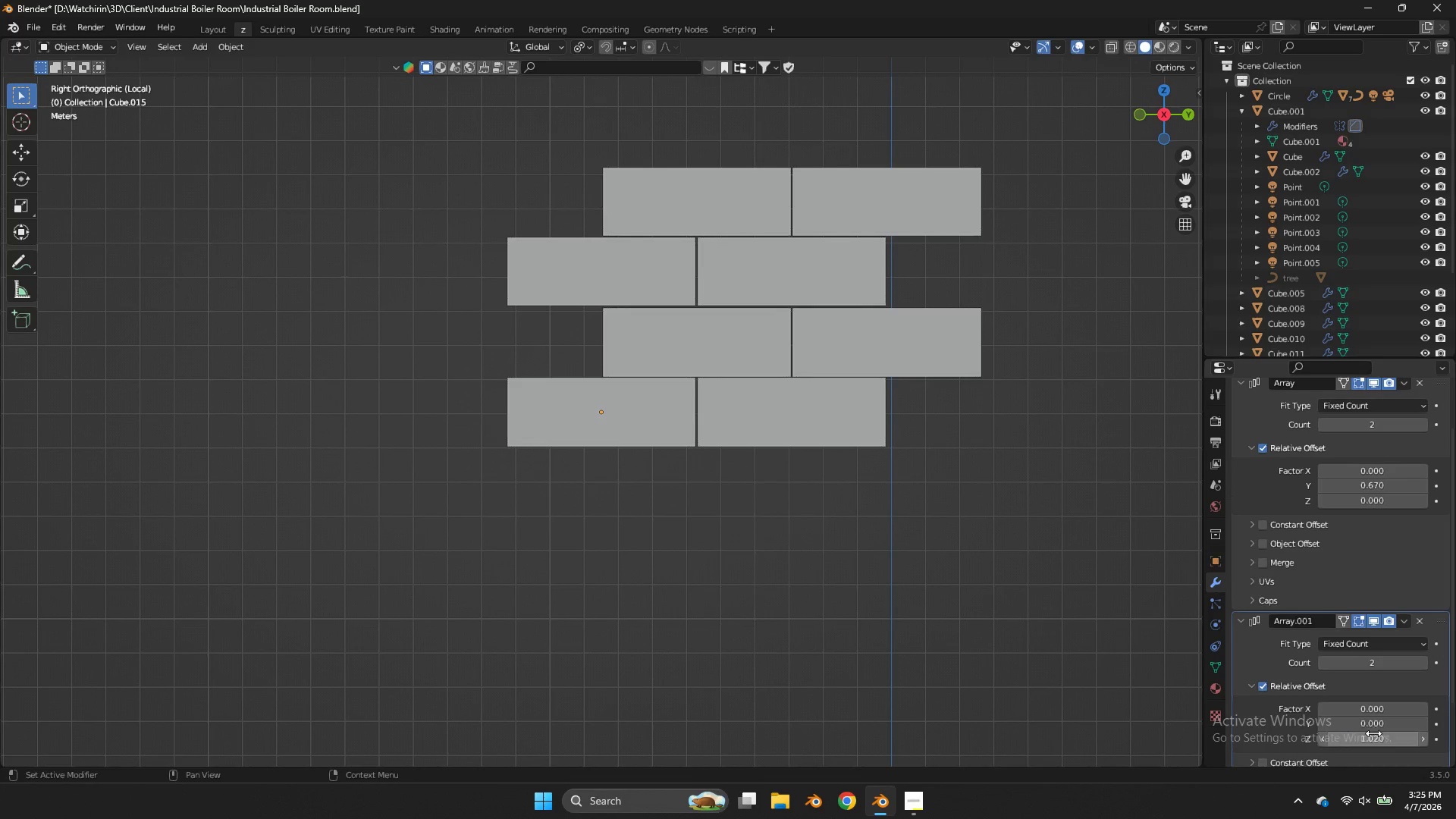 
key(Enter)
 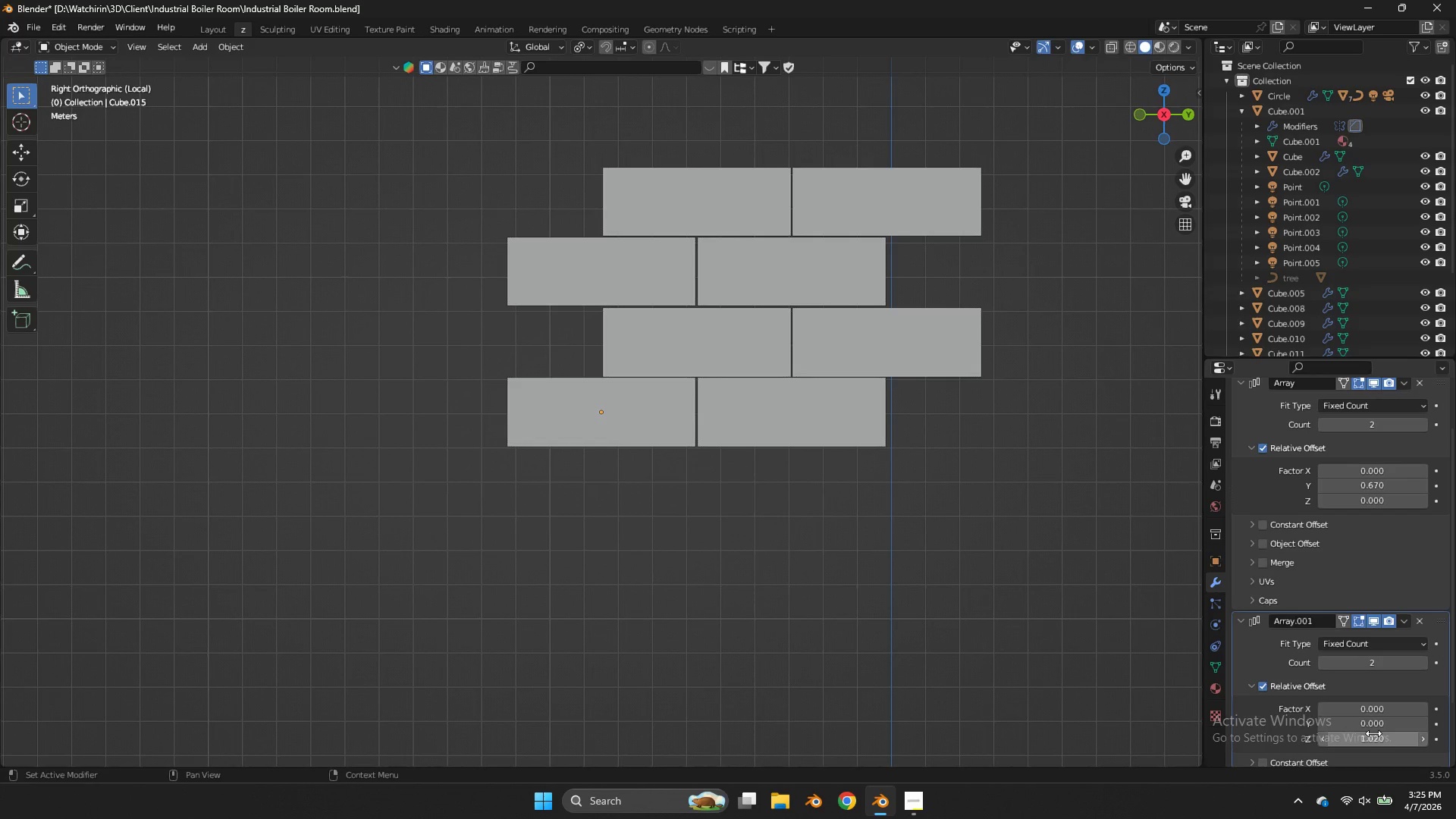 
double_click([1373, 733])
 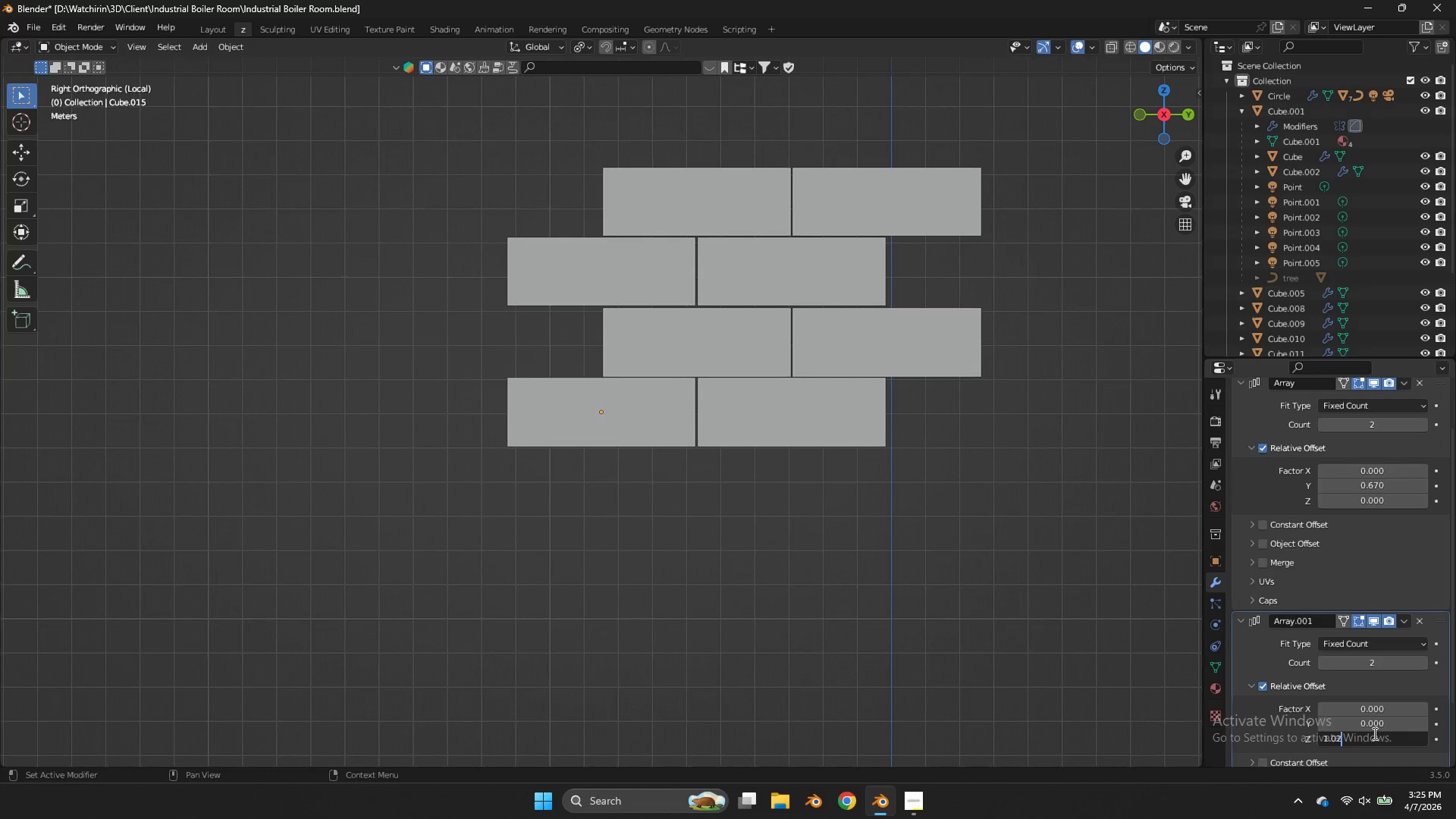 
key(Backspace)
 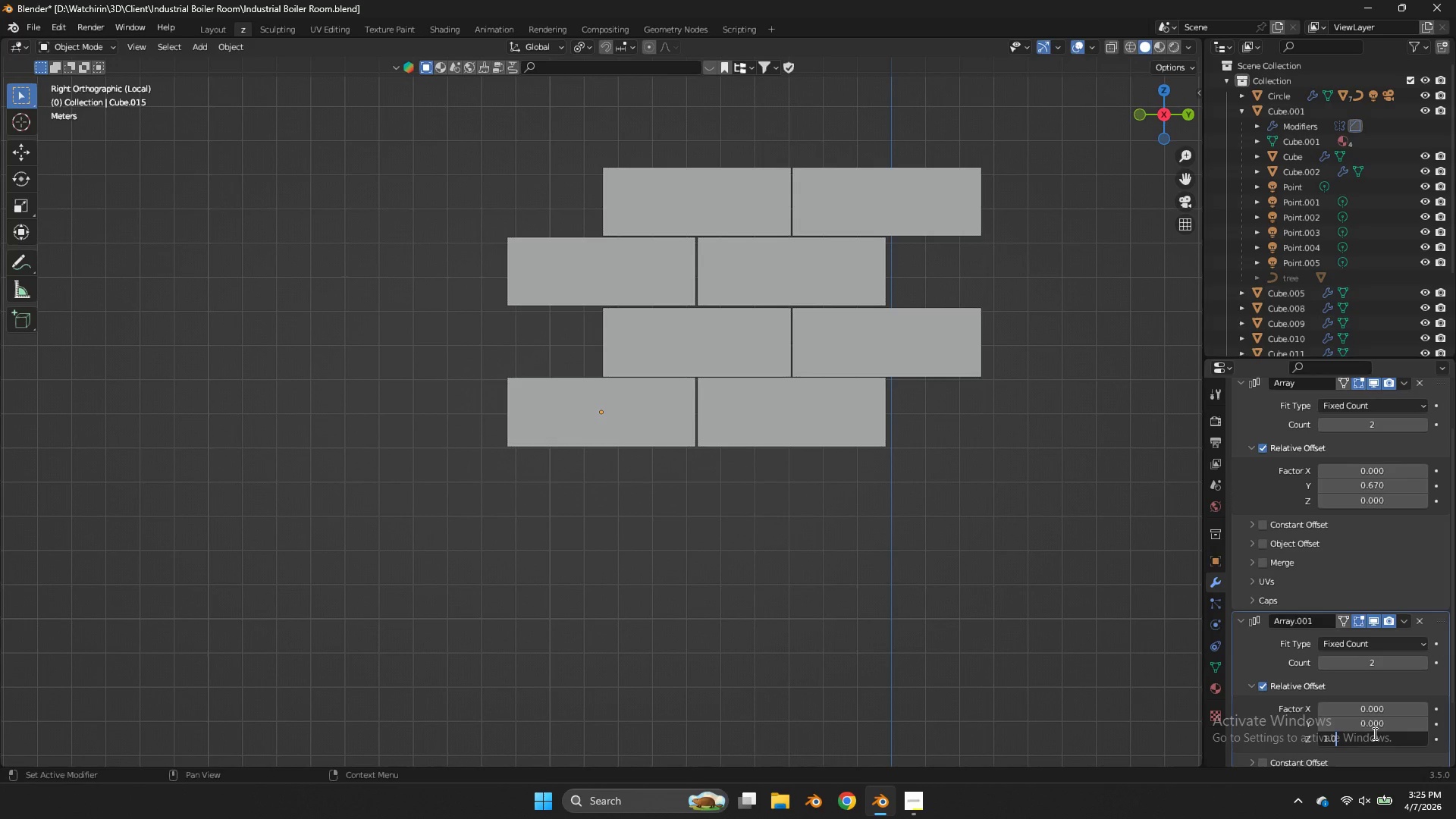 
key(1)
 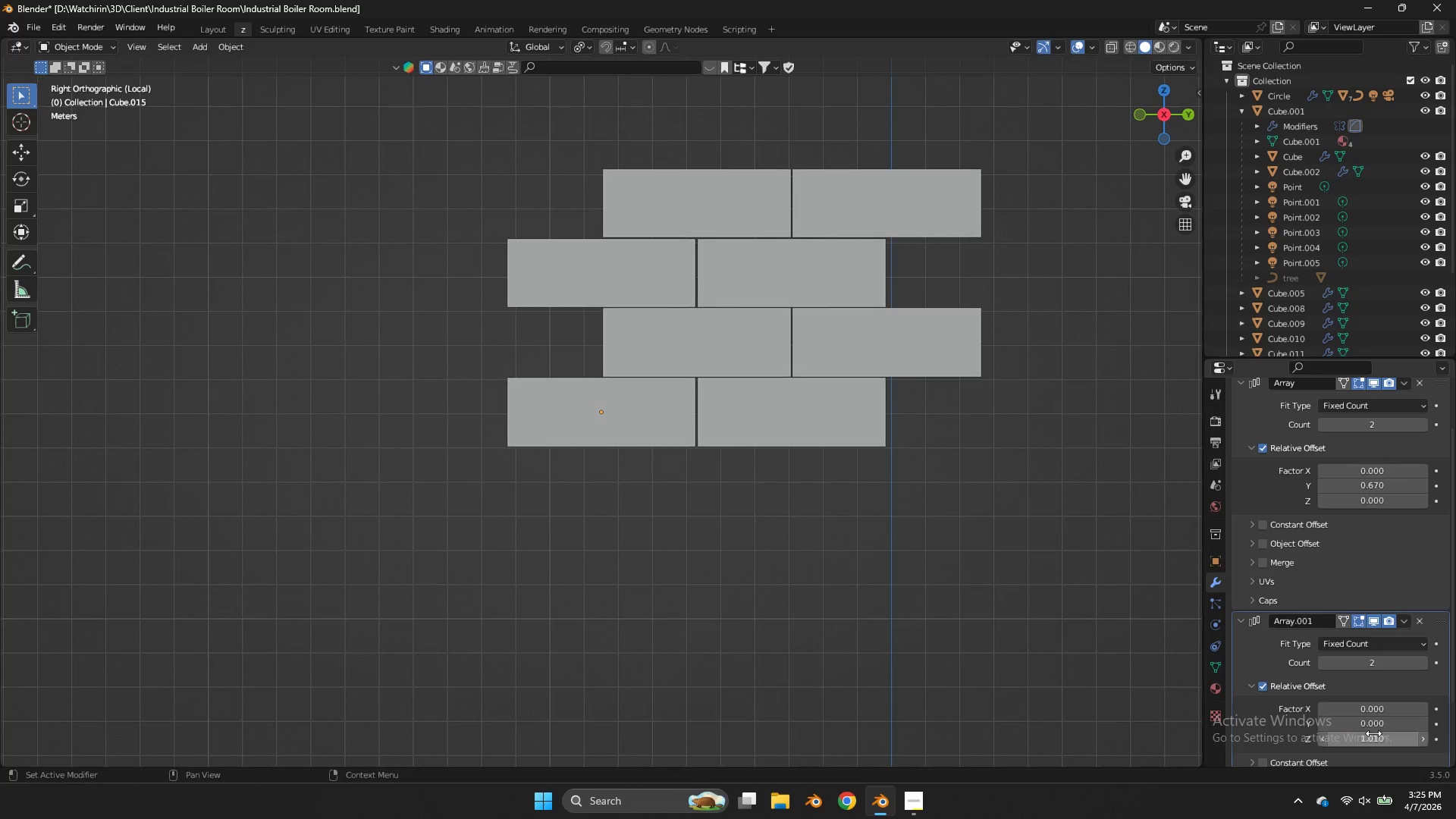 
key(Enter)
 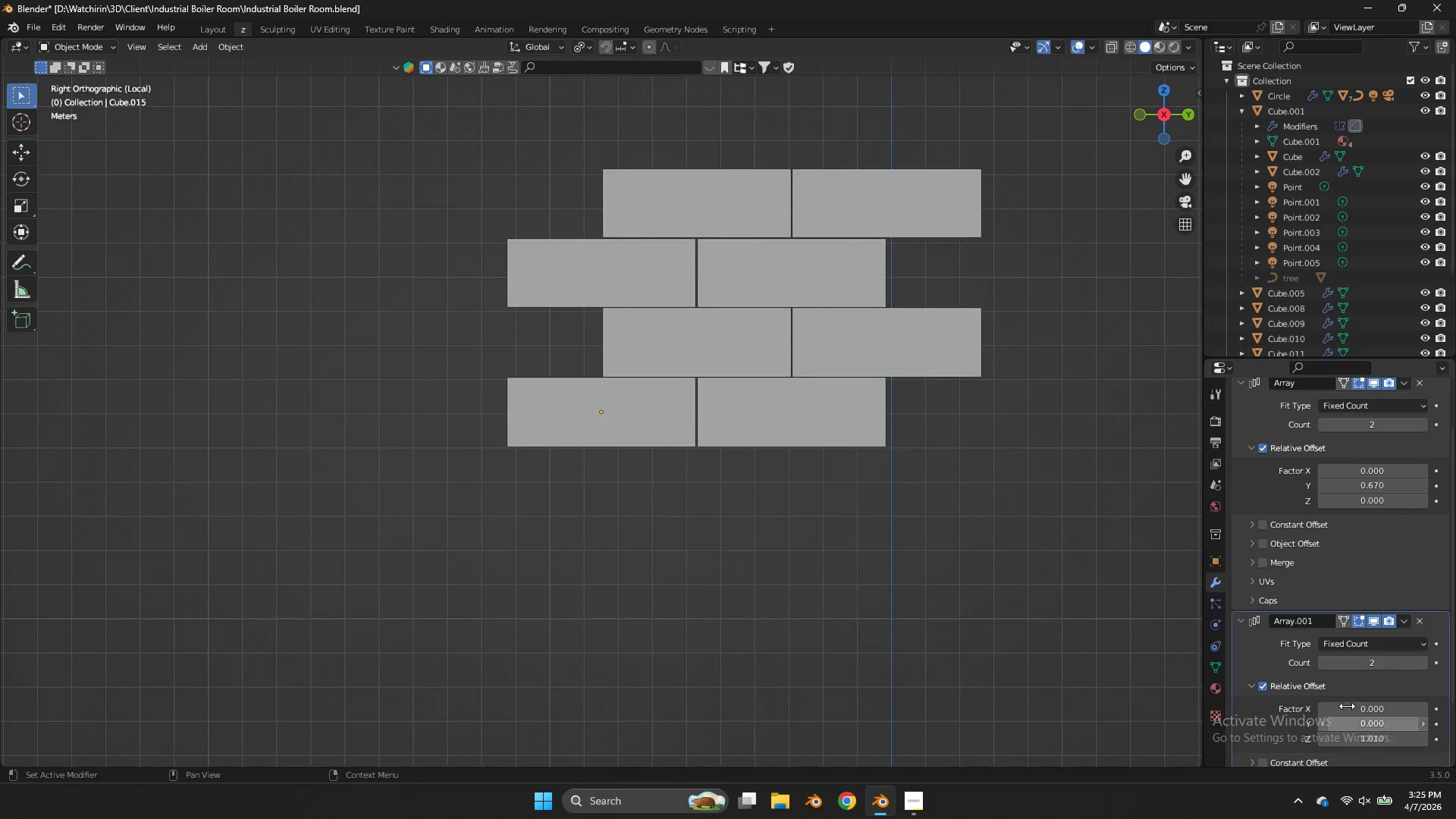 
left_click([1093, 650])
 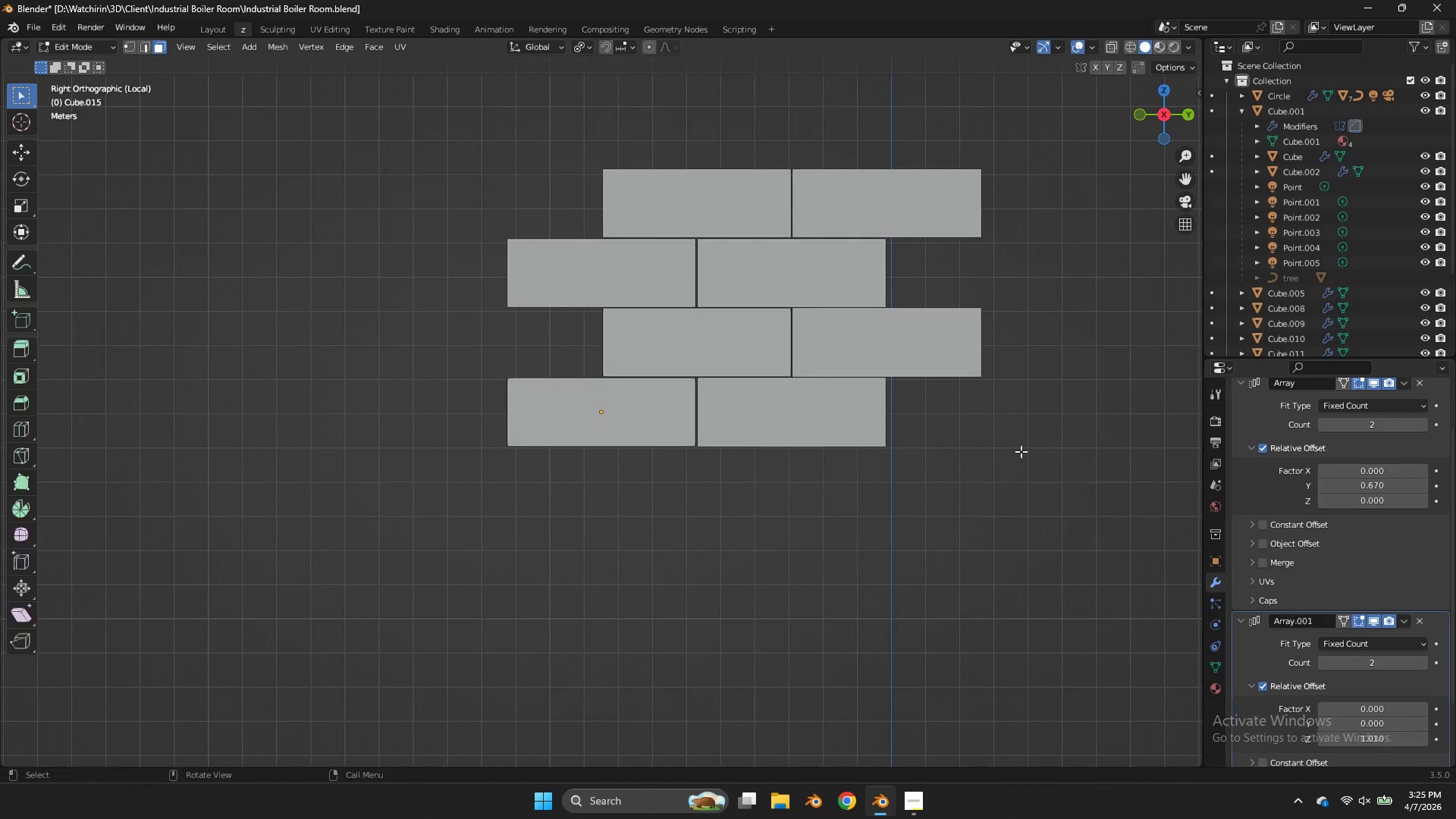 
key(Tab)
 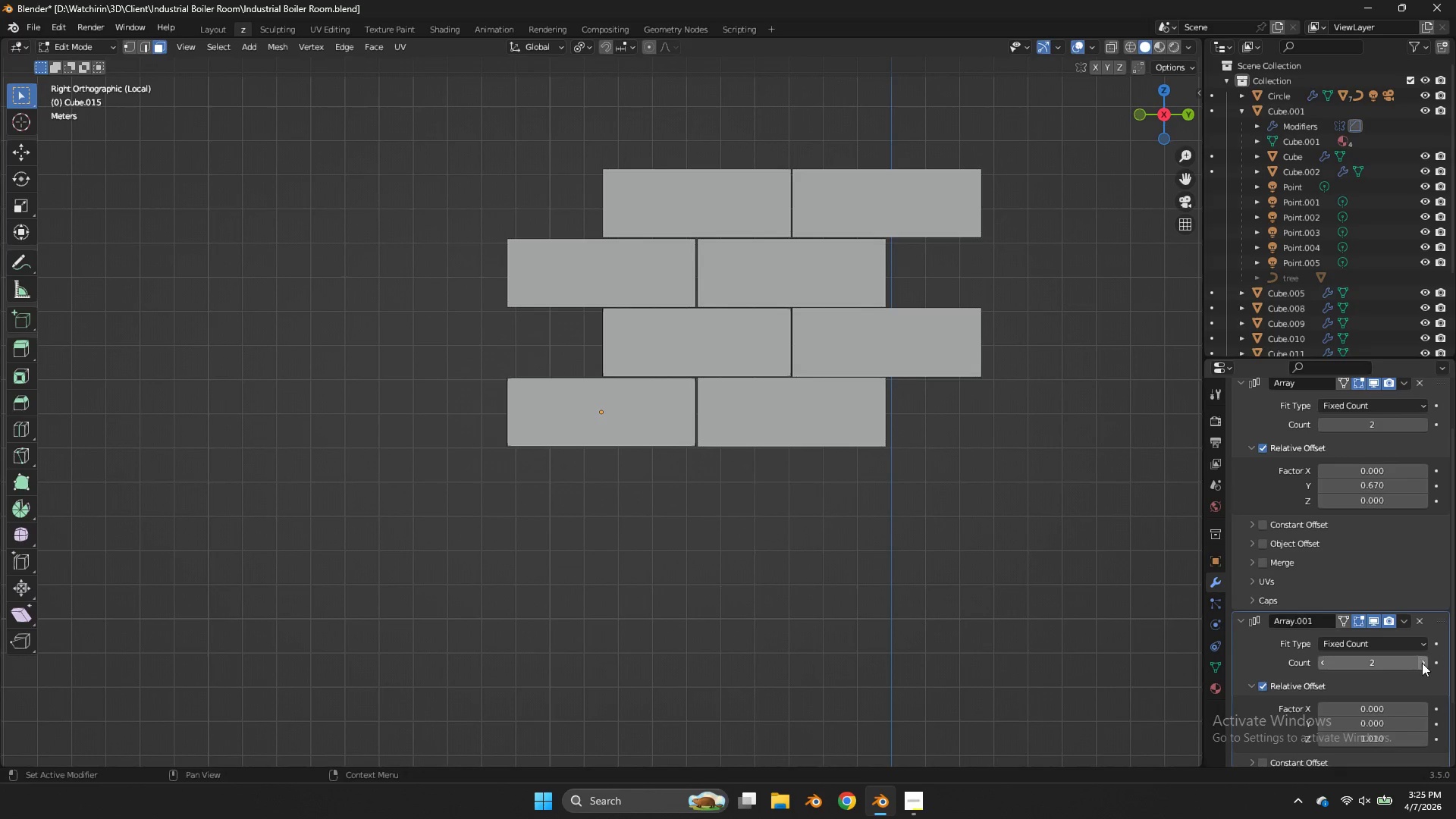 
left_click([1423, 664])
 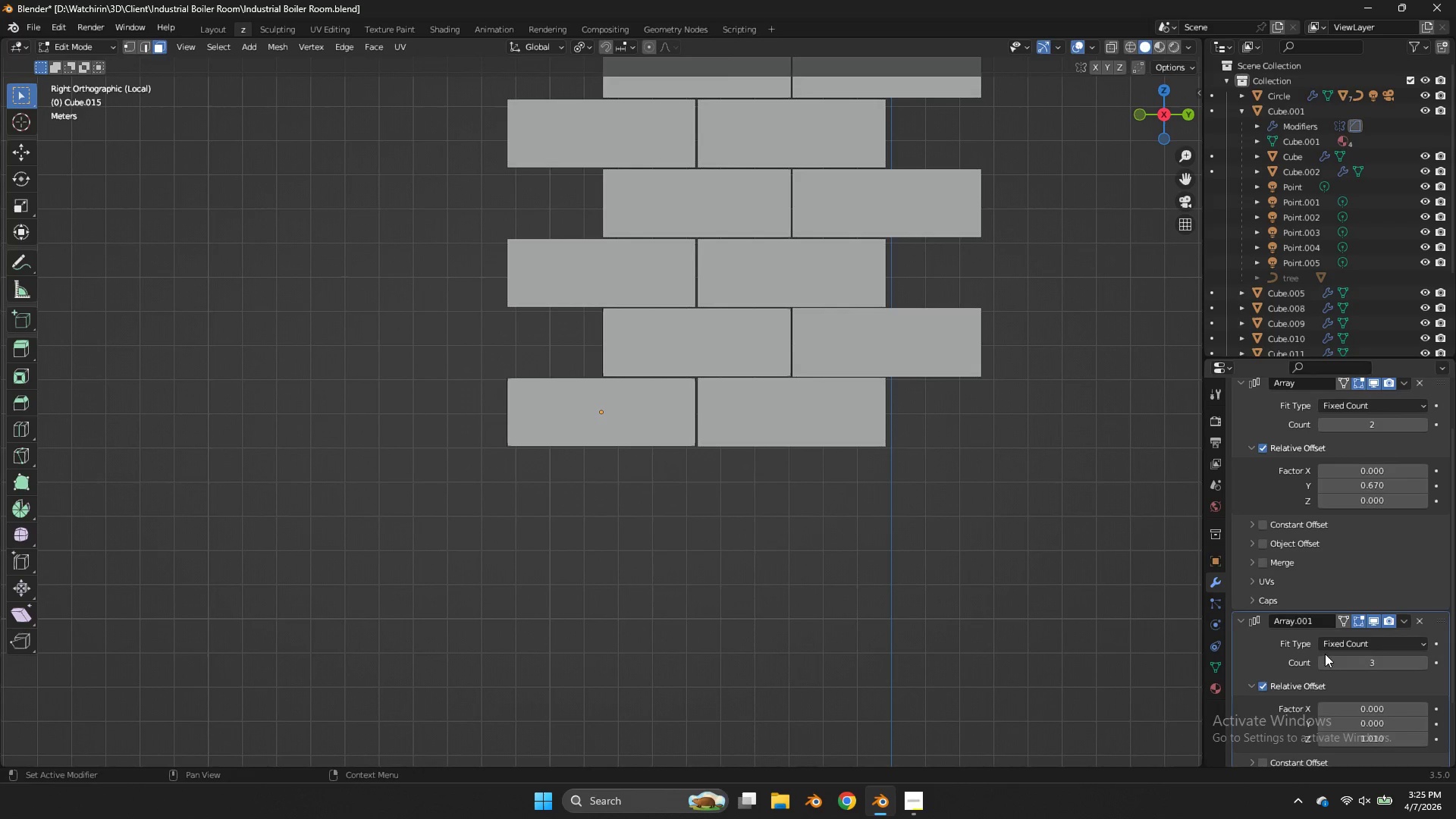 
double_click([1322, 661])
 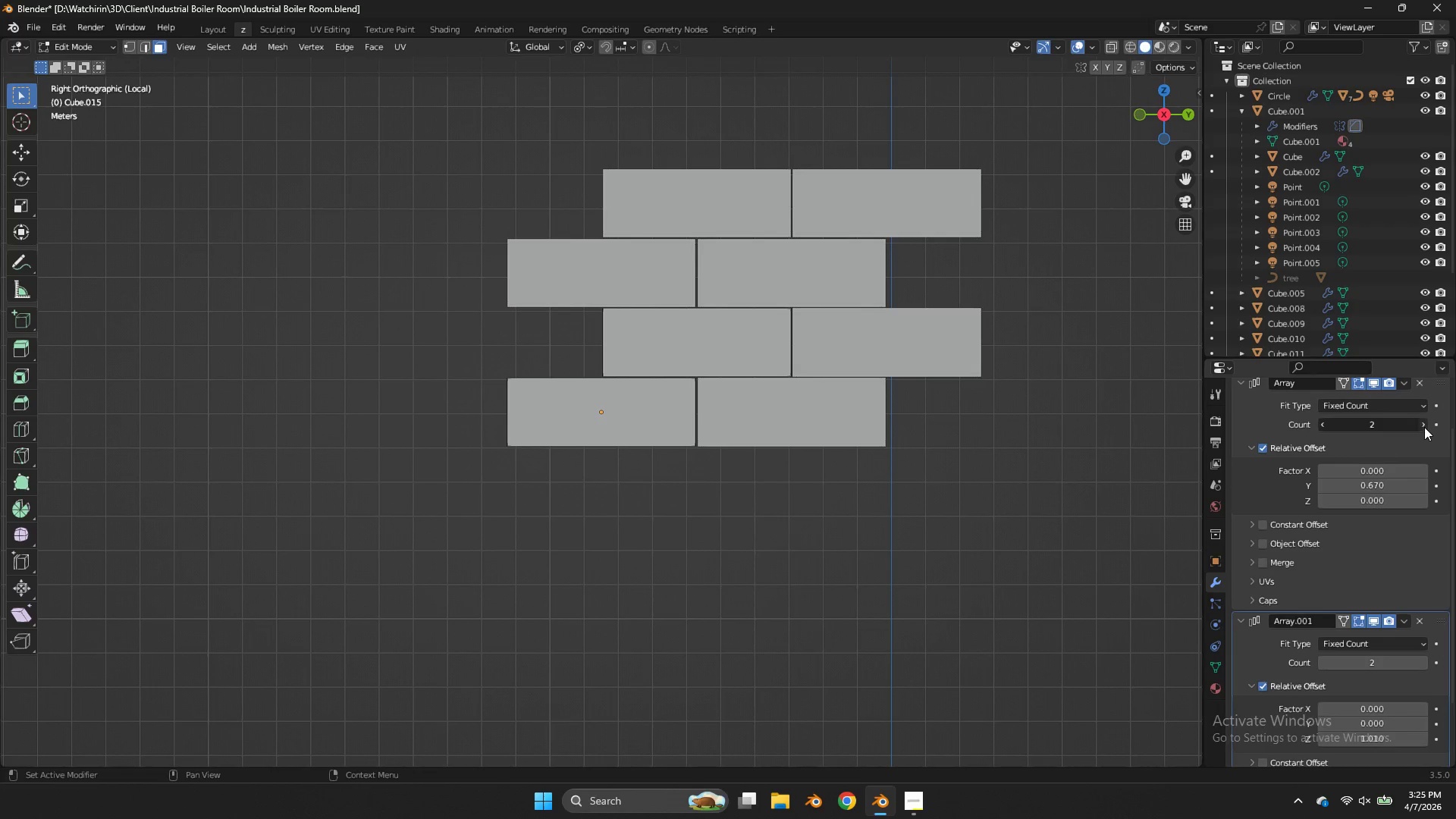 
double_click([1424, 427])
 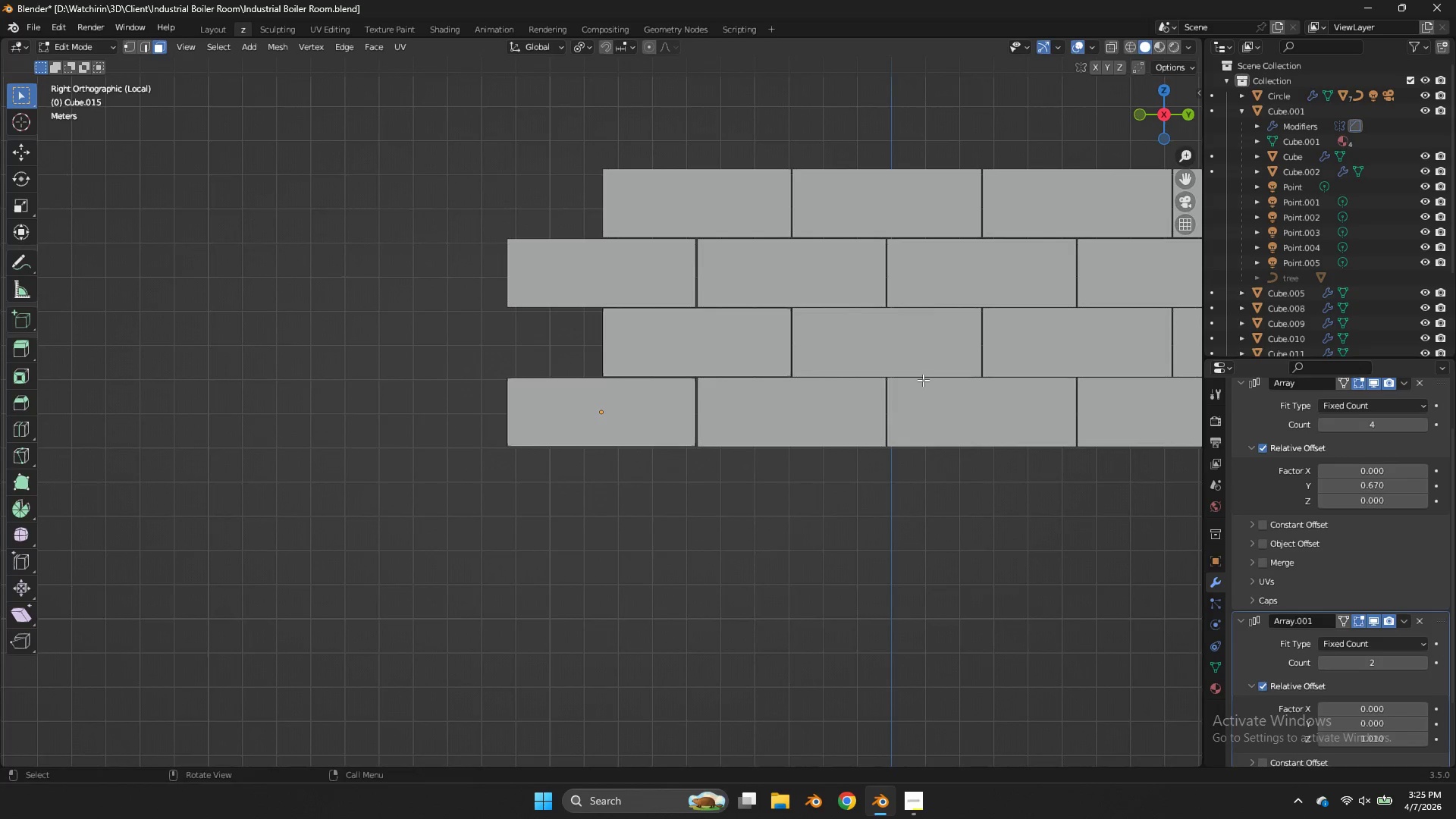 
key(Tab)
 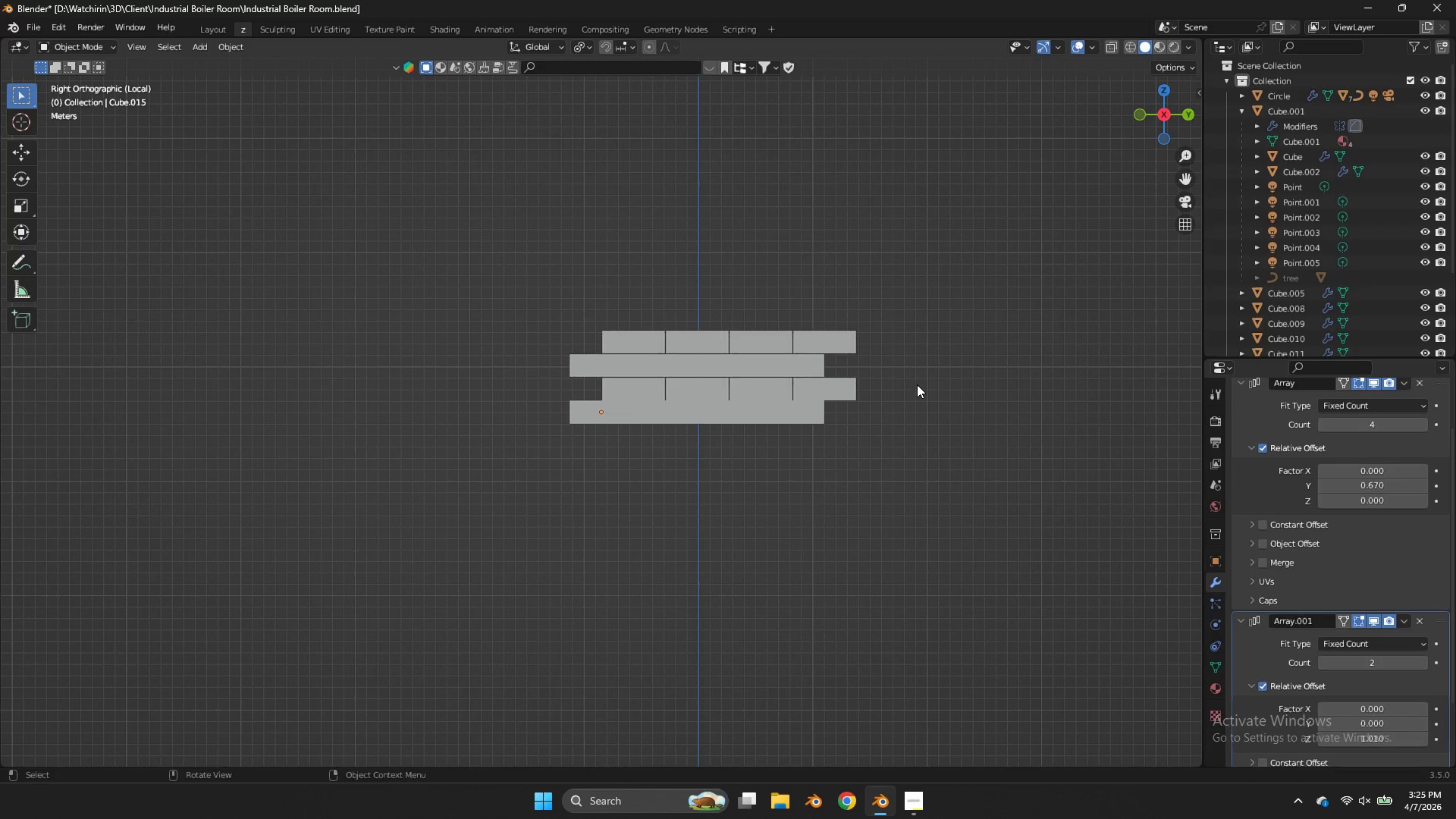 
scroll: coordinate [923, 380], scroll_direction: down, amount: 6.0
 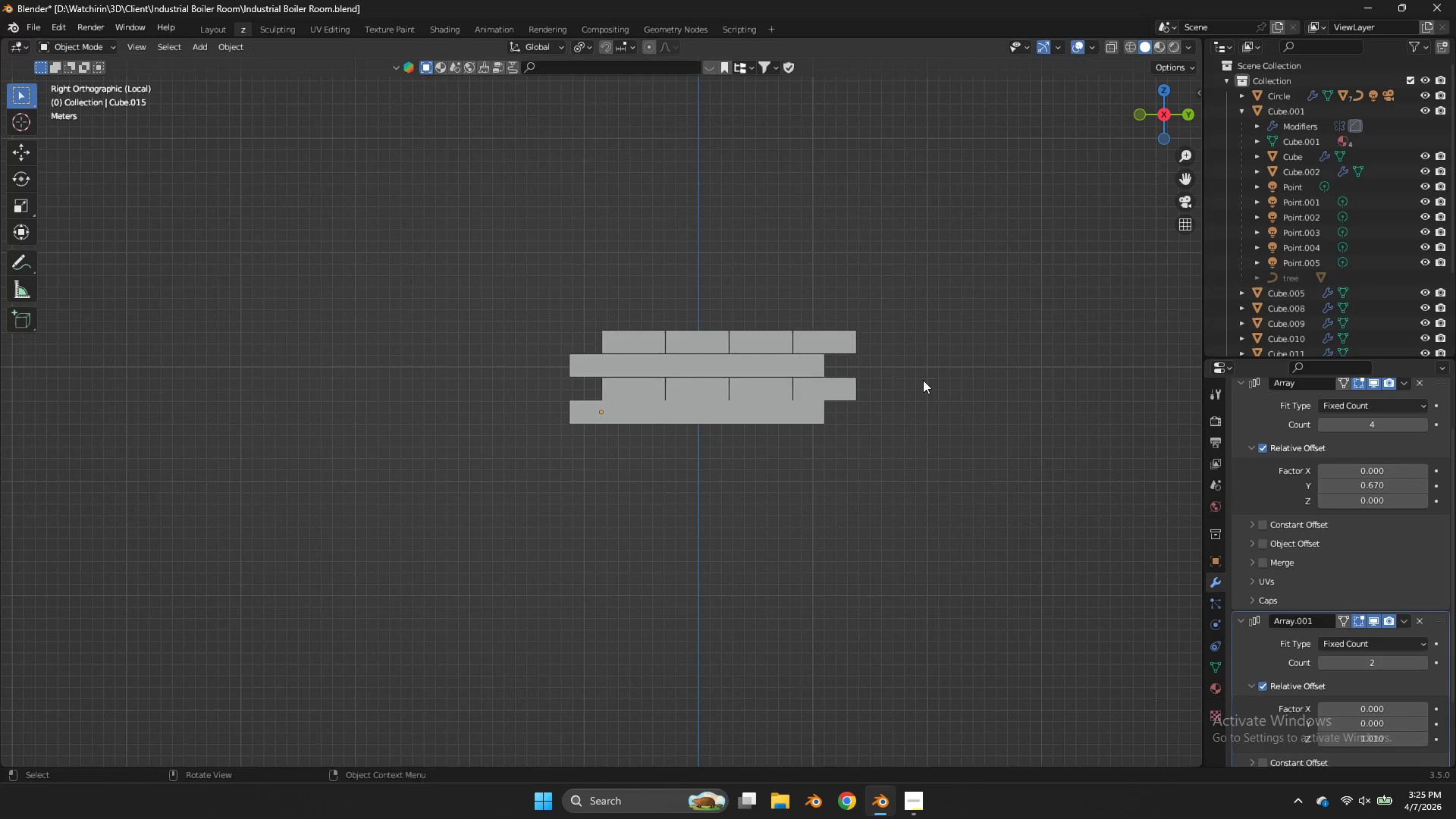 
key(Tab)
 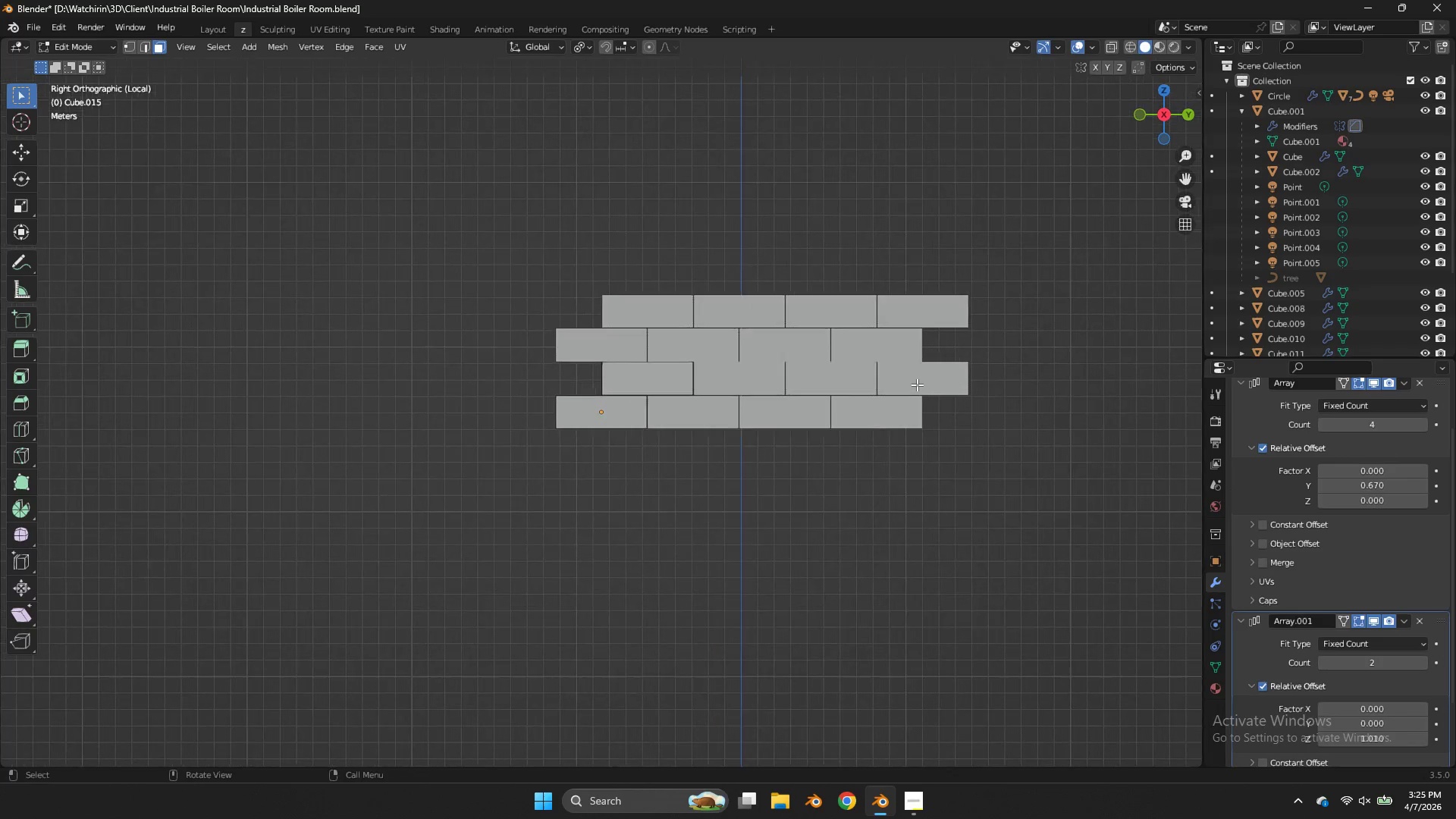 
key(Z)
 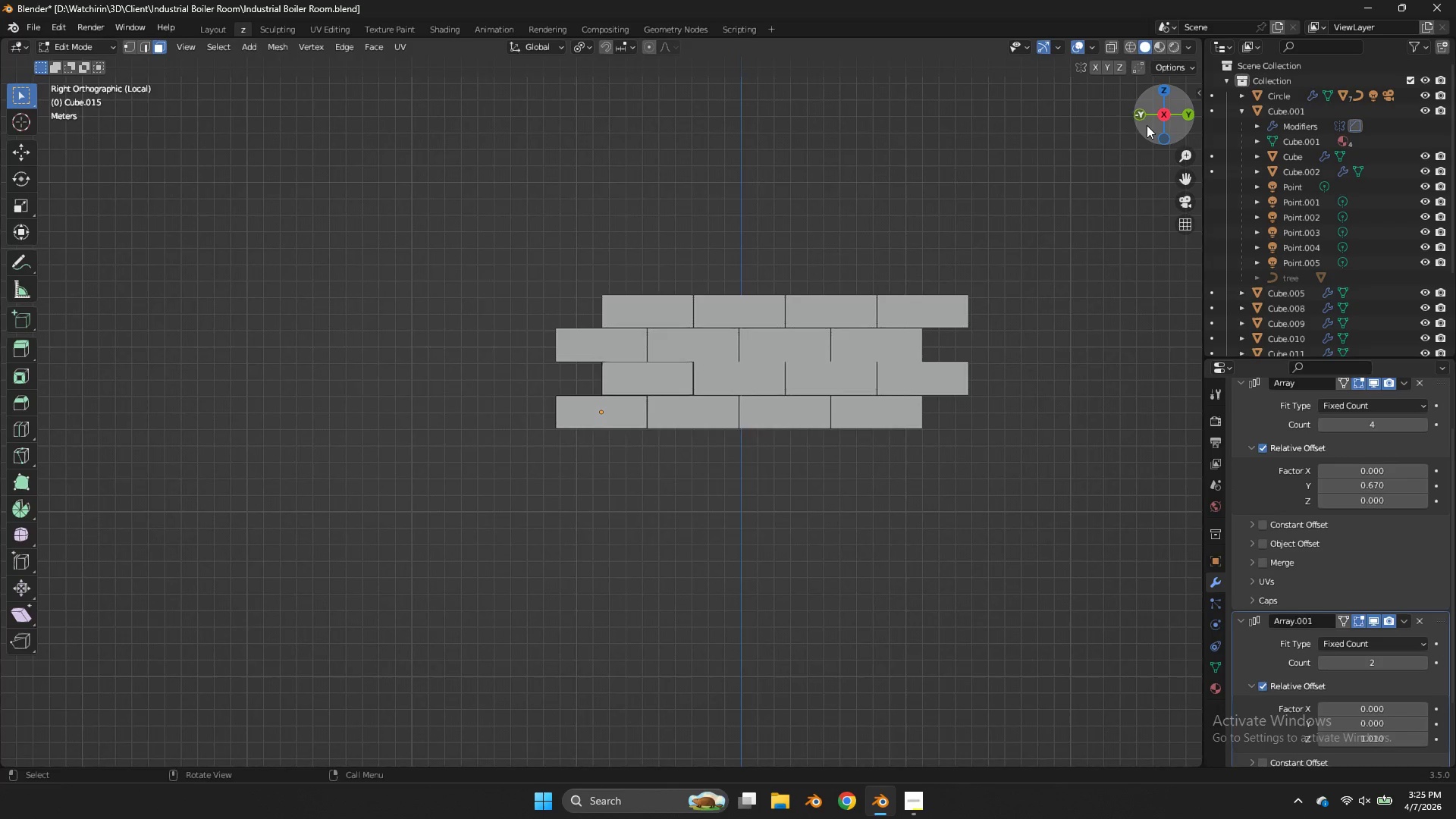 
scroll: coordinate [917, 384], scroll_direction: up, amount: 2.0
 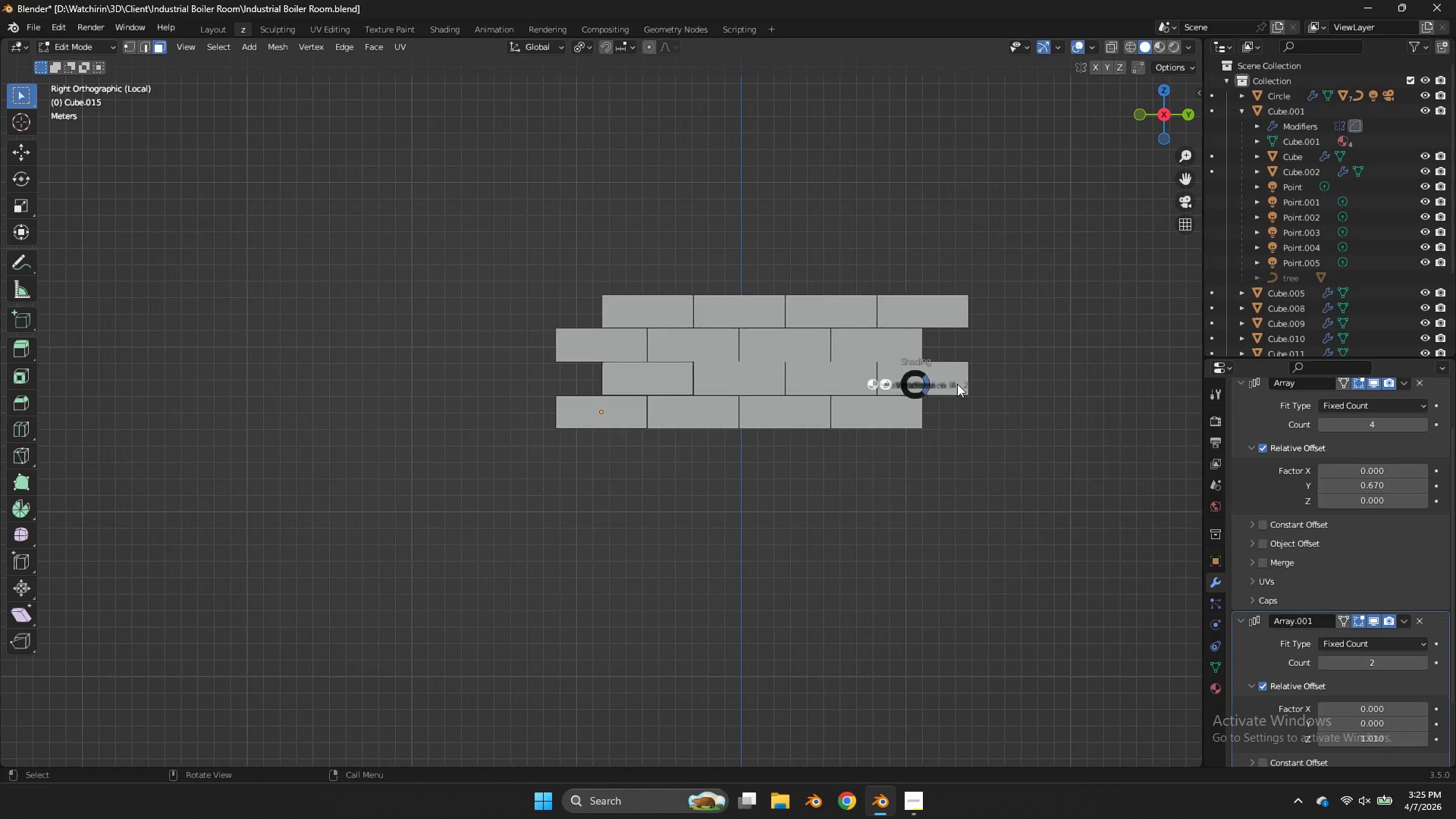 
left_click_drag(start_coordinate=[1150, 125], to_coordinate=[1172, 180])
 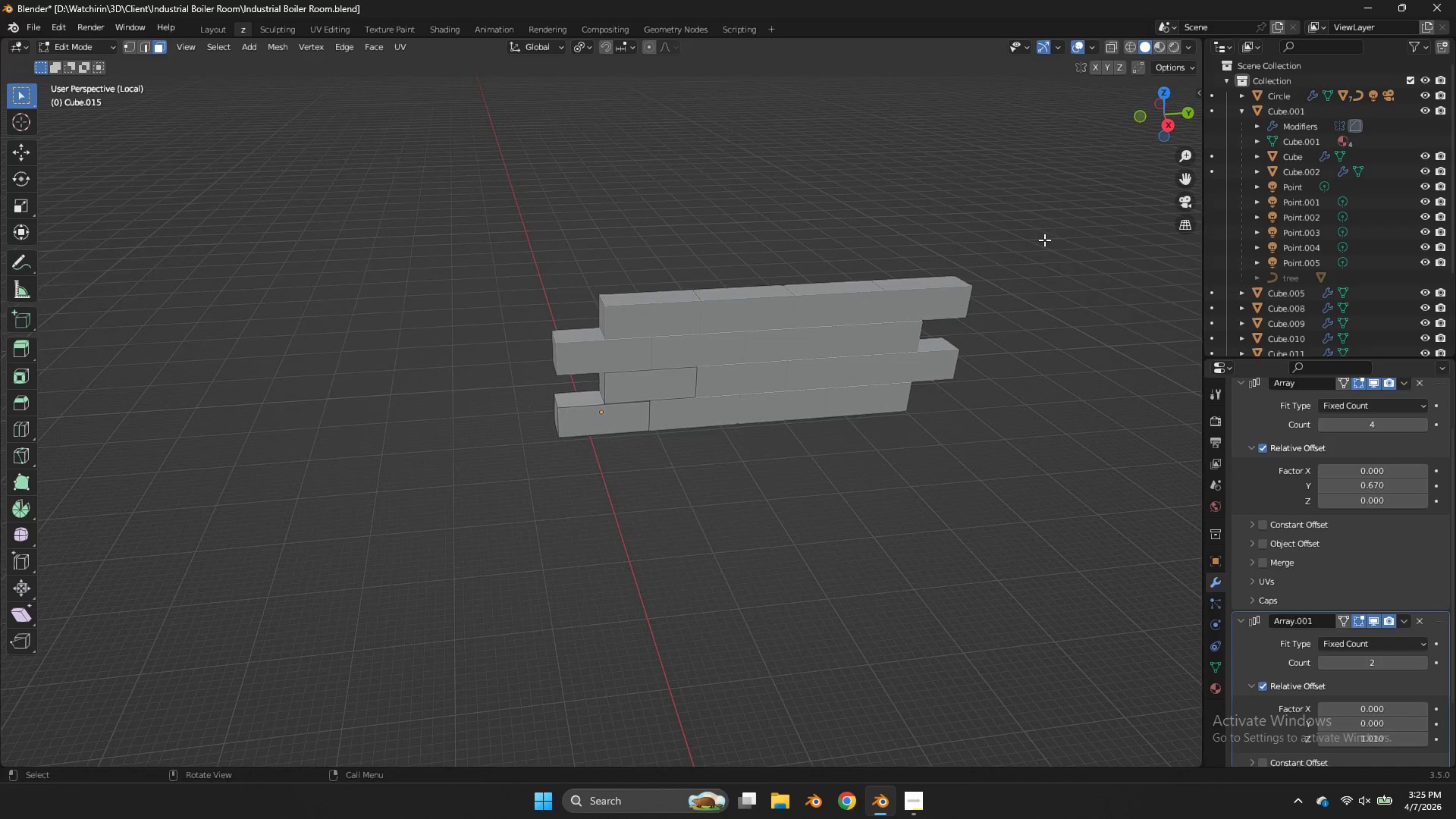 
key(Tab)
 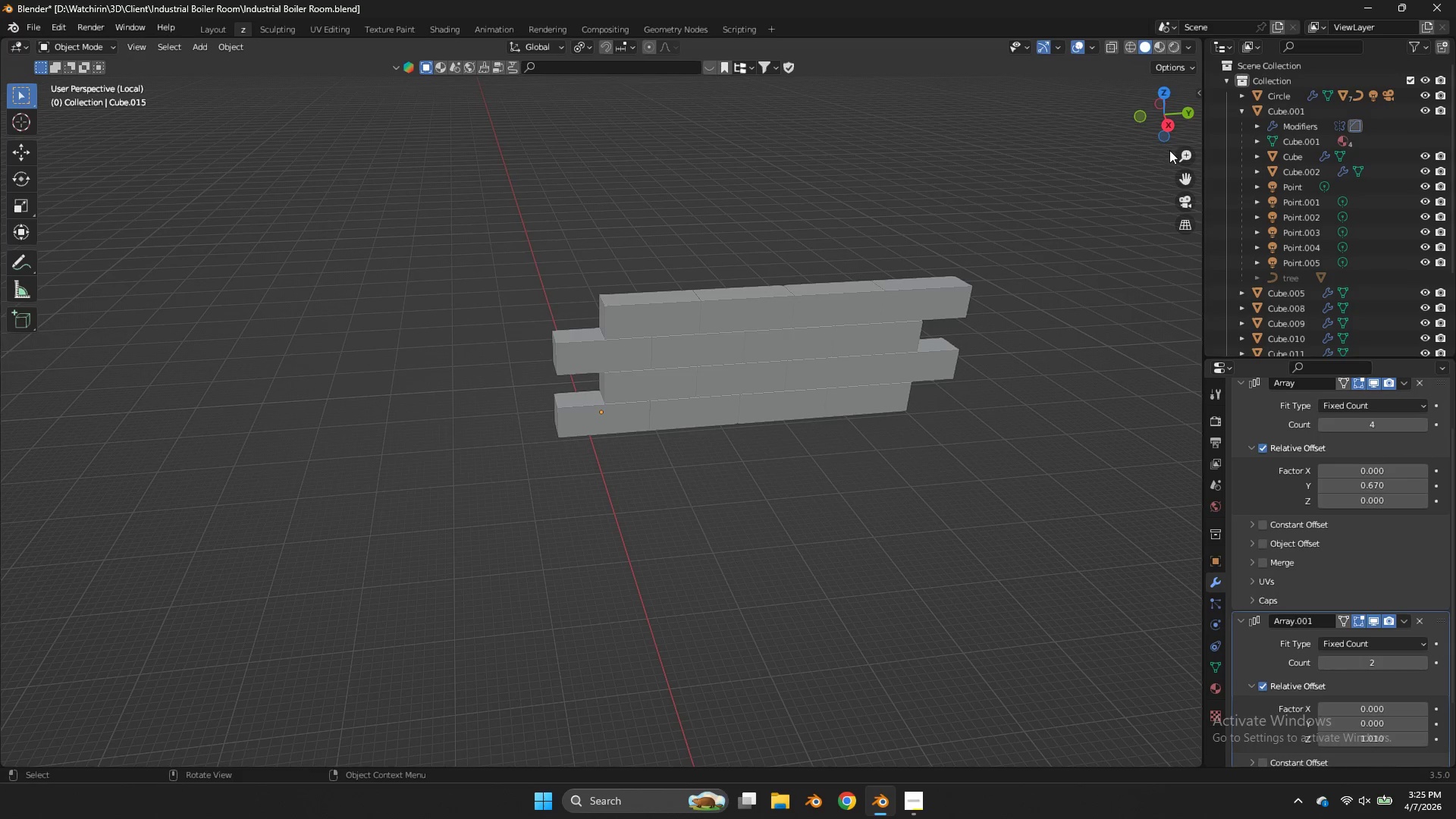 
left_click_drag(start_coordinate=[1172, 116], to_coordinate=[1138, 89])
 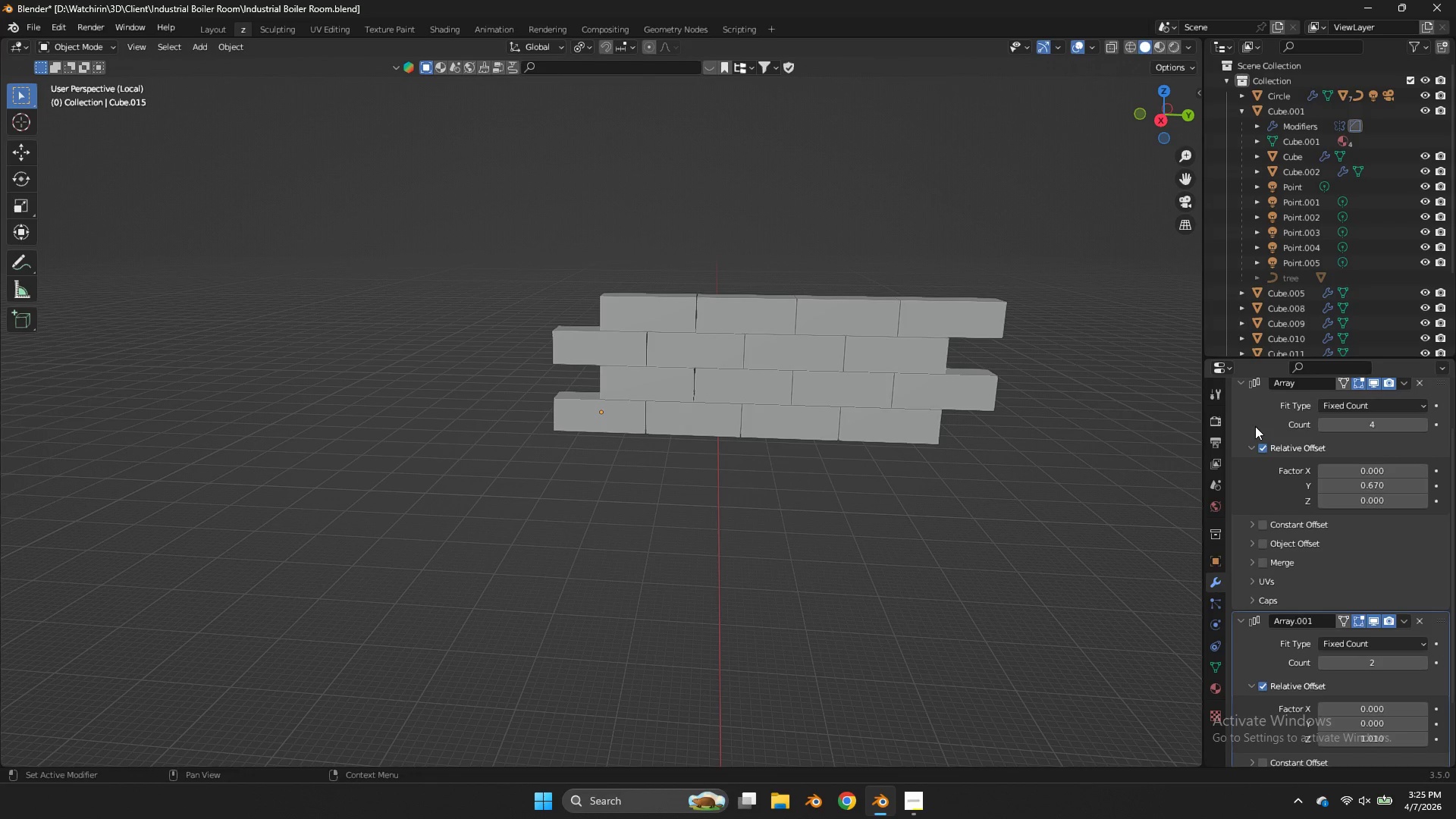 
key(Control+A)
 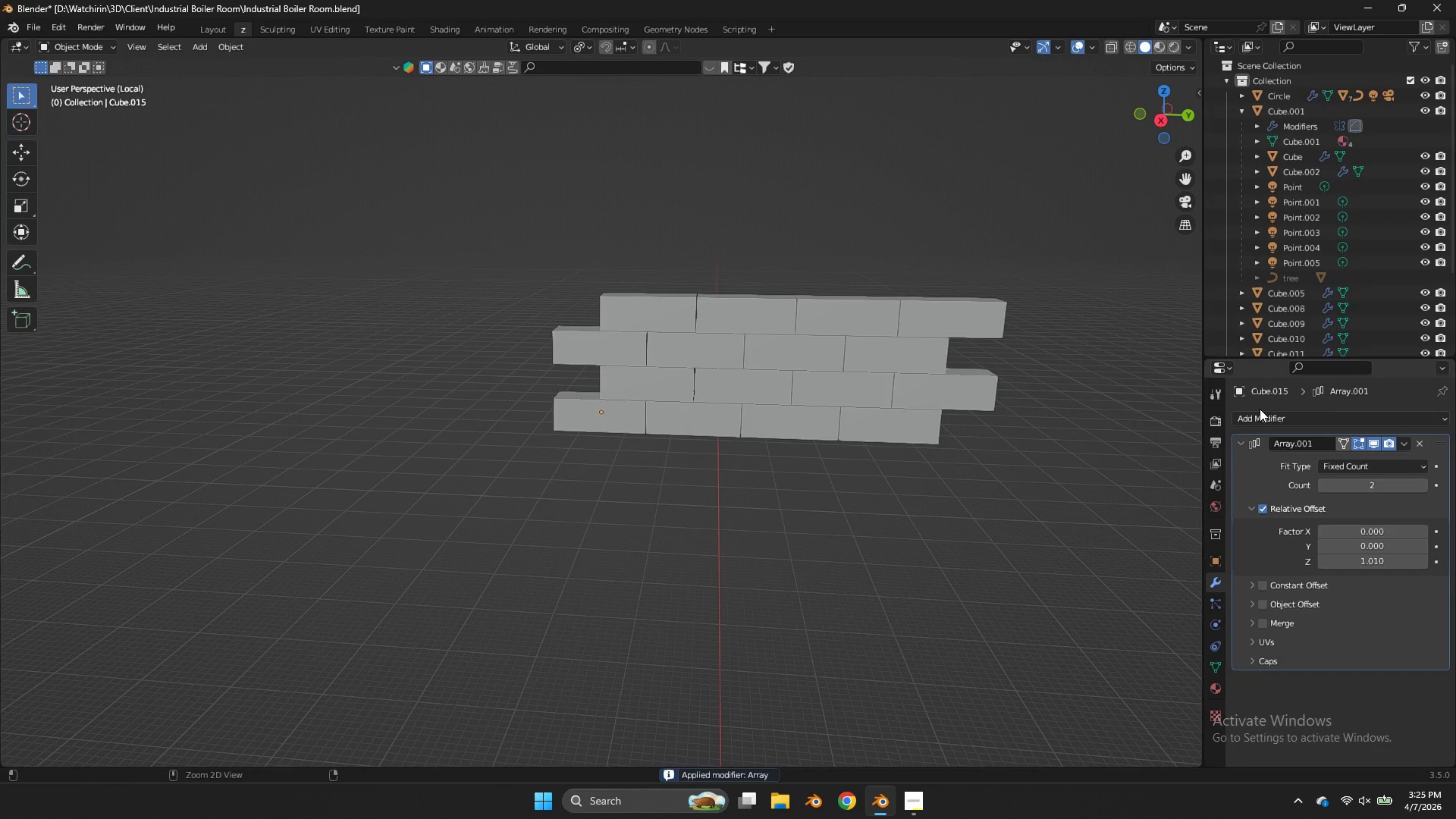 
key(Control+A)
 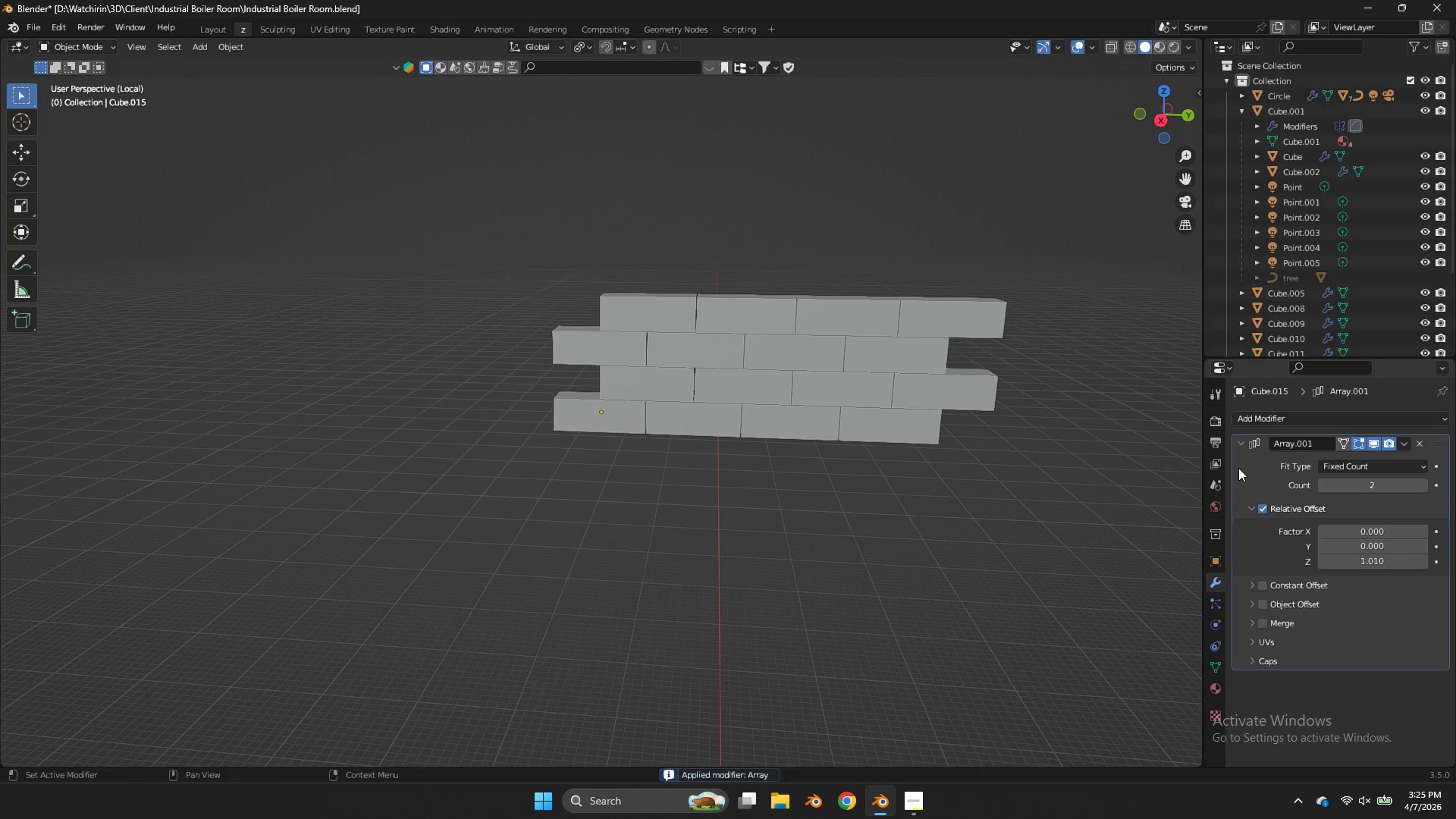 
key(Control+ControlLeft)
 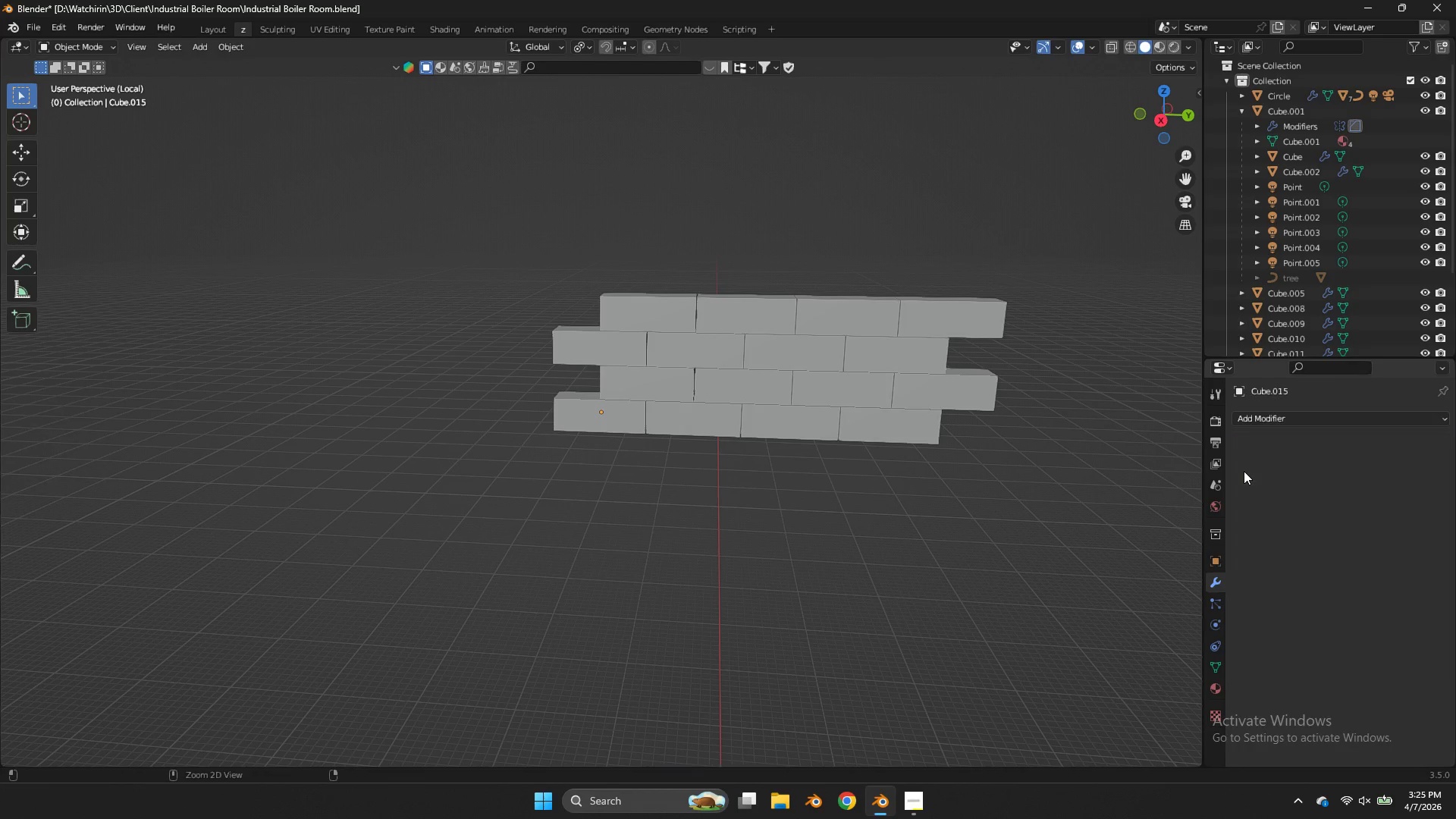 
key(Control+A)
 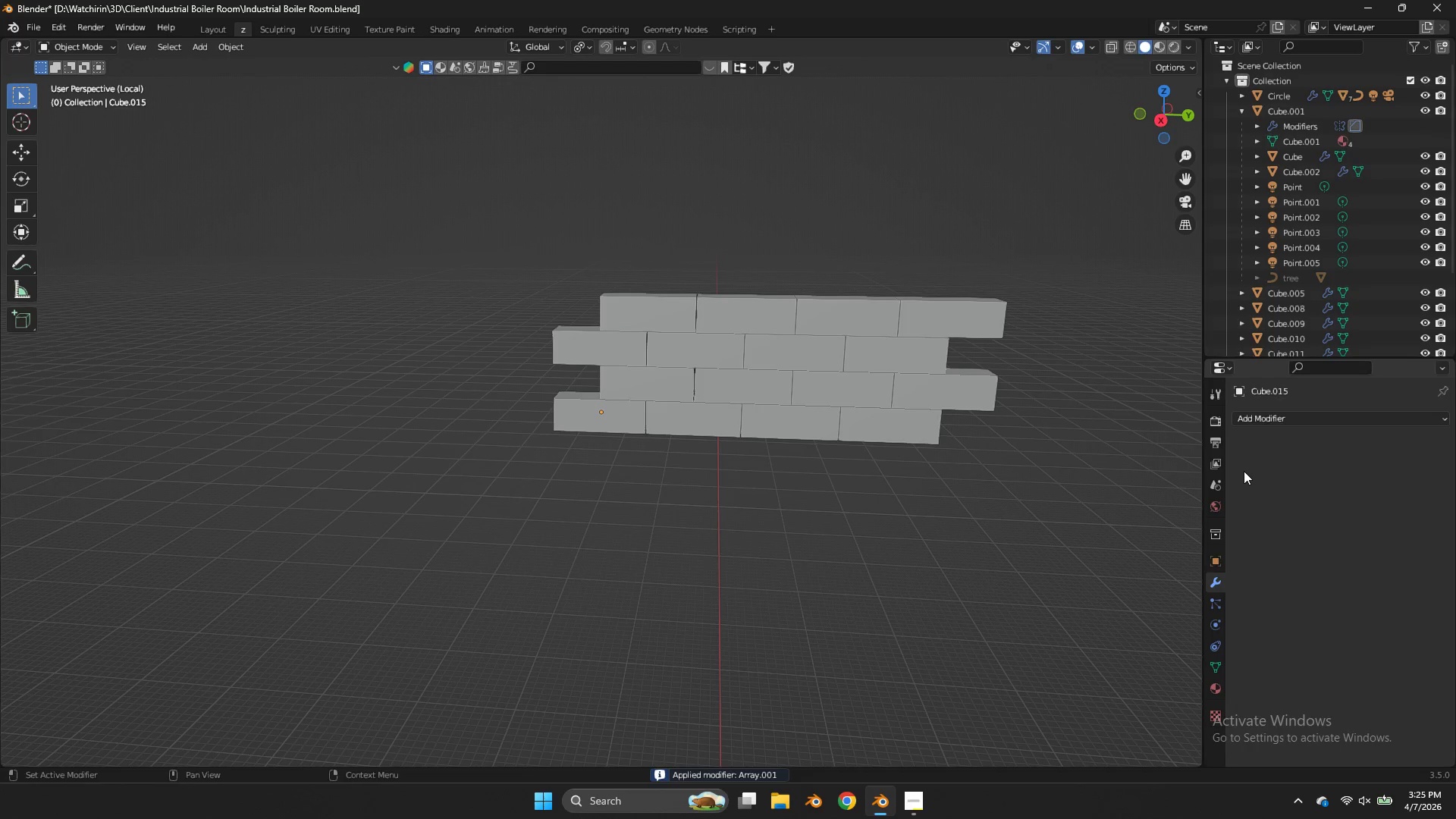 
key(Tab)
 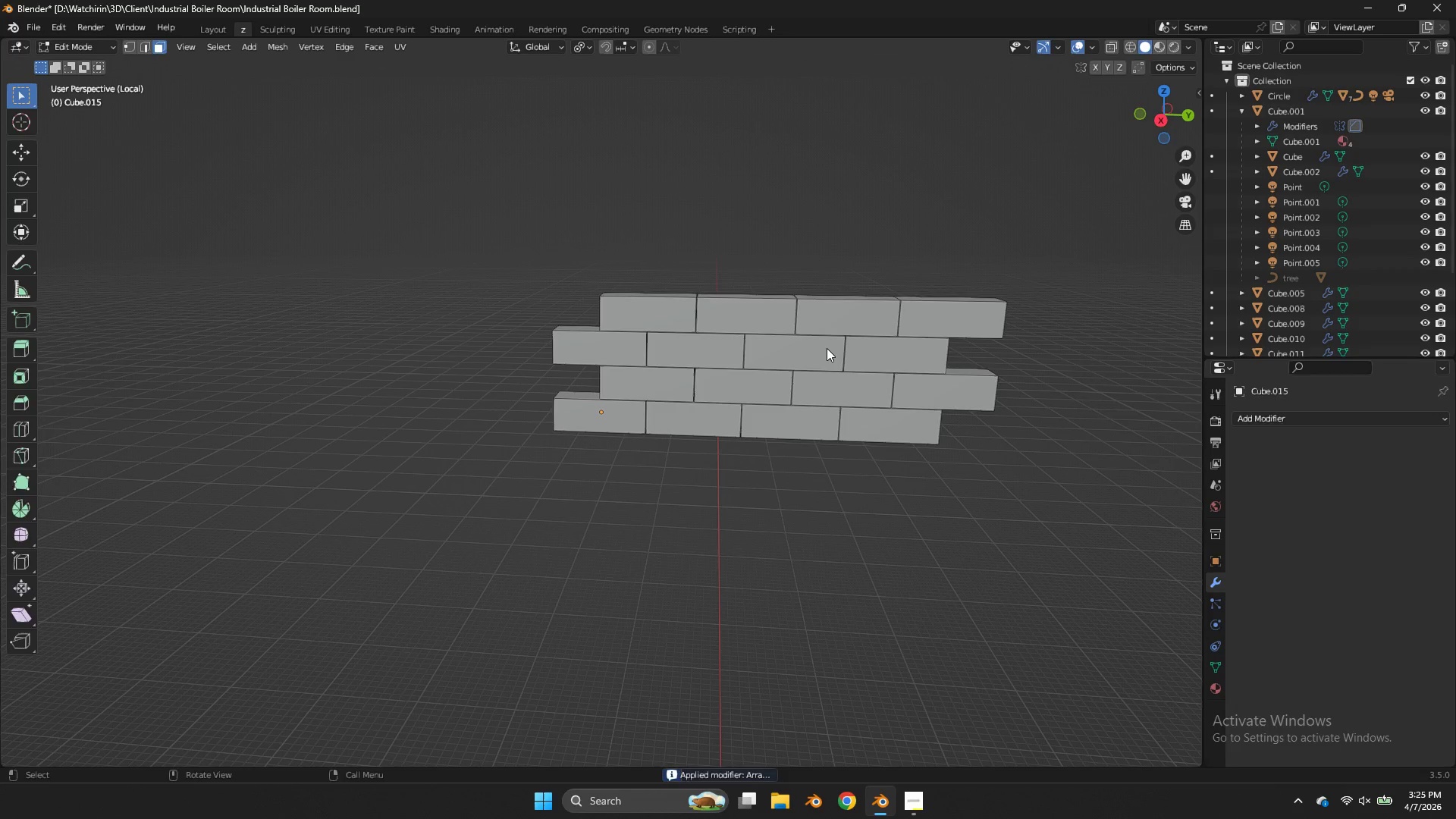 
key(Tab)
 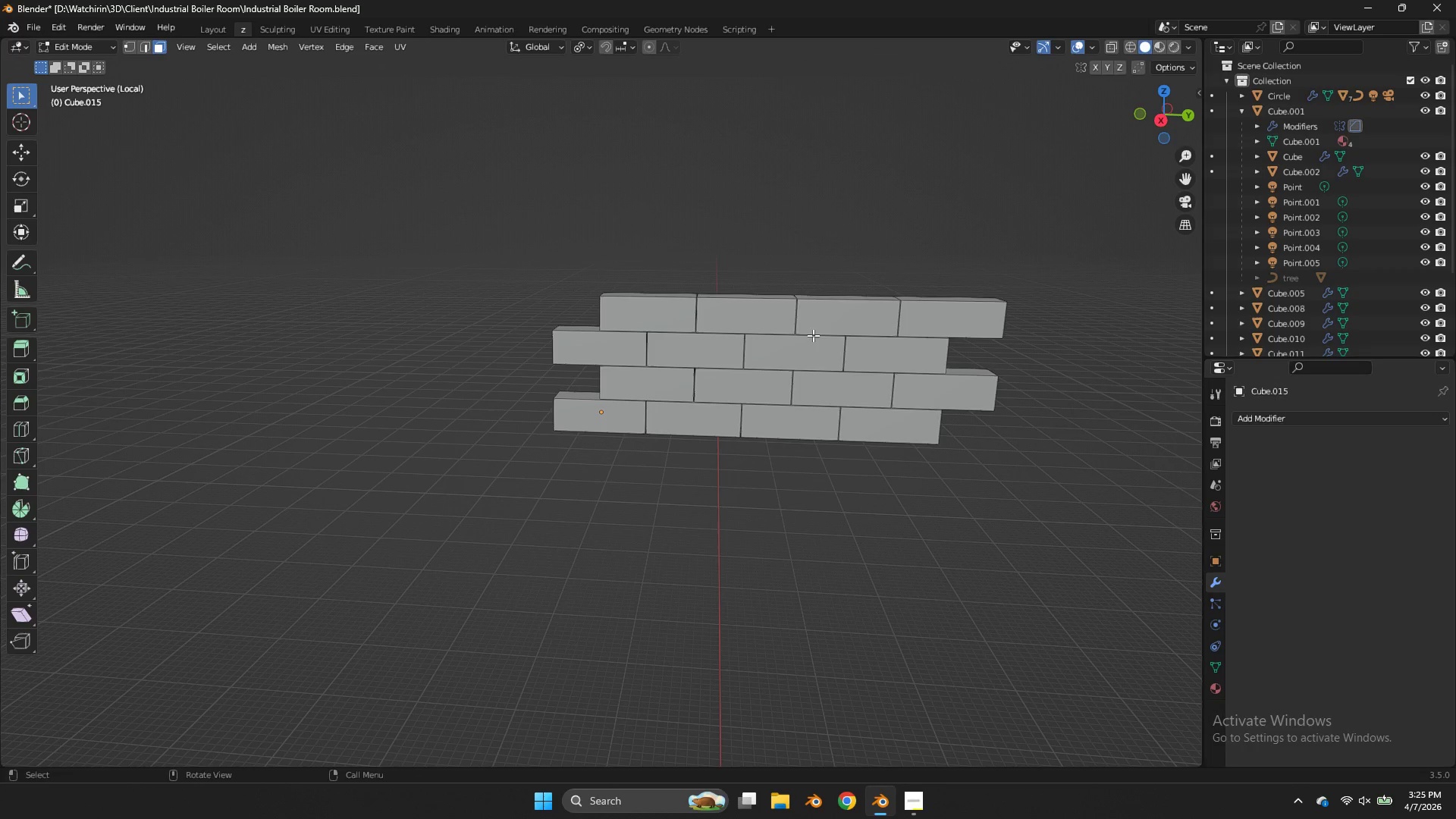 
key(Tab)
 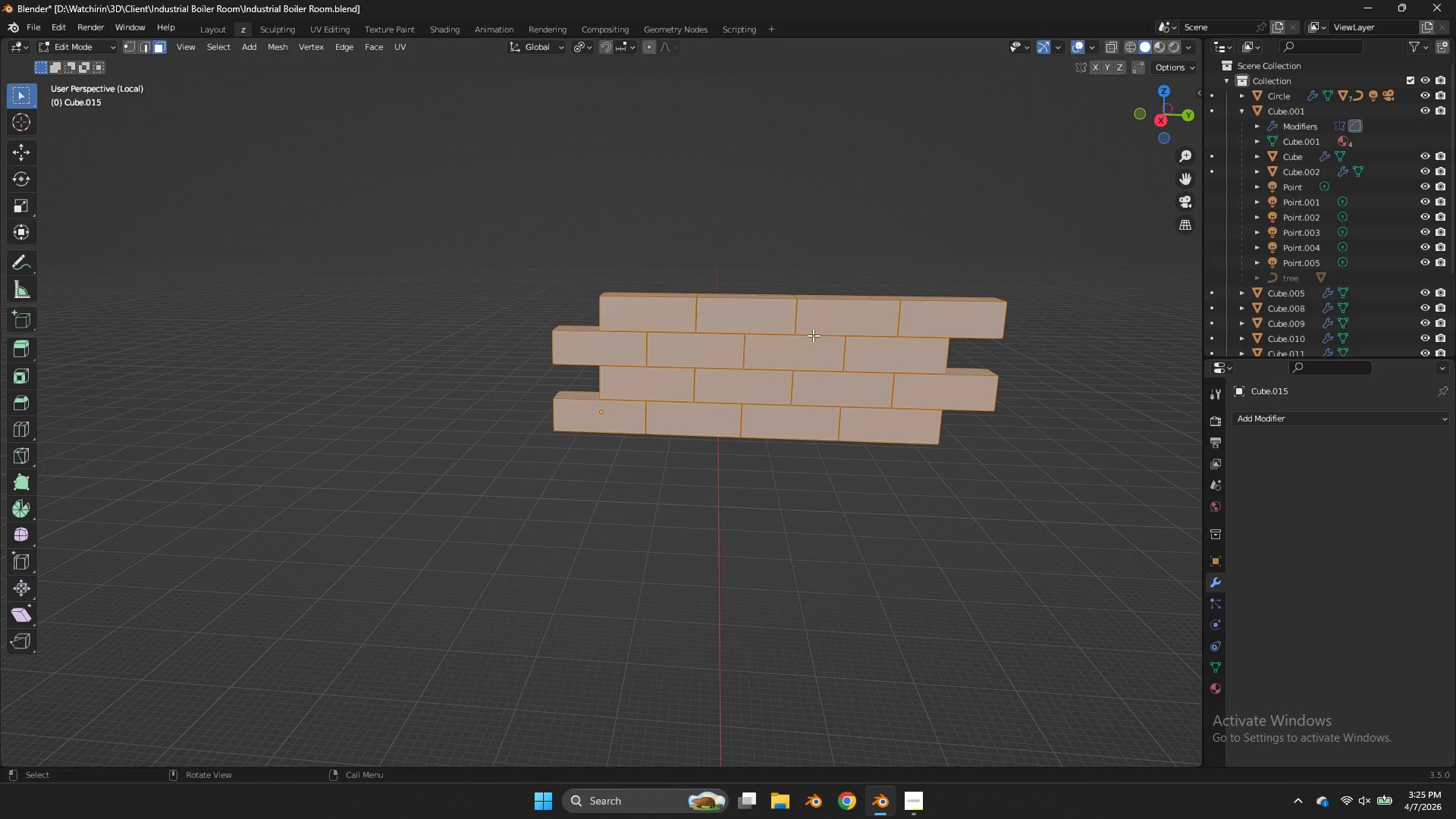 
key(A)
 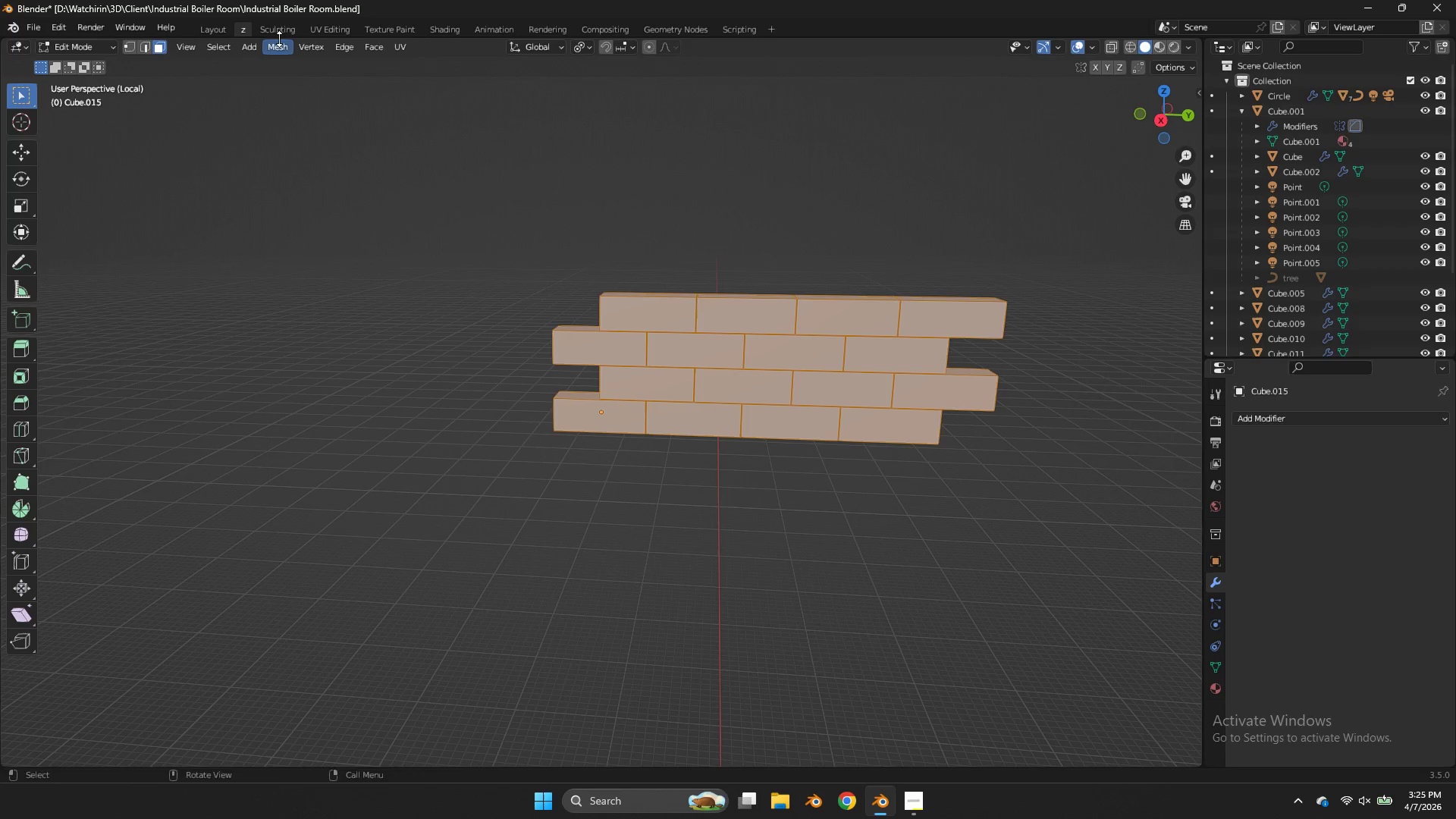 
double_click([281, 44])
 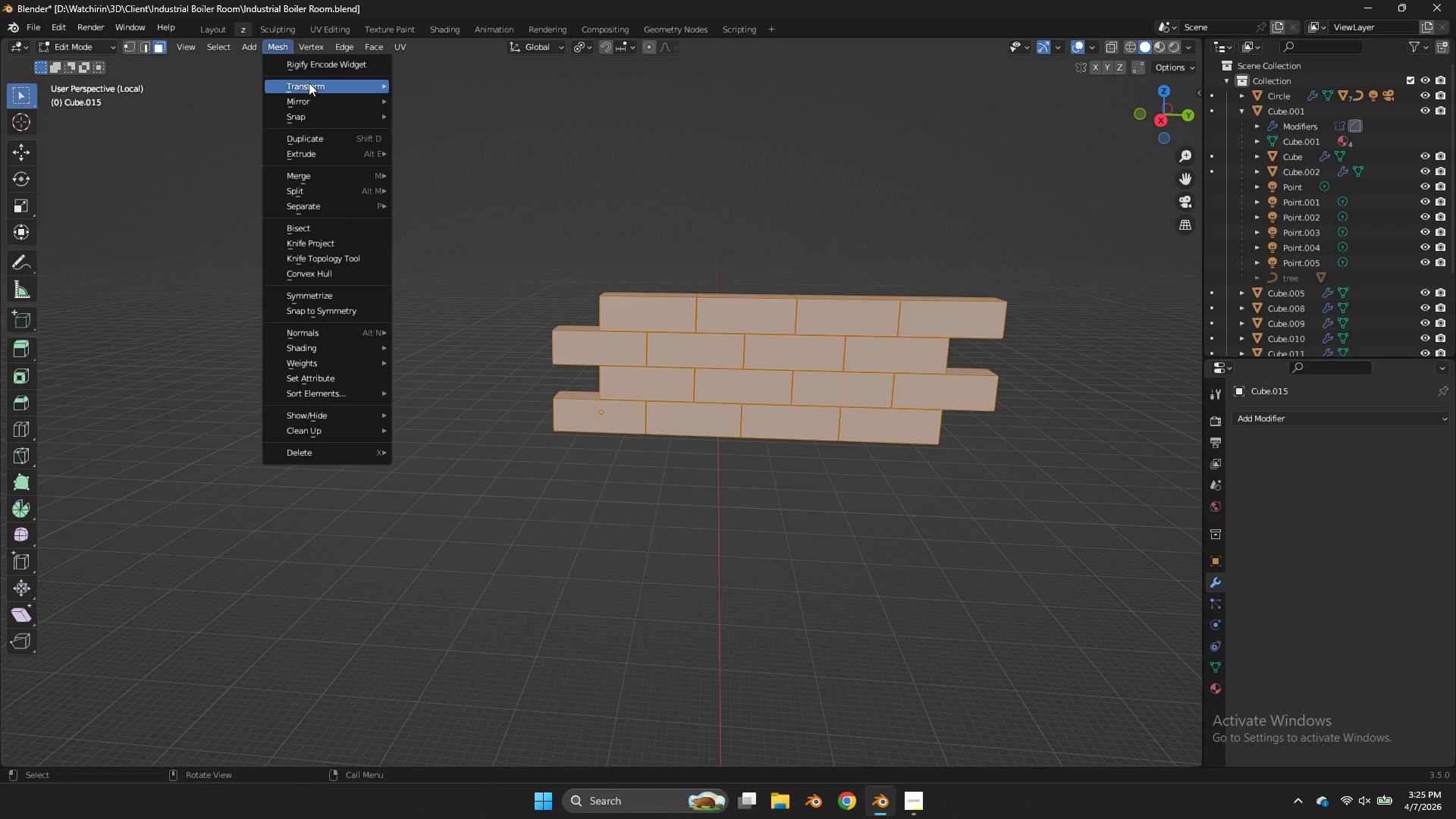 
left_click([309, 83])
 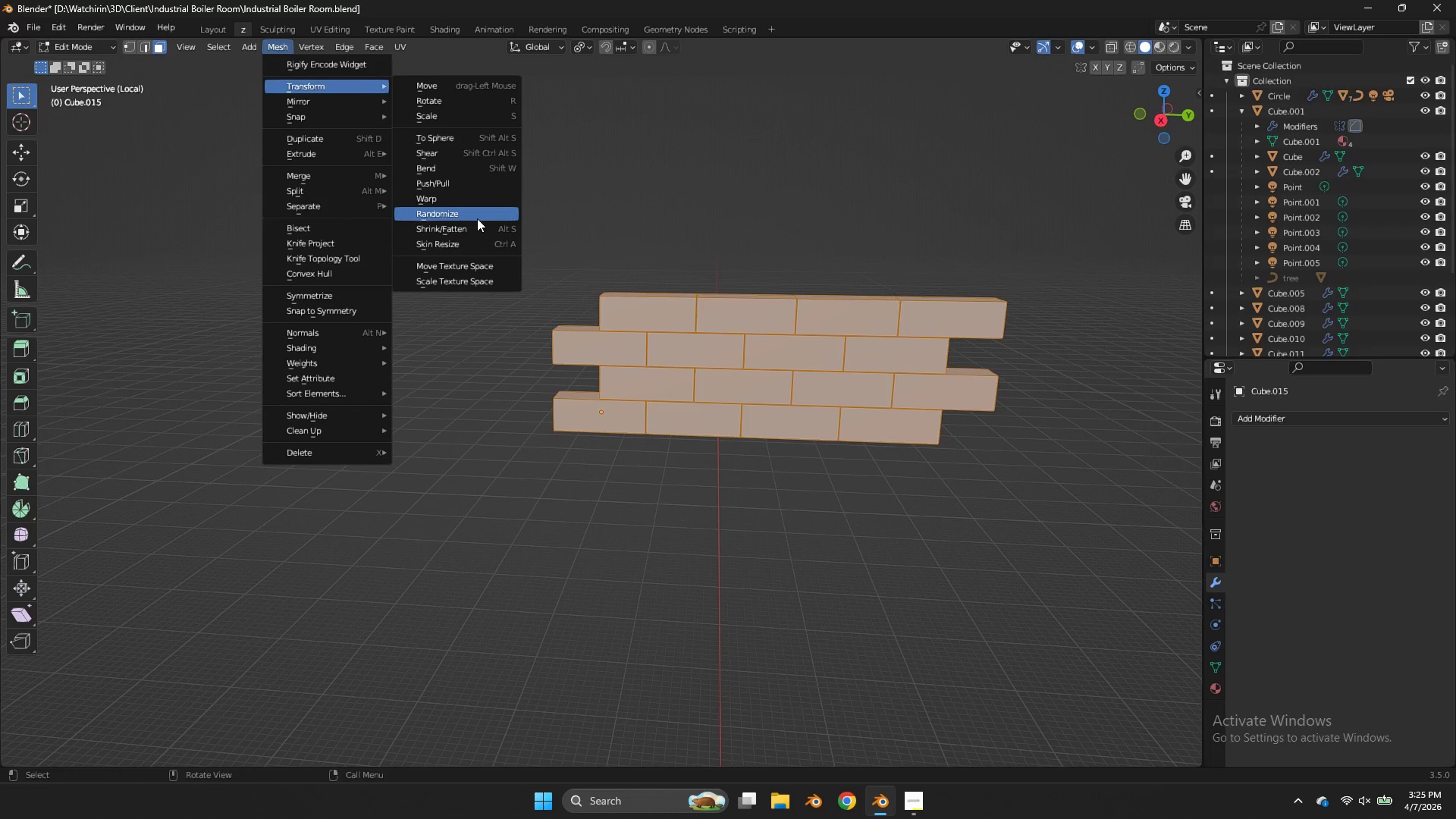 
left_click([477, 218])
 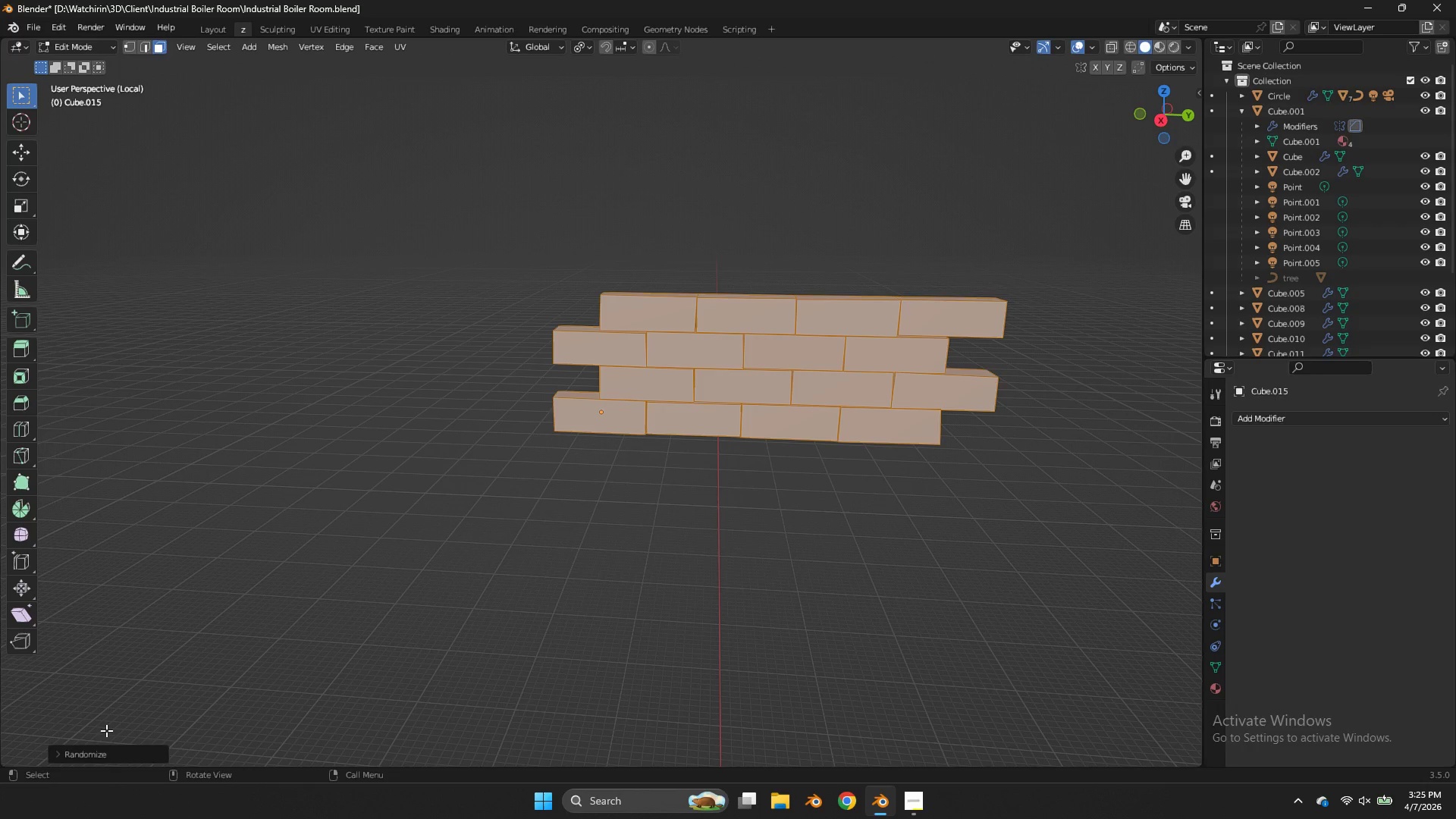 
left_click([105, 750])
 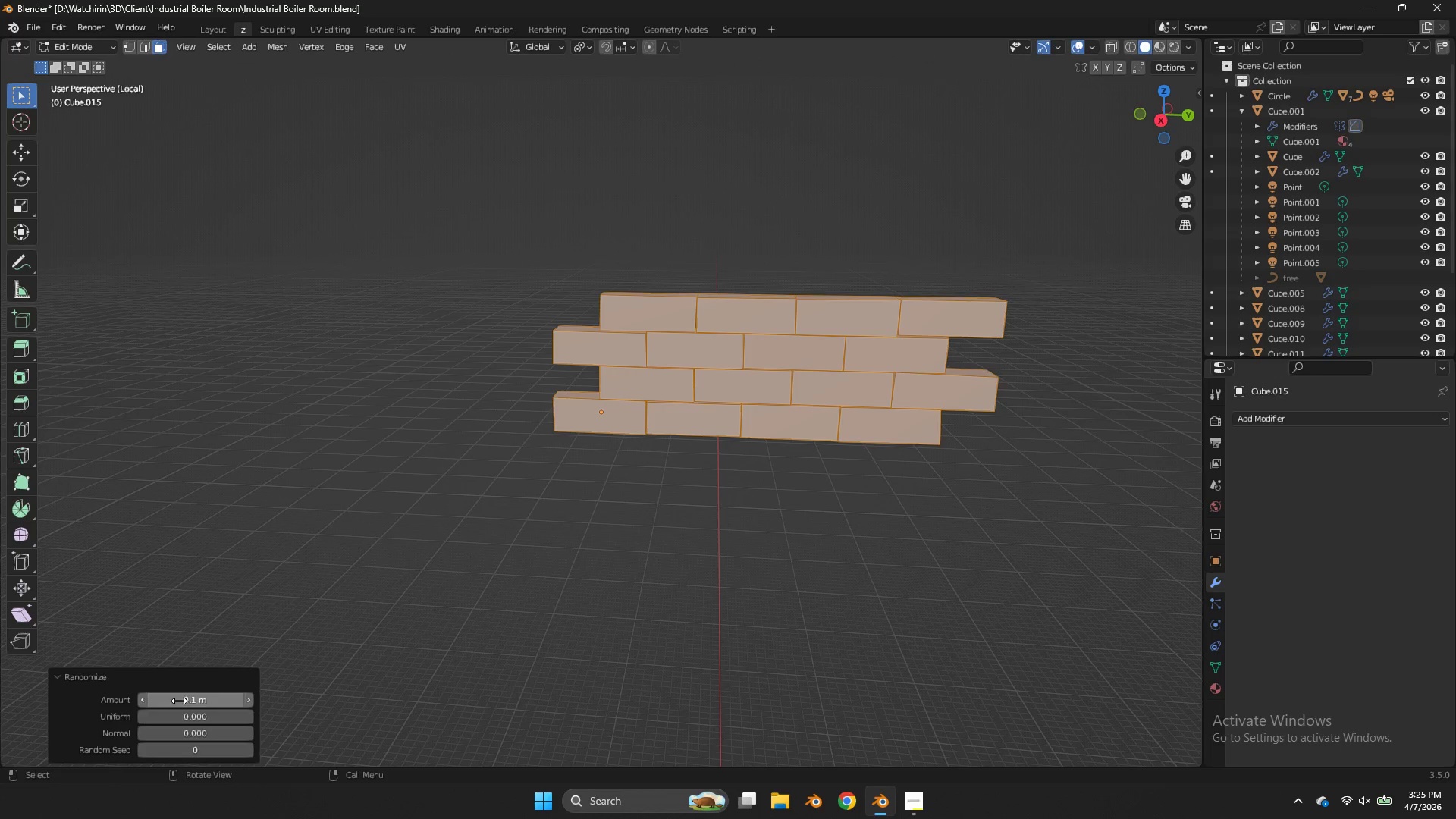 
left_click_drag(start_coordinate=[180, 701], to_coordinate=[555, 311])
 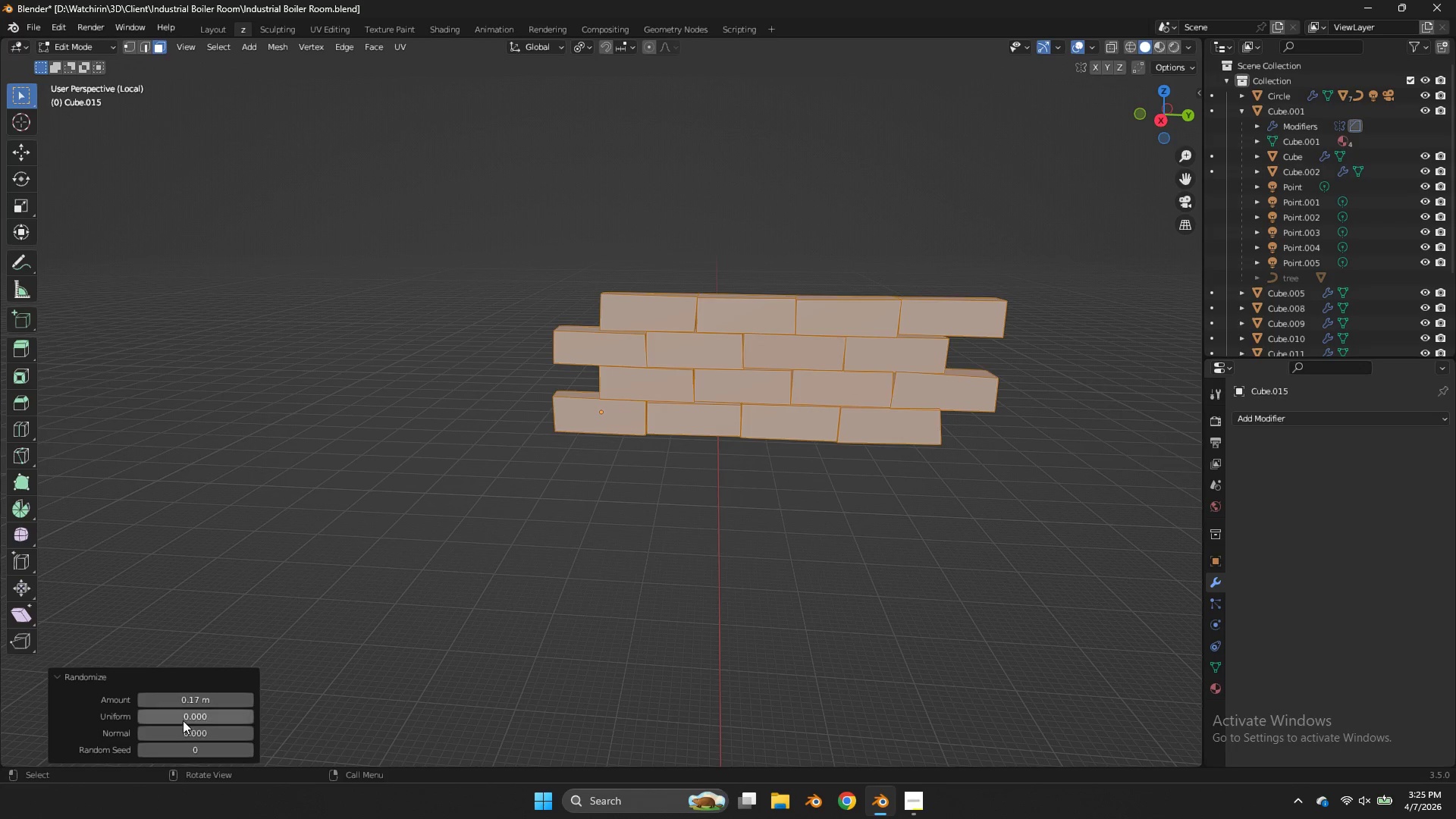 
left_click_drag(start_coordinate=[180, 717], to_coordinate=[726, 334])
 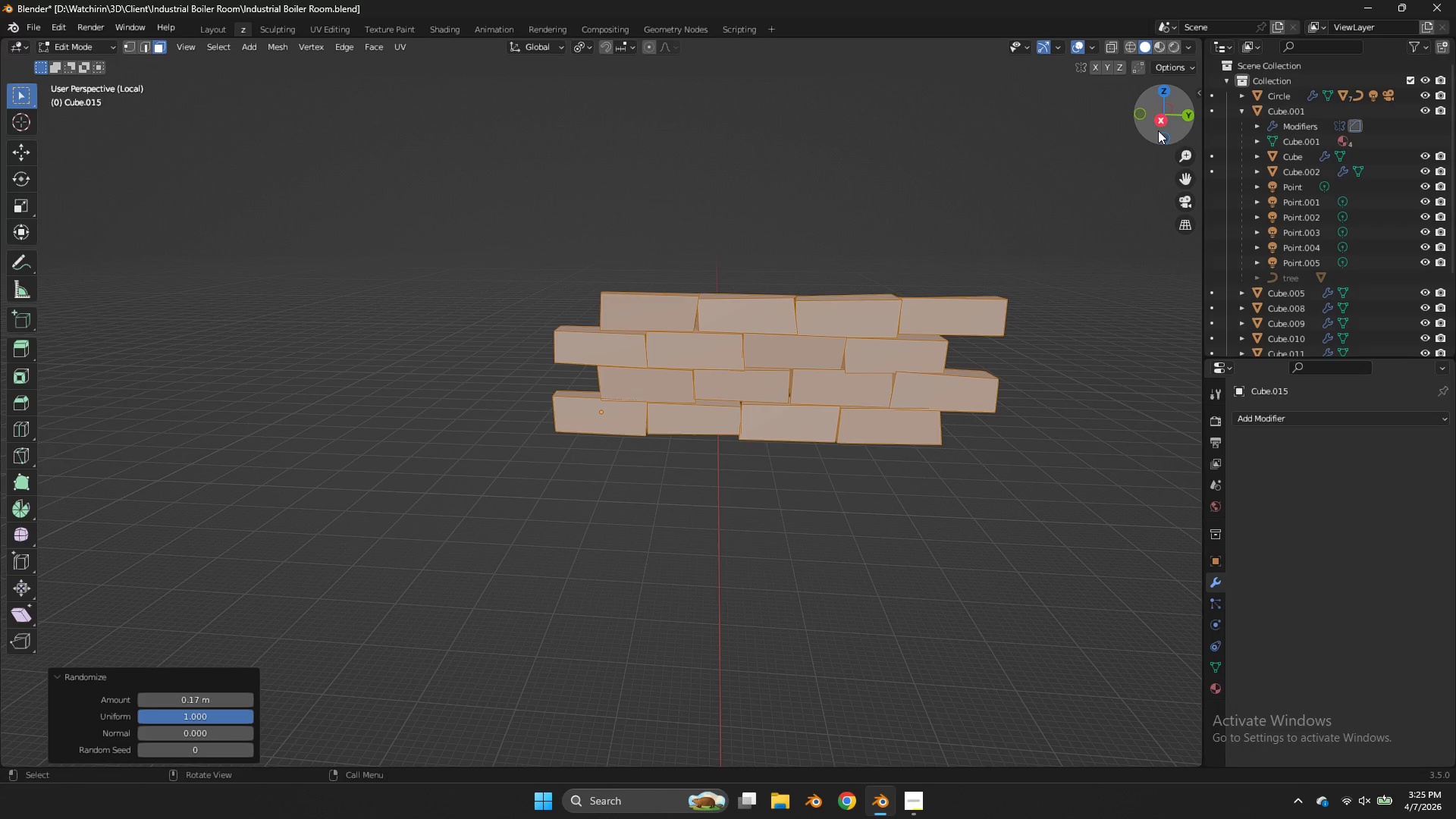 
left_click_drag(start_coordinate=[1169, 121], to_coordinate=[947, 117])
 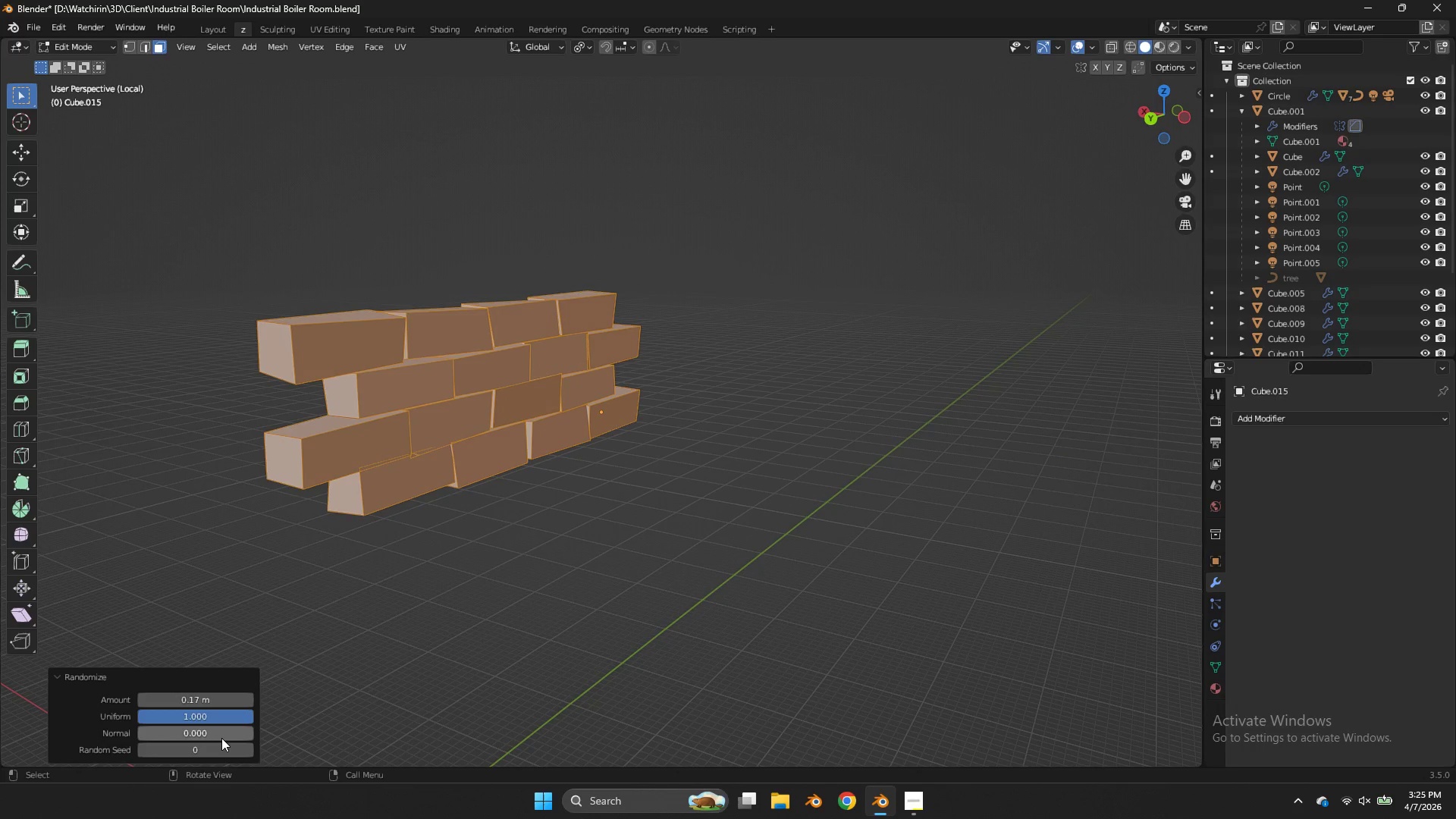 
left_click_drag(start_coordinate=[219, 737], to_coordinate=[547, 361])
 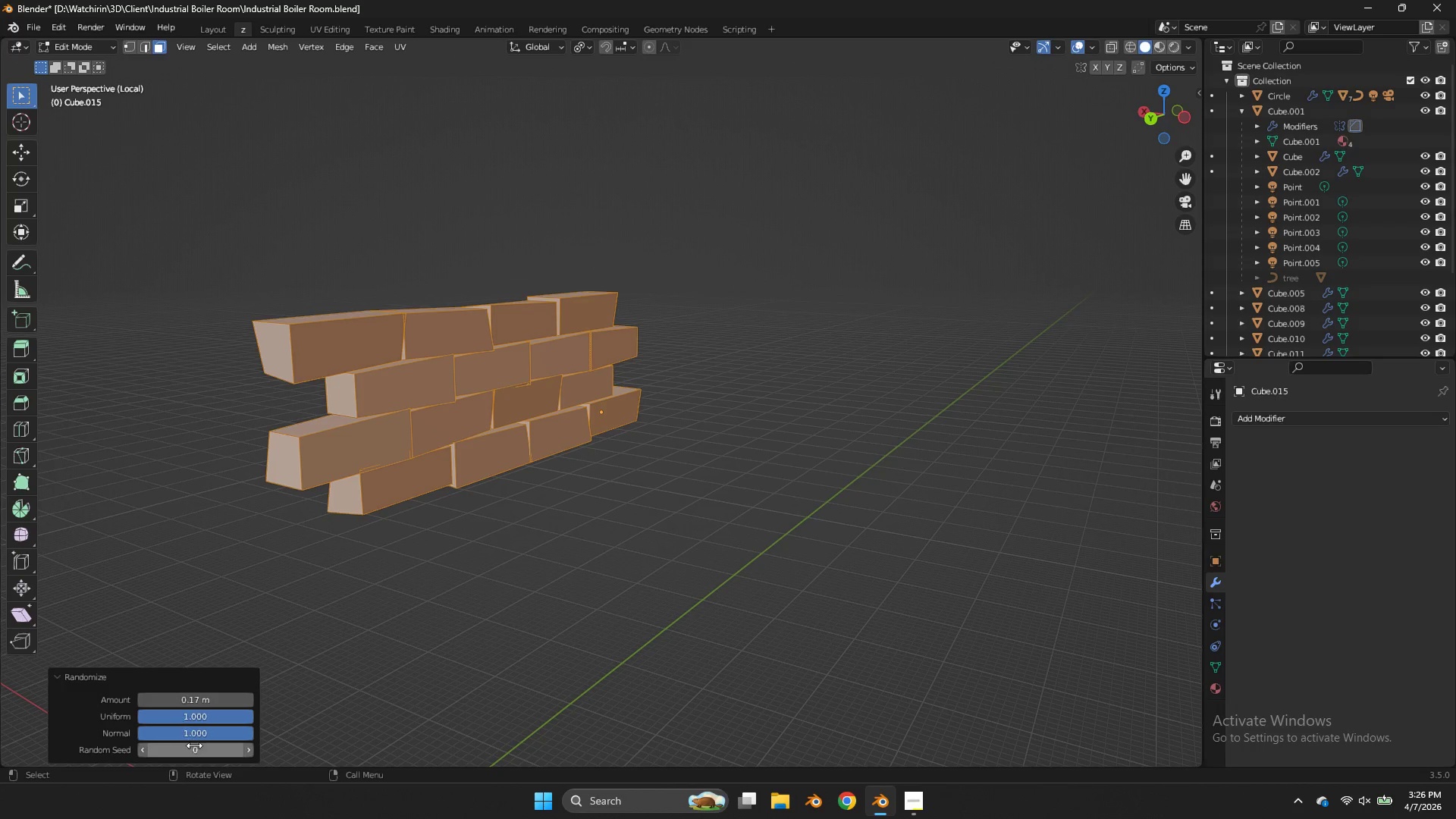 
left_click_drag(start_coordinate=[196, 749], to_coordinate=[573, 367])
 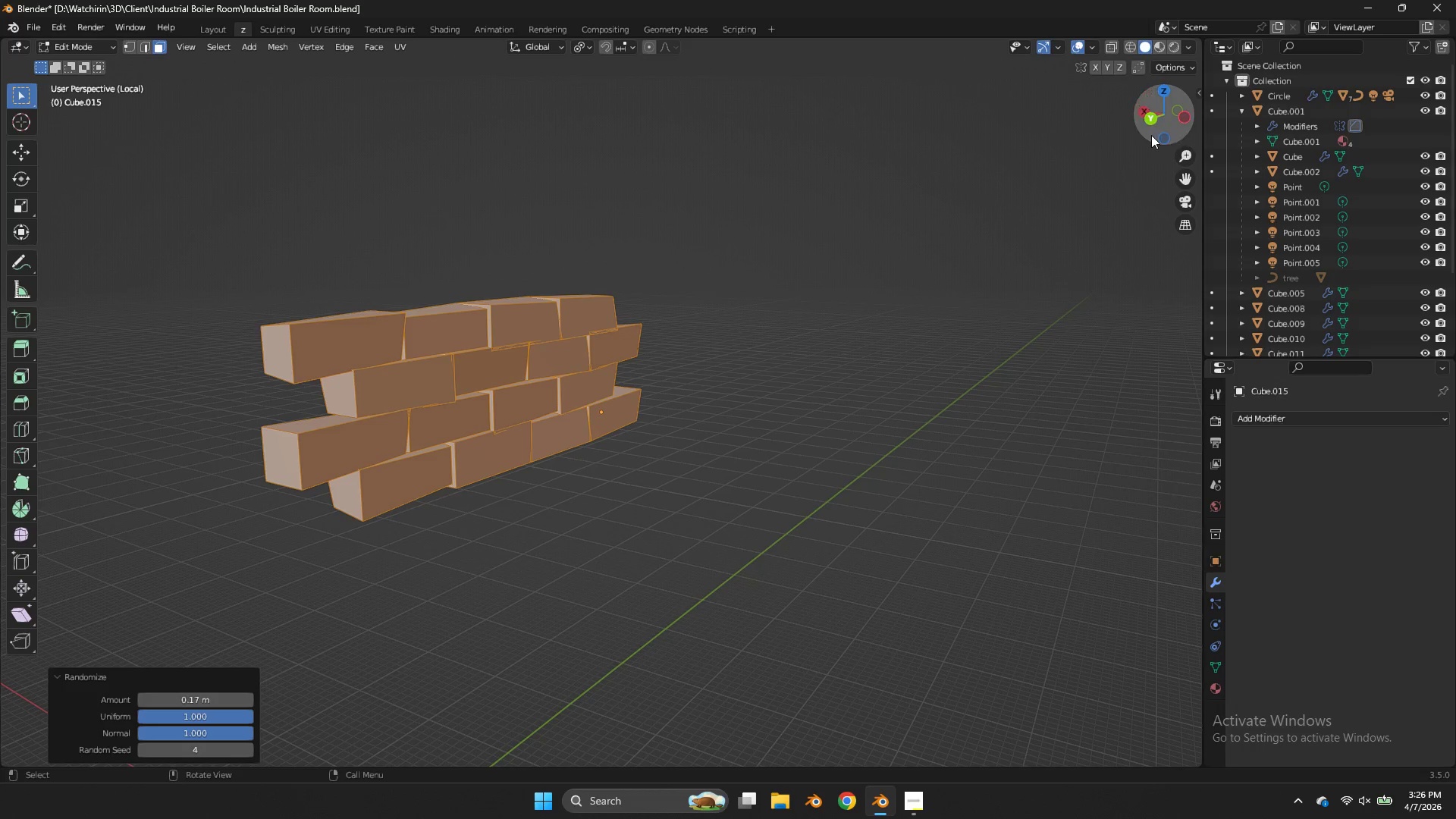 
left_click_drag(start_coordinate=[1156, 133], to_coordinate=[686, 137])
 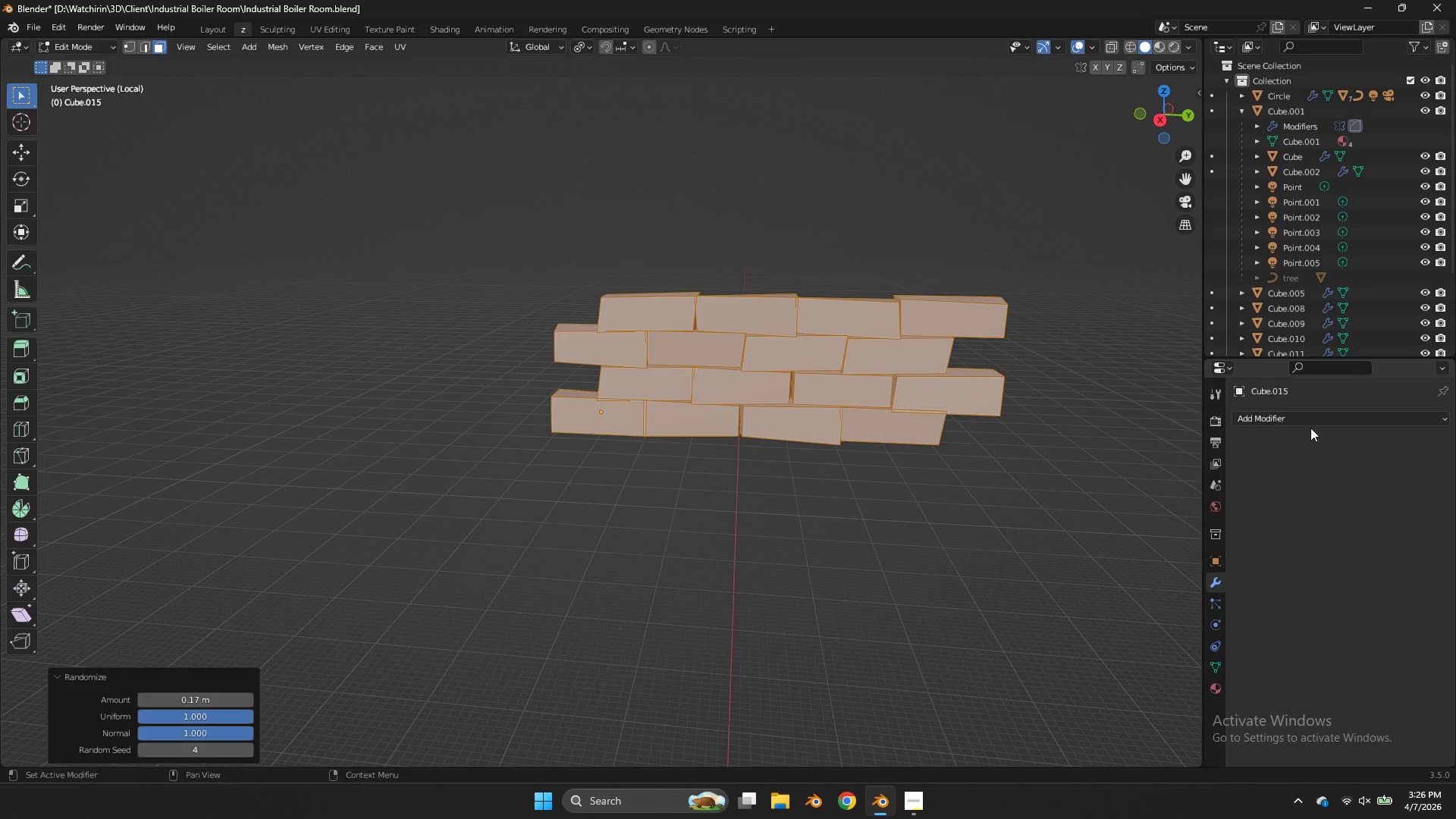 
double_click([1305, 422])
 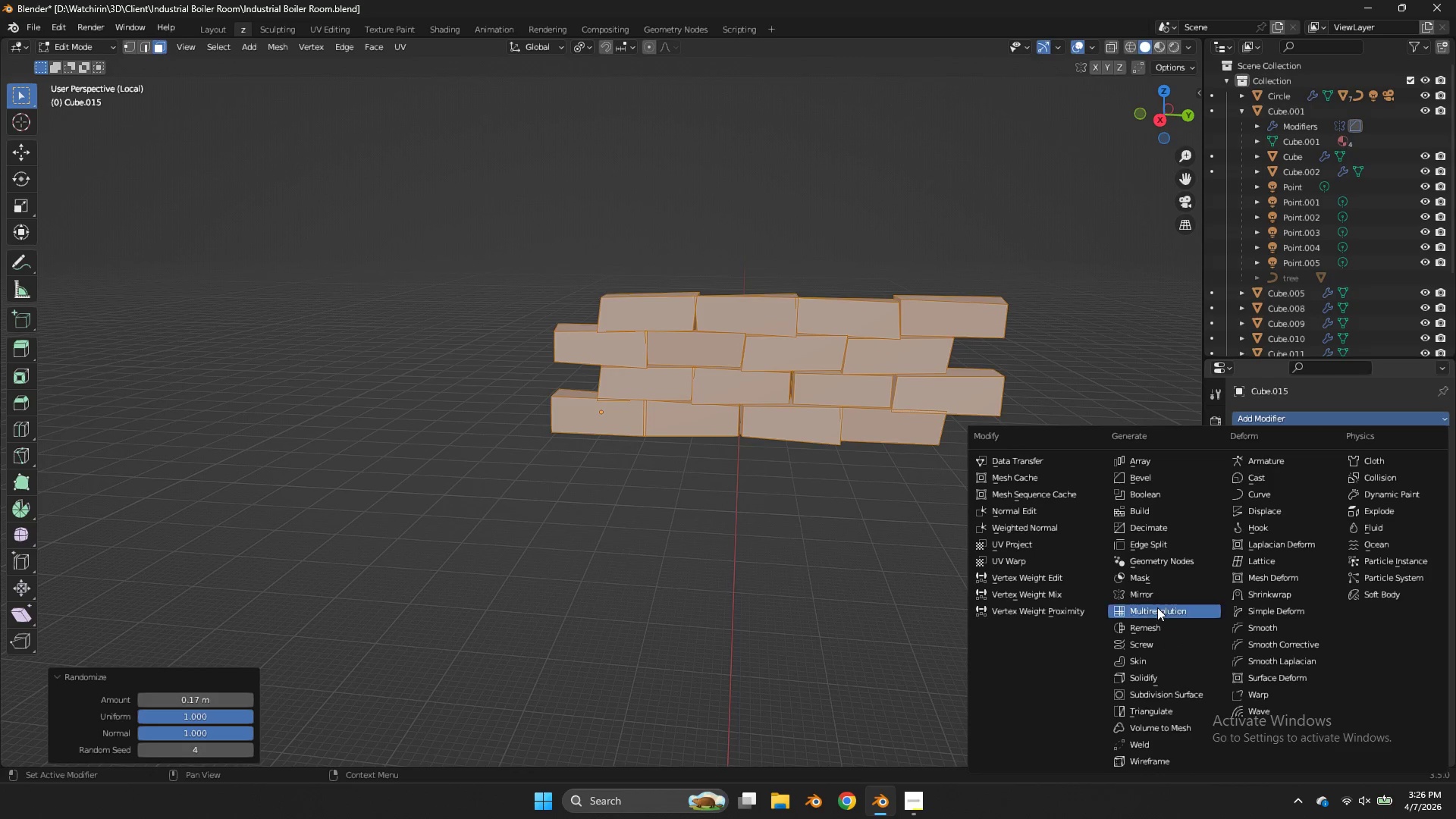 
mouse_move([1151, 472])
 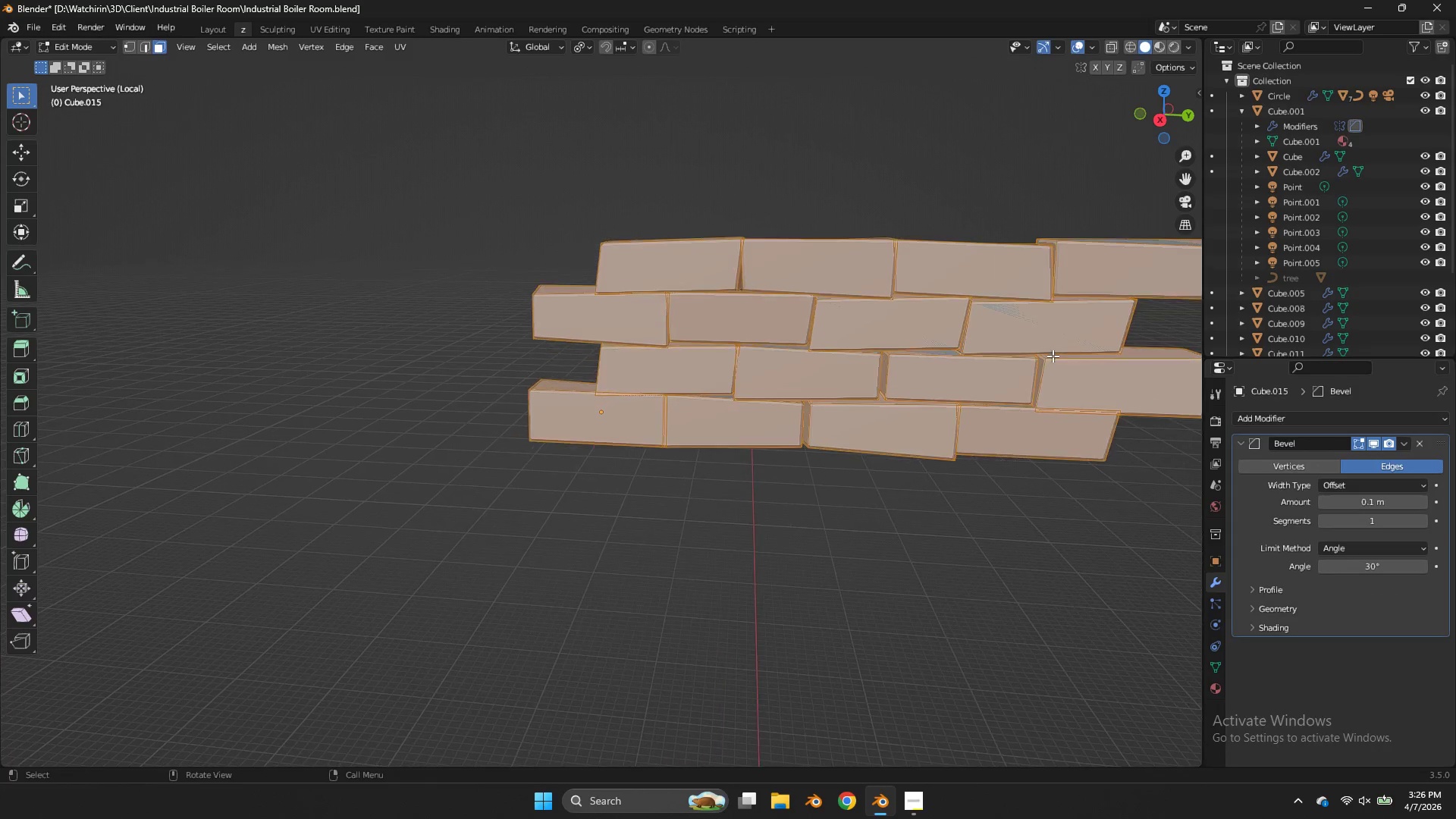 
scroll: coordinate [1053, 356], scroll_direction: up, amount: 2.0
 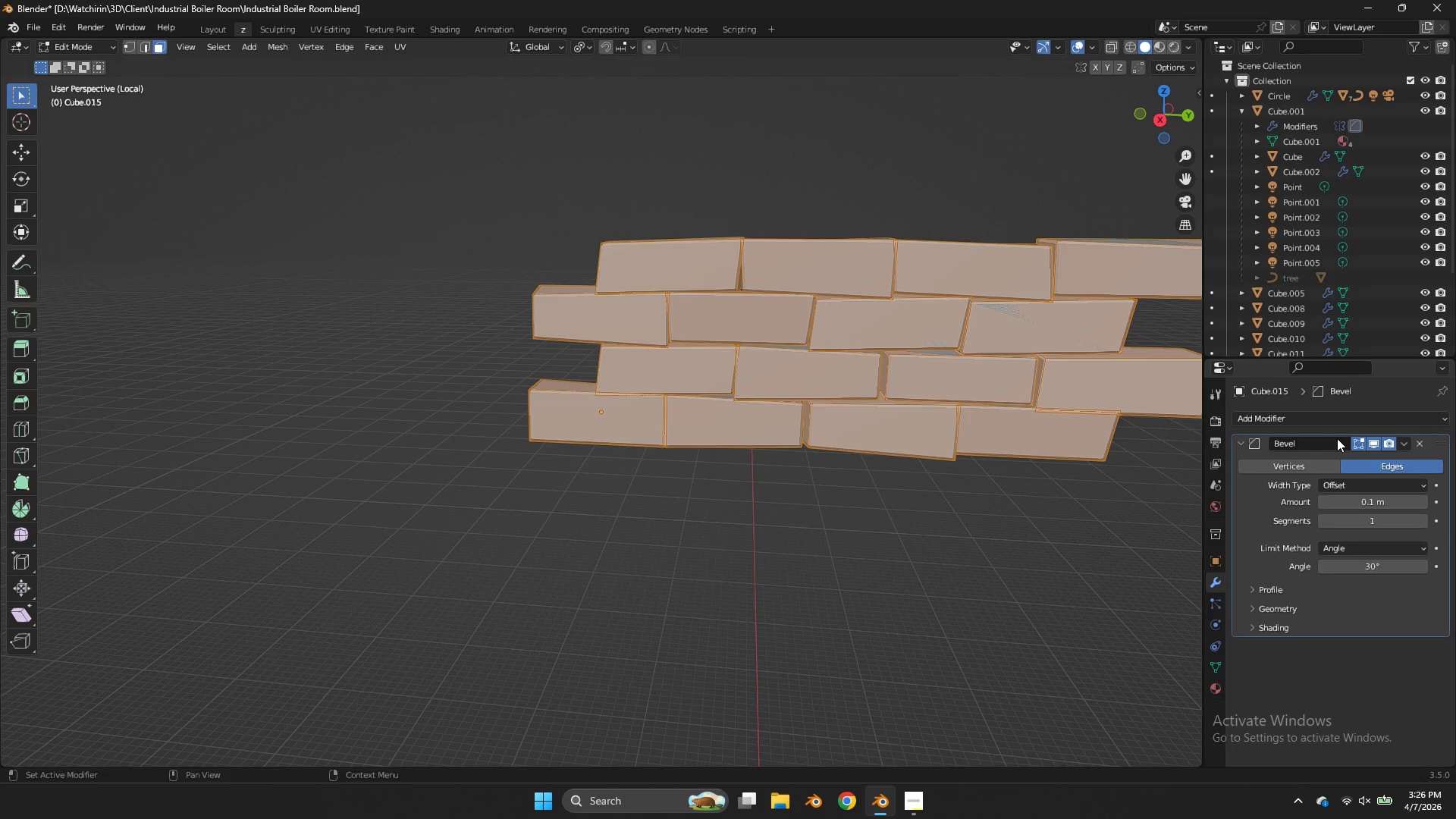 
key(Control+Z)
 